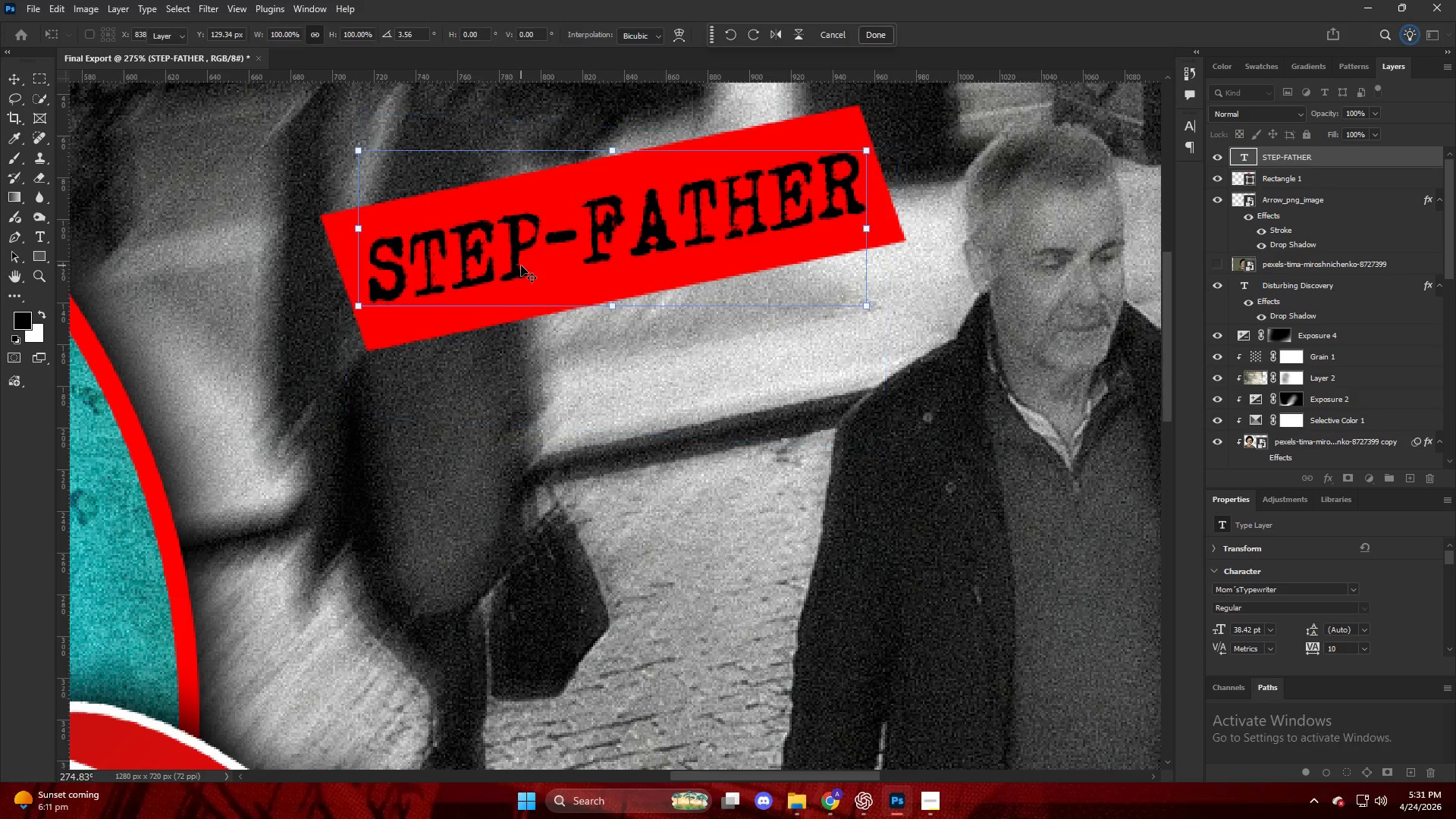 
hold_key(key=AltLeft, duration=0.33)
 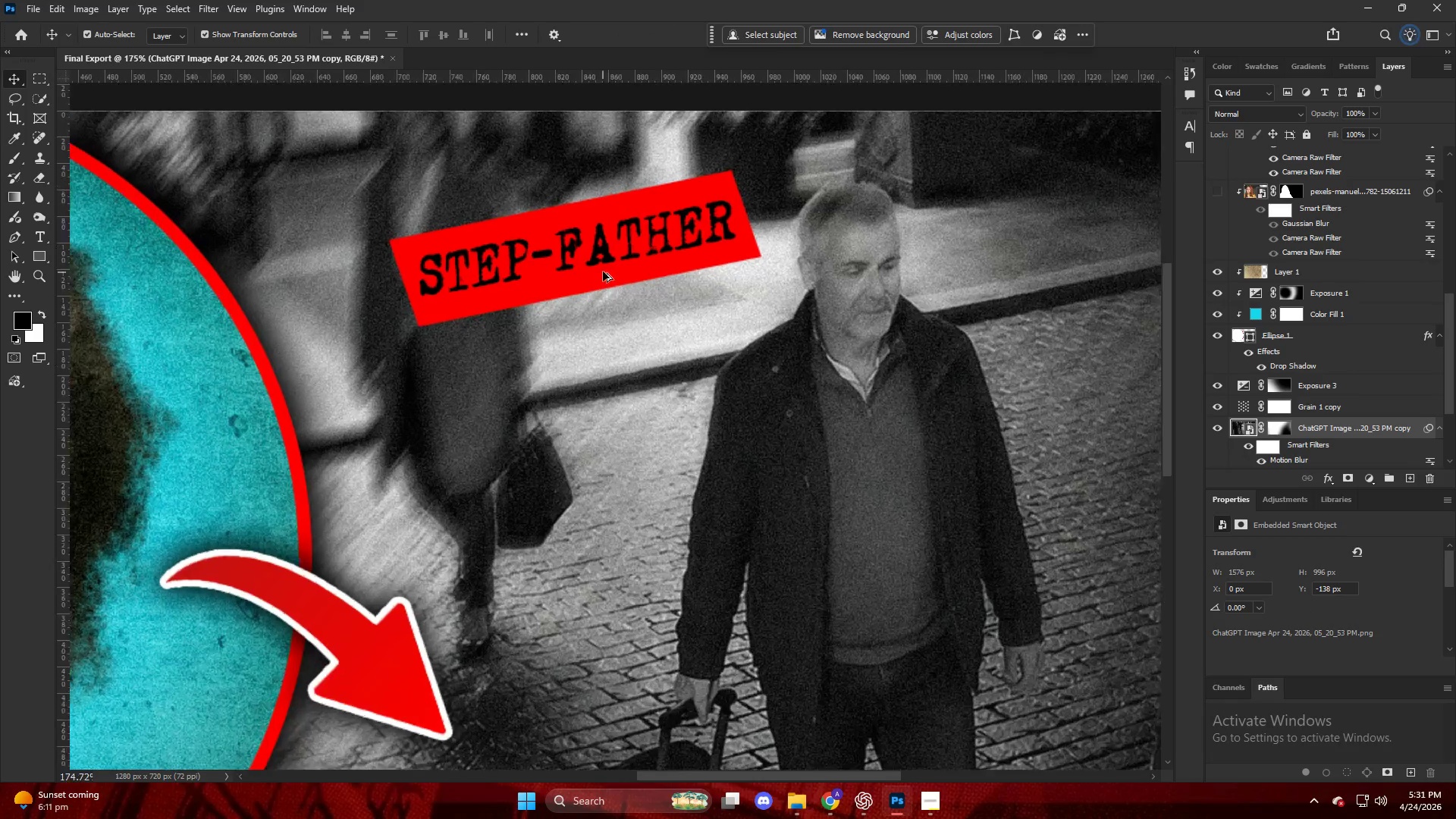 
left_click([638, 360])
 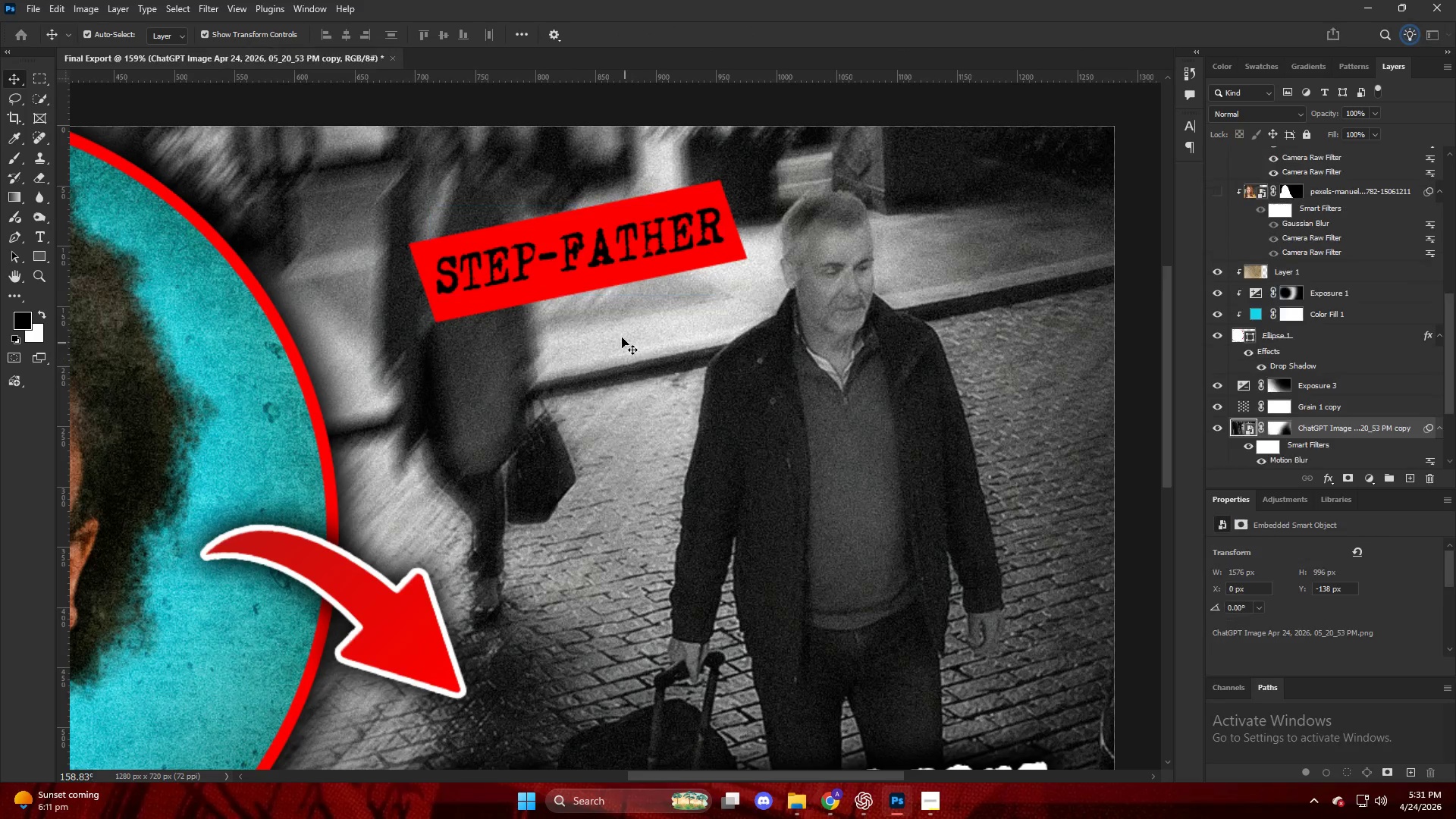 
scroll: coordinate [532, 285], scroll_direction: down, amount: 6.0
 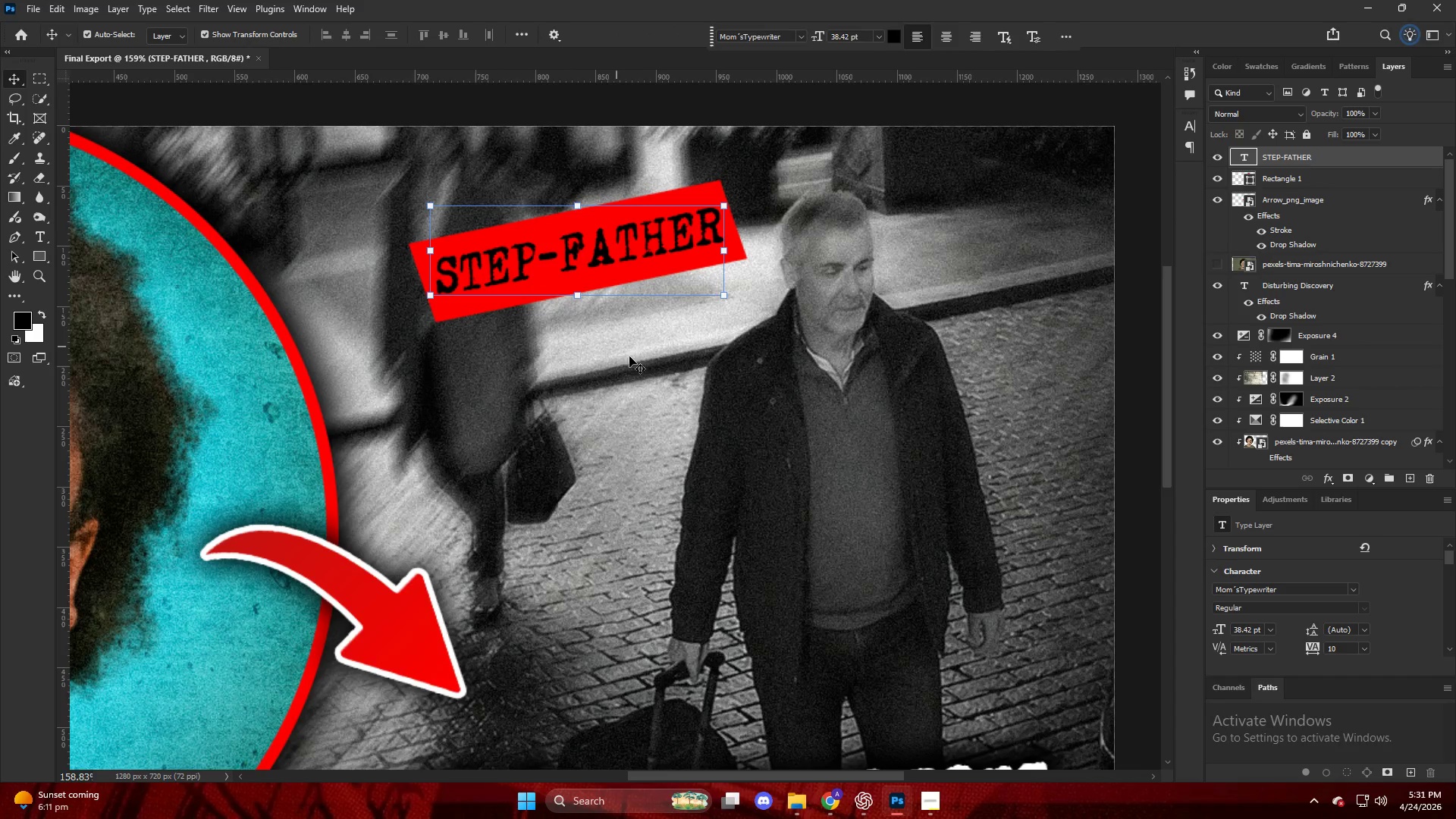 
key(Alt+AltLeft)
 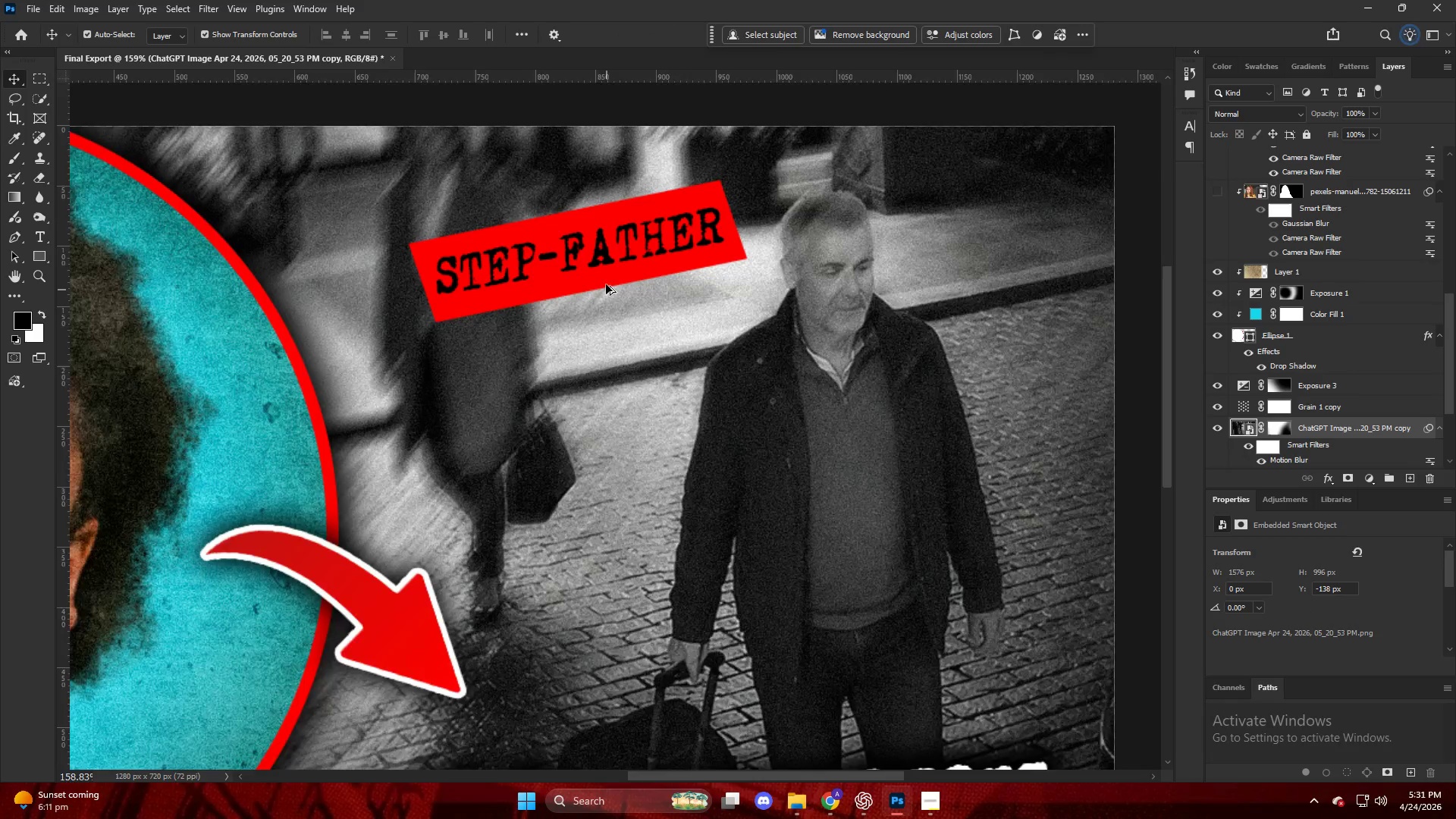 
key(T)
 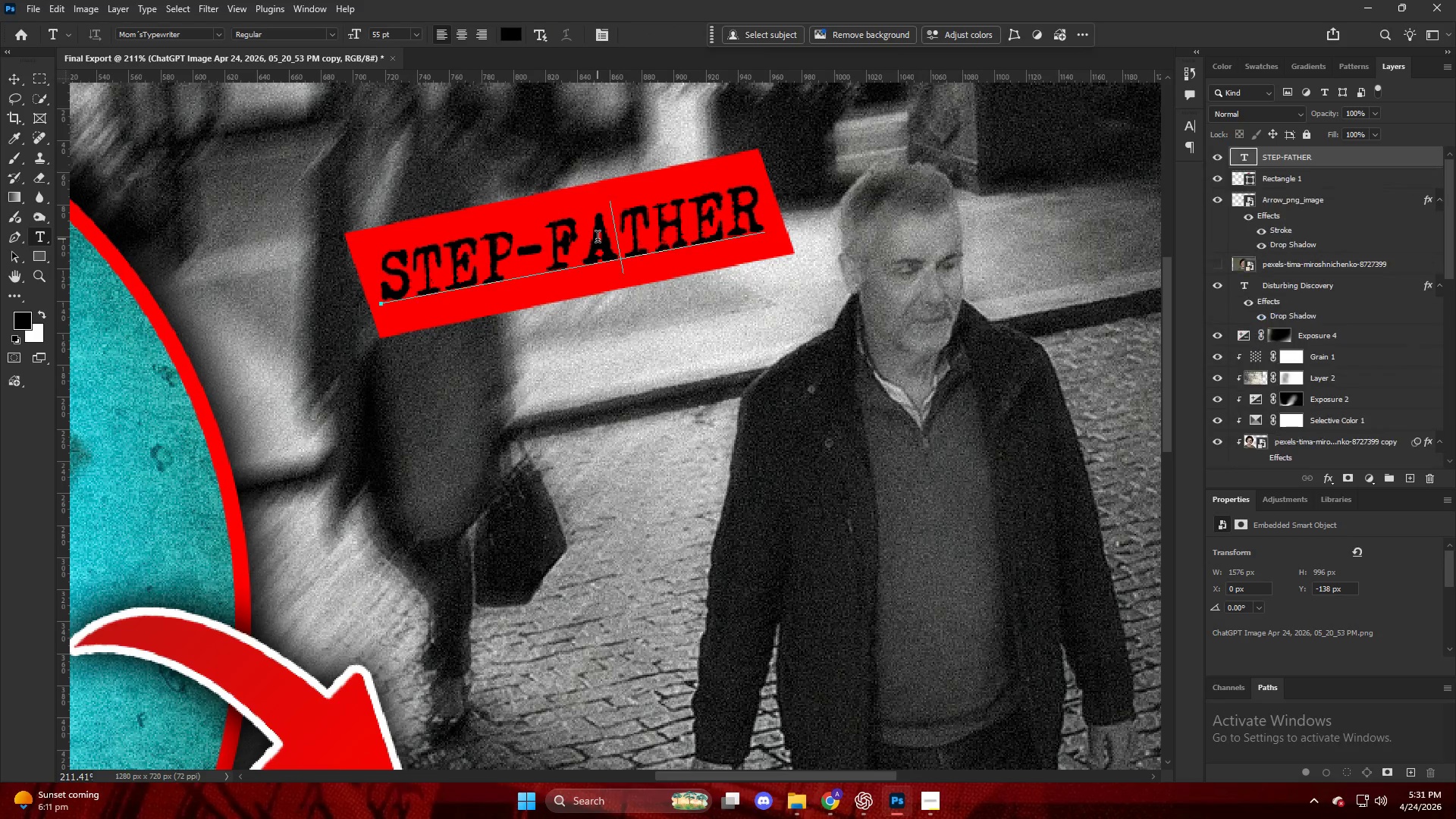 
double_click([598, 239])
 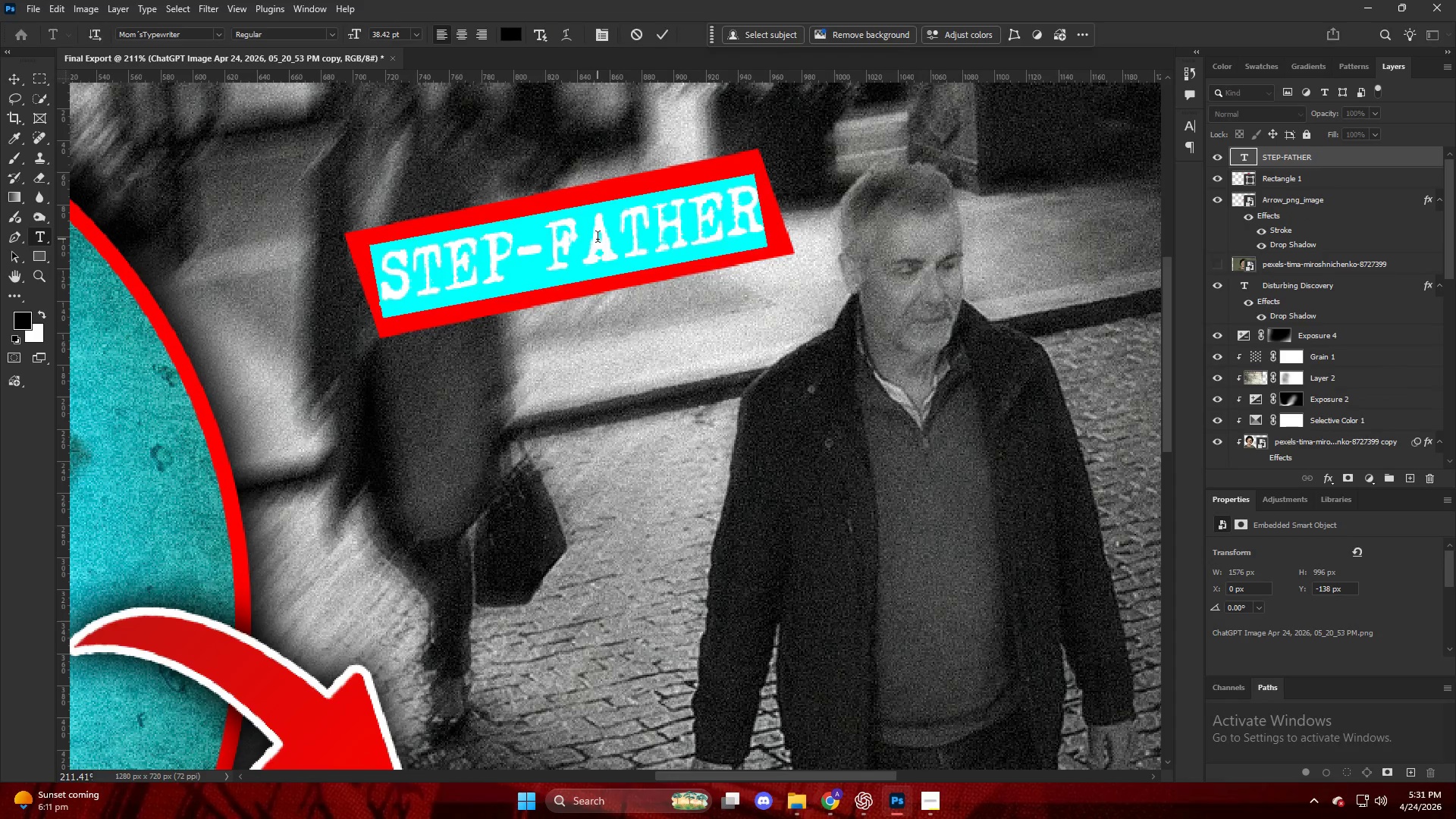 
scroll: coordinate [603, 271], scroll_direction: up, amount: 3.0
 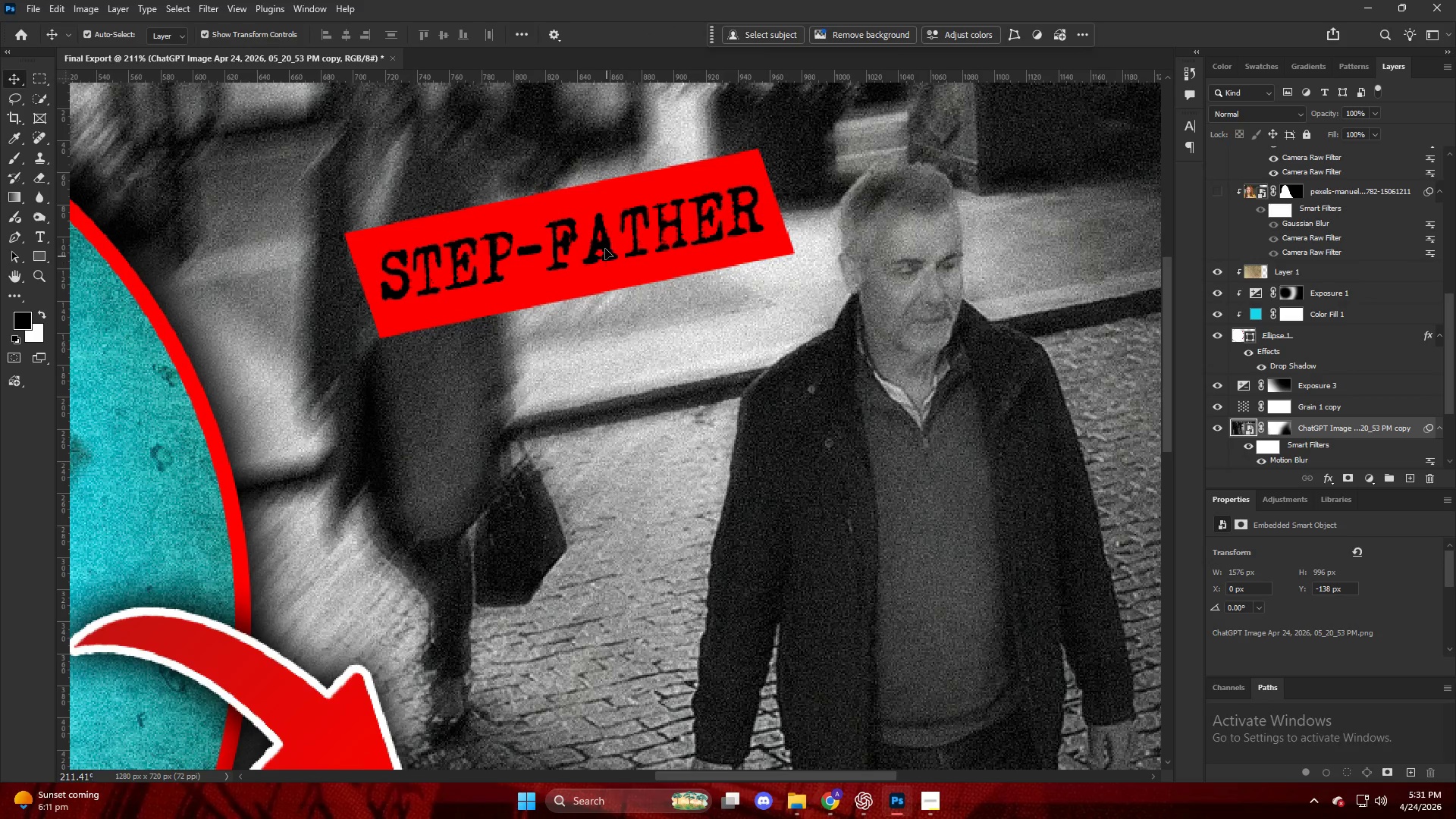 
triple_click([598, 239])
 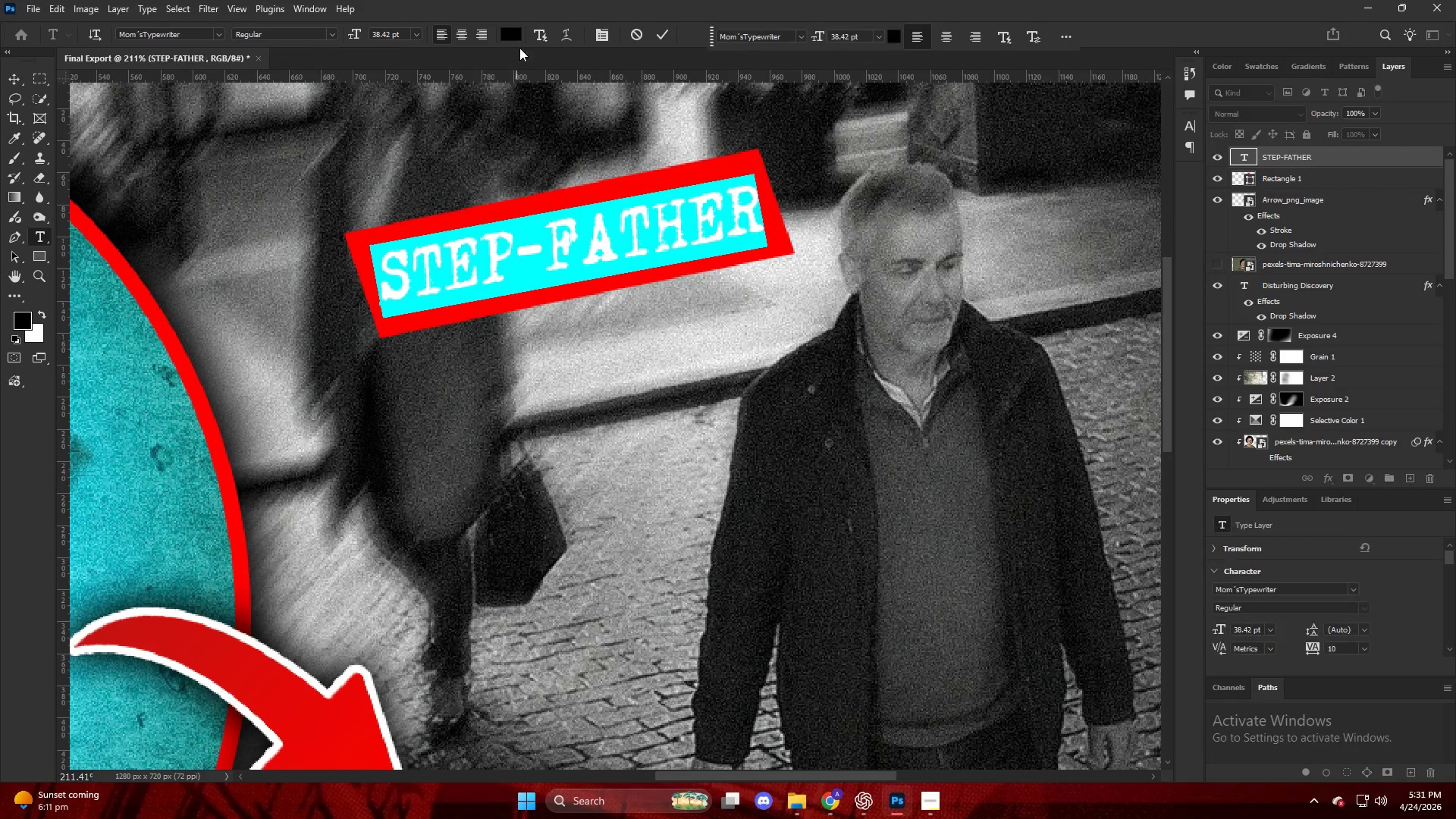 
left_click([522, 31])
 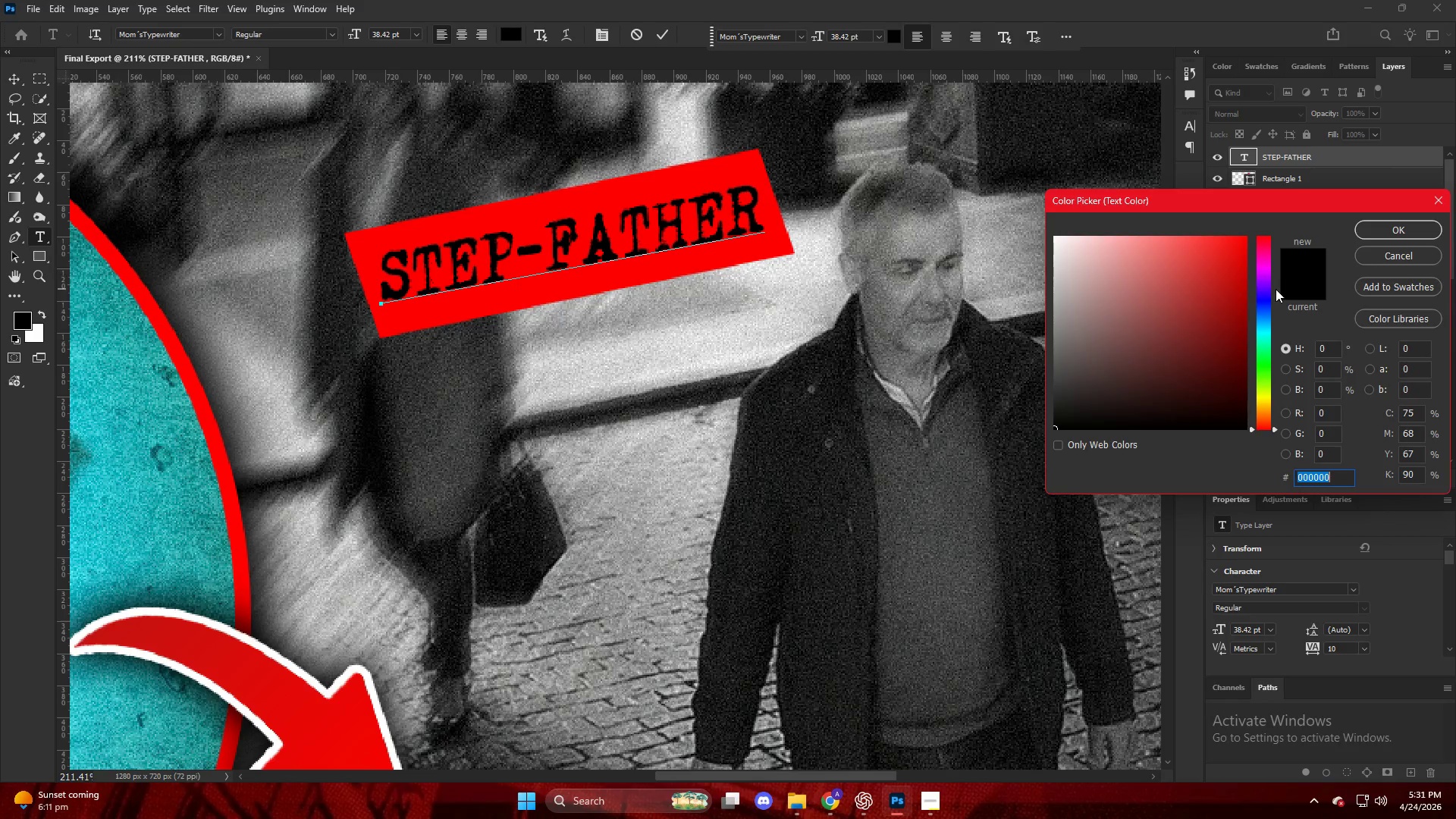 
left_click_drag(start_coordinate=[1133, 279], to_coordinate=[745, 83])
 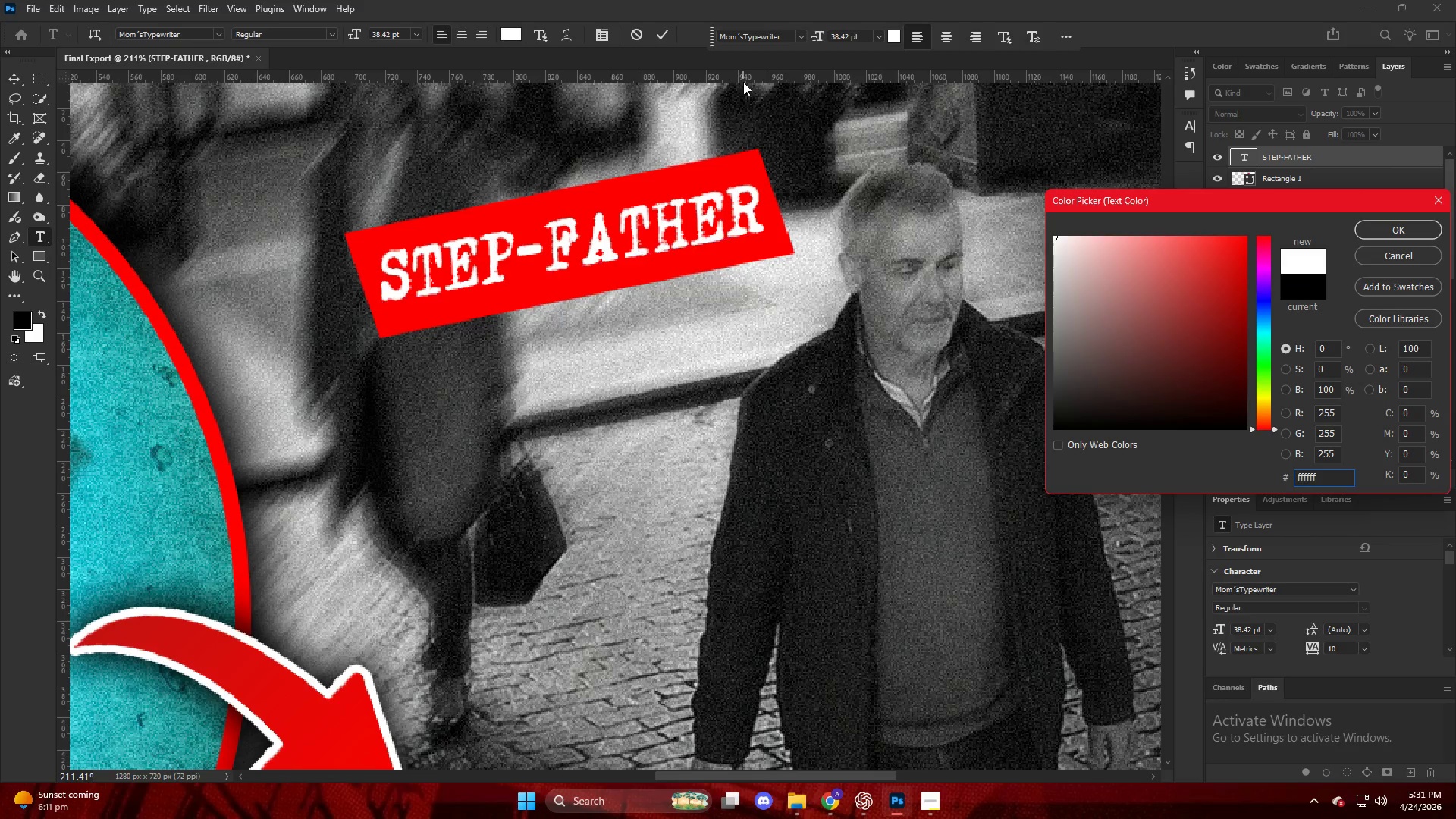 
key(NumpadEnter)
 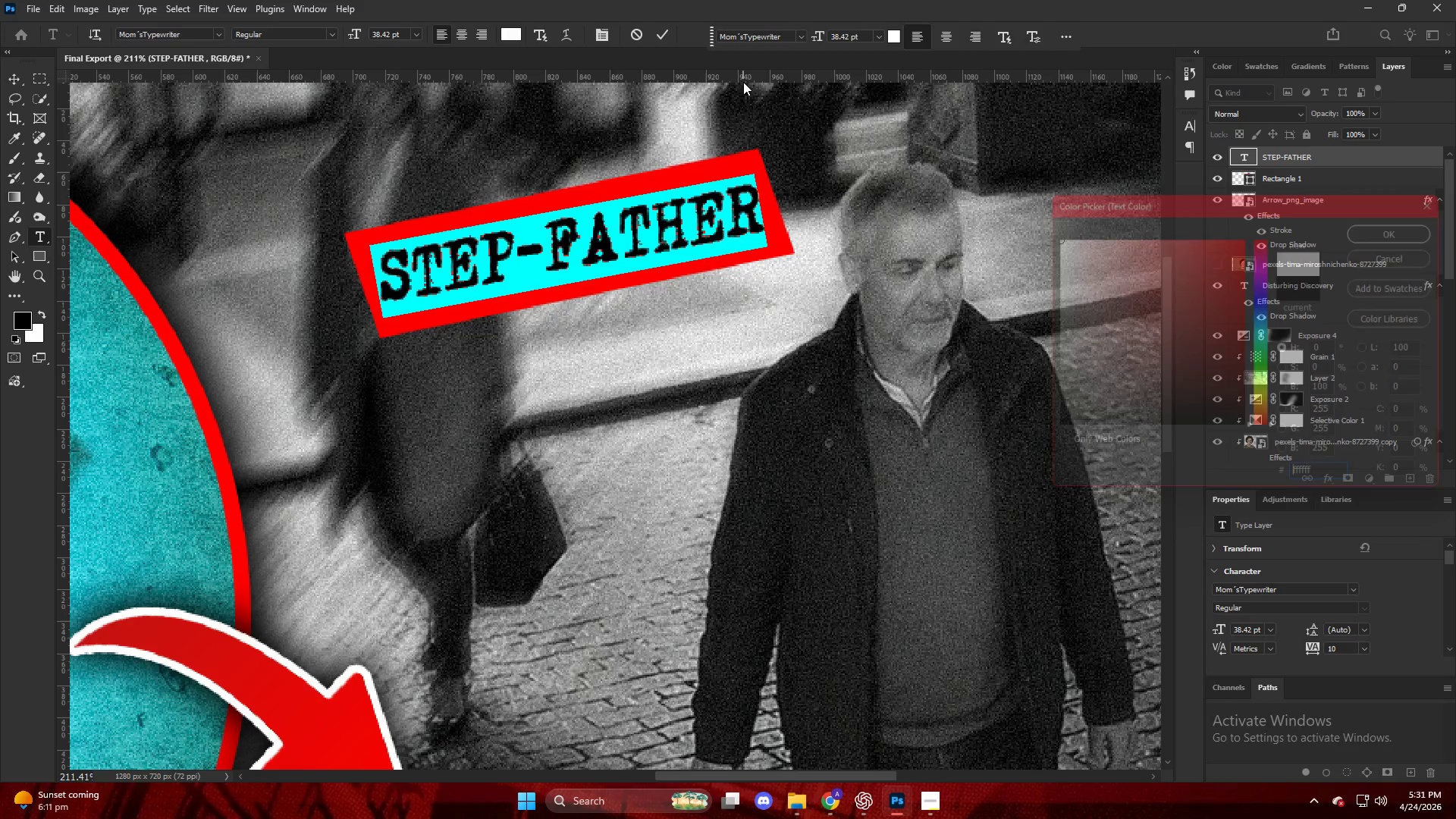 
key(NumpadEnter)
 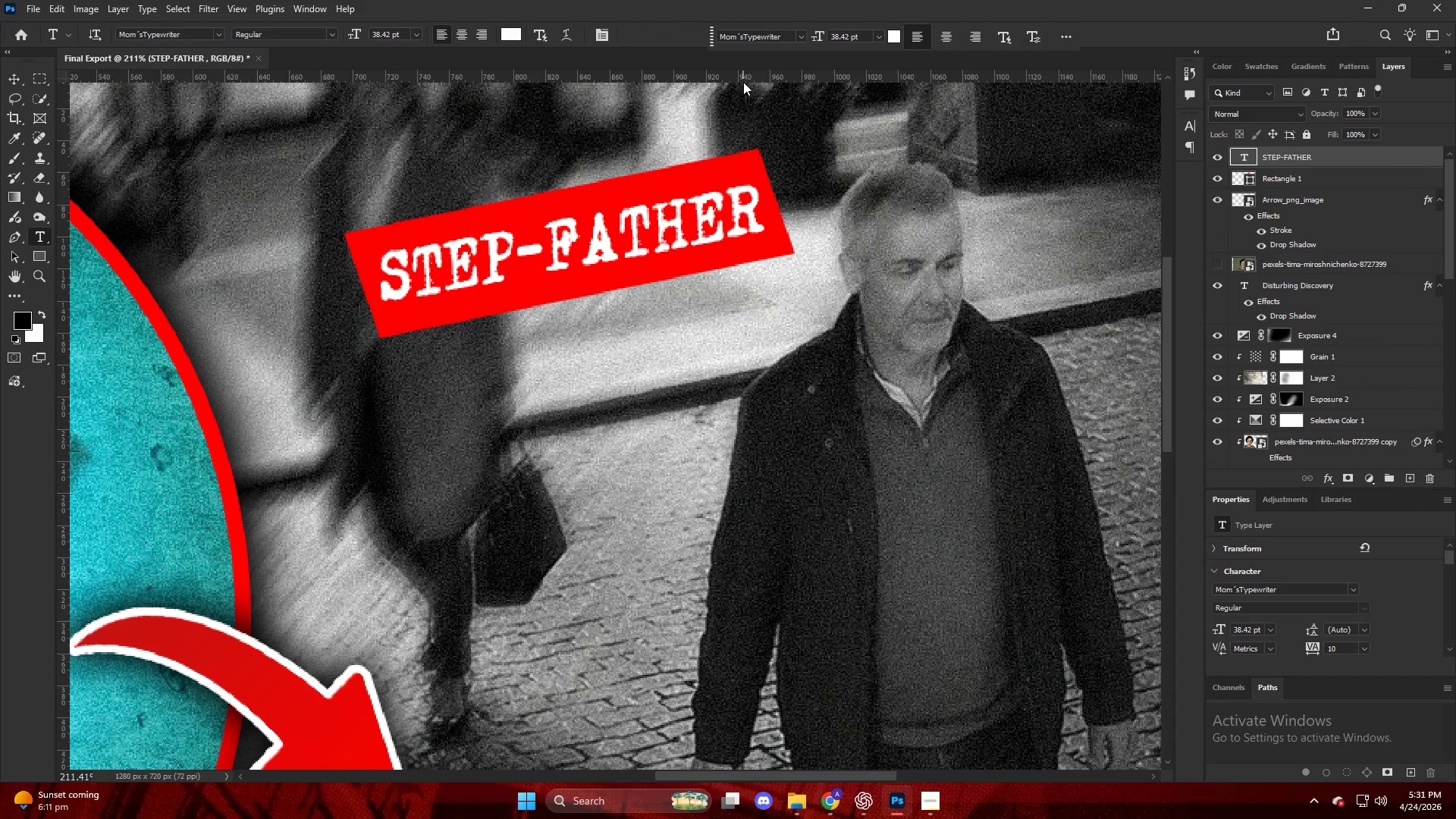 
hold_key(key=AltLeft, duration=0.78)
scroll: coordinate [679, 303], scroll_direction: down, amount: 14.0
 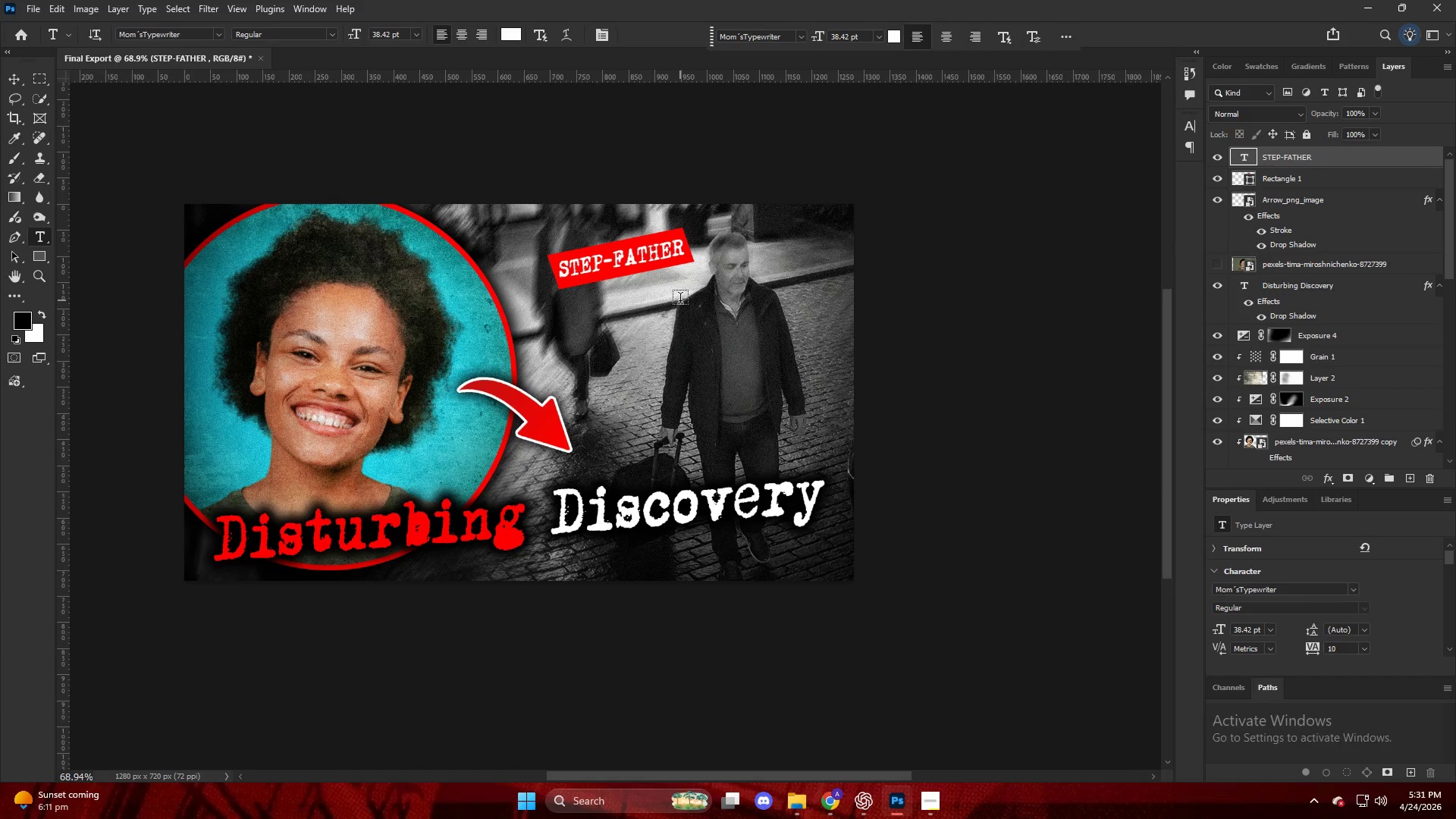 
hold_key(key=AltLeft, duration=0.8)
 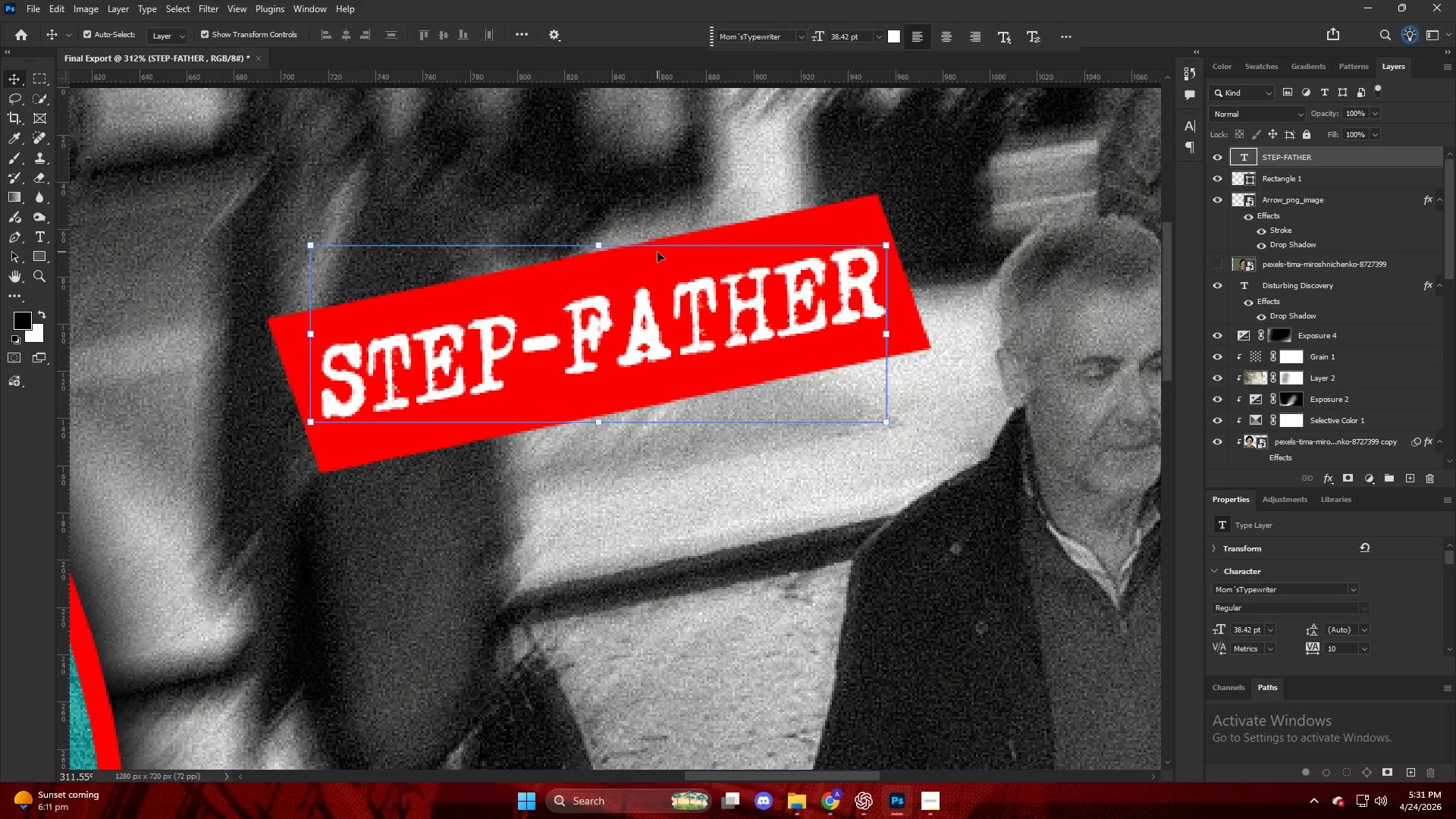 
key(V)
 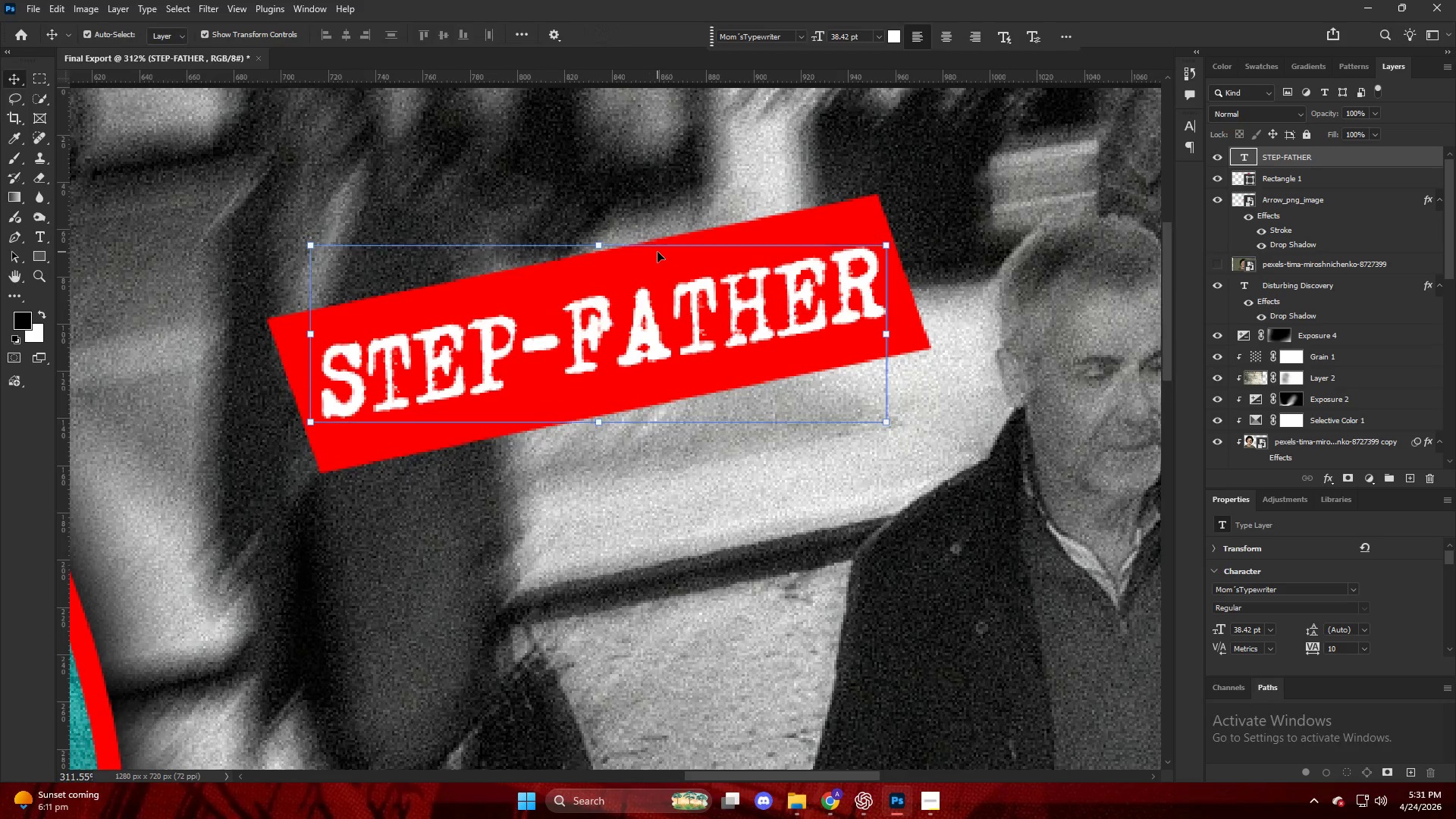 
left_click([657, 252])
 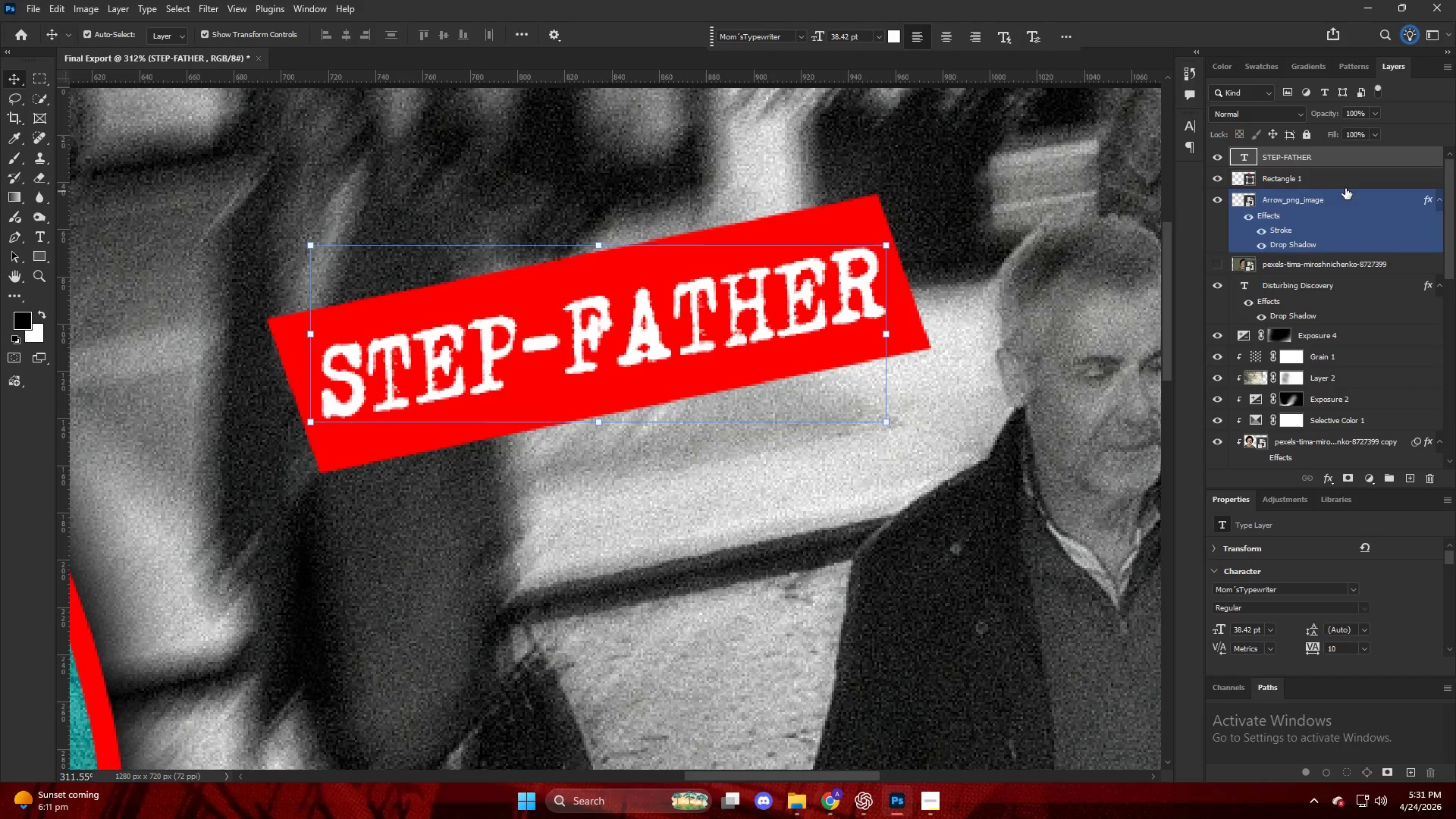 
scroll: coordinate [639, 249], scroll_direction: up, amount: 17.0
 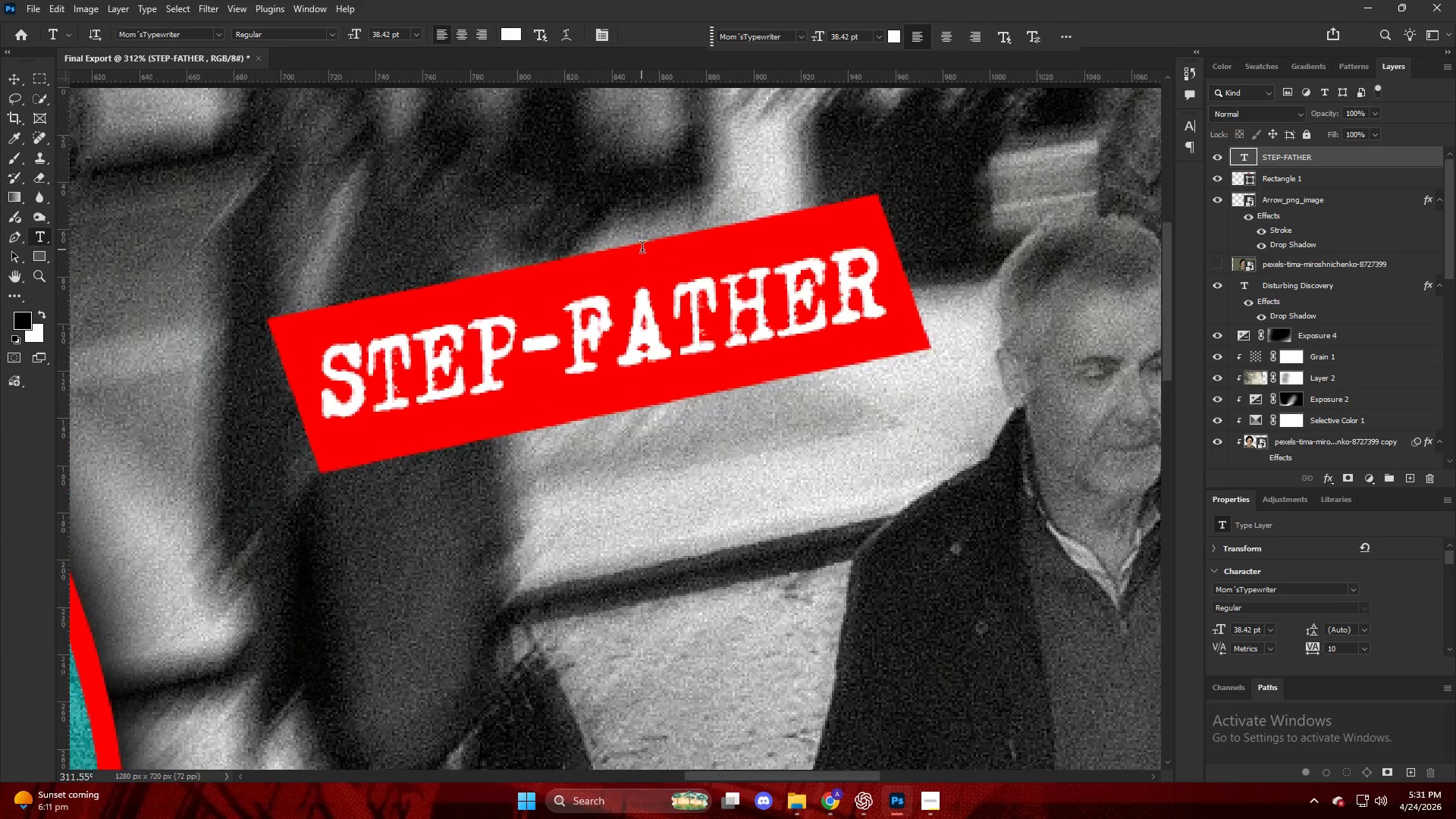 
left_click([1335, 174])
 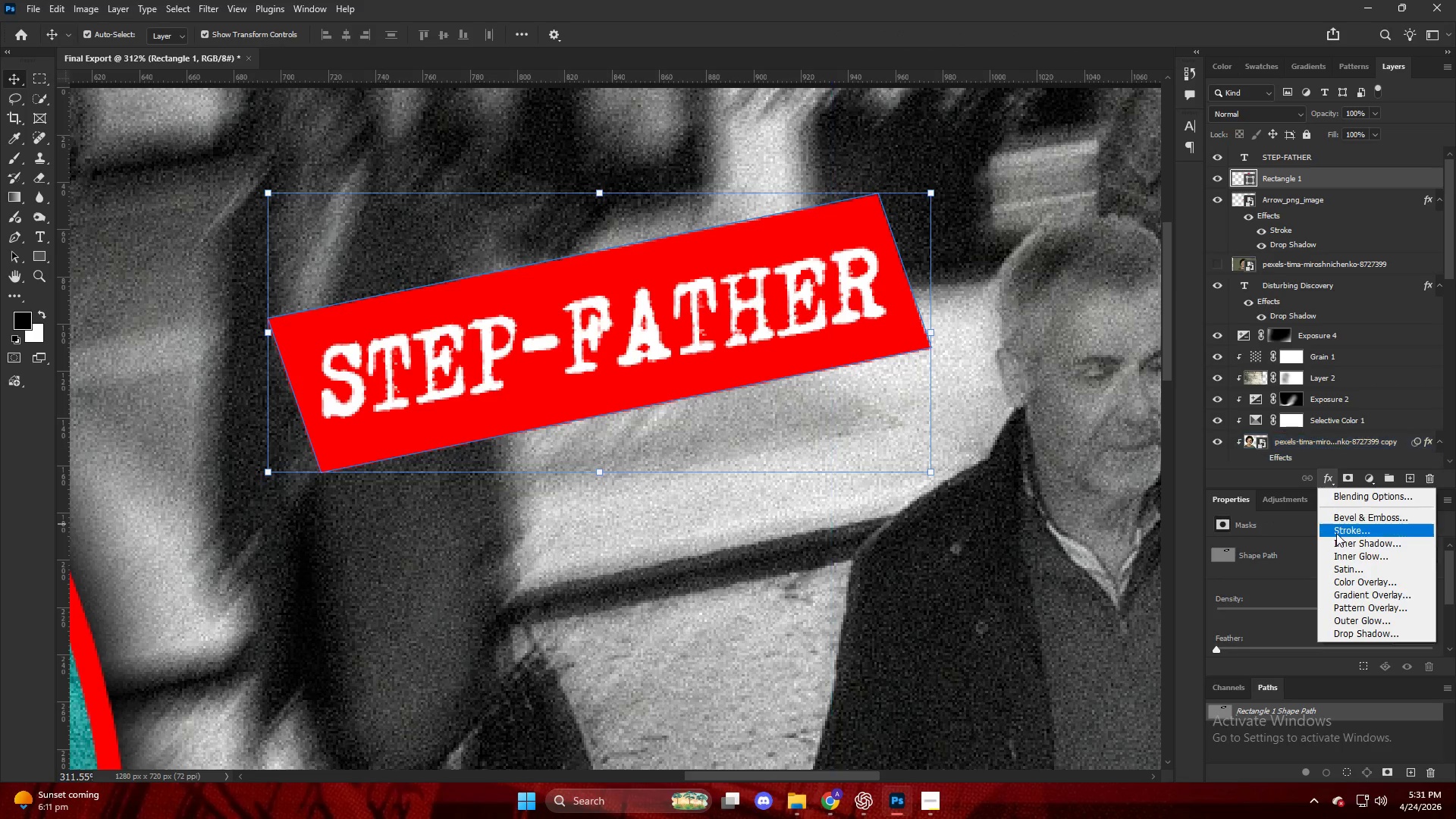 
left_click_drag(start_coordinate=[1340, 533], to_coordinate=[1332, 633])
 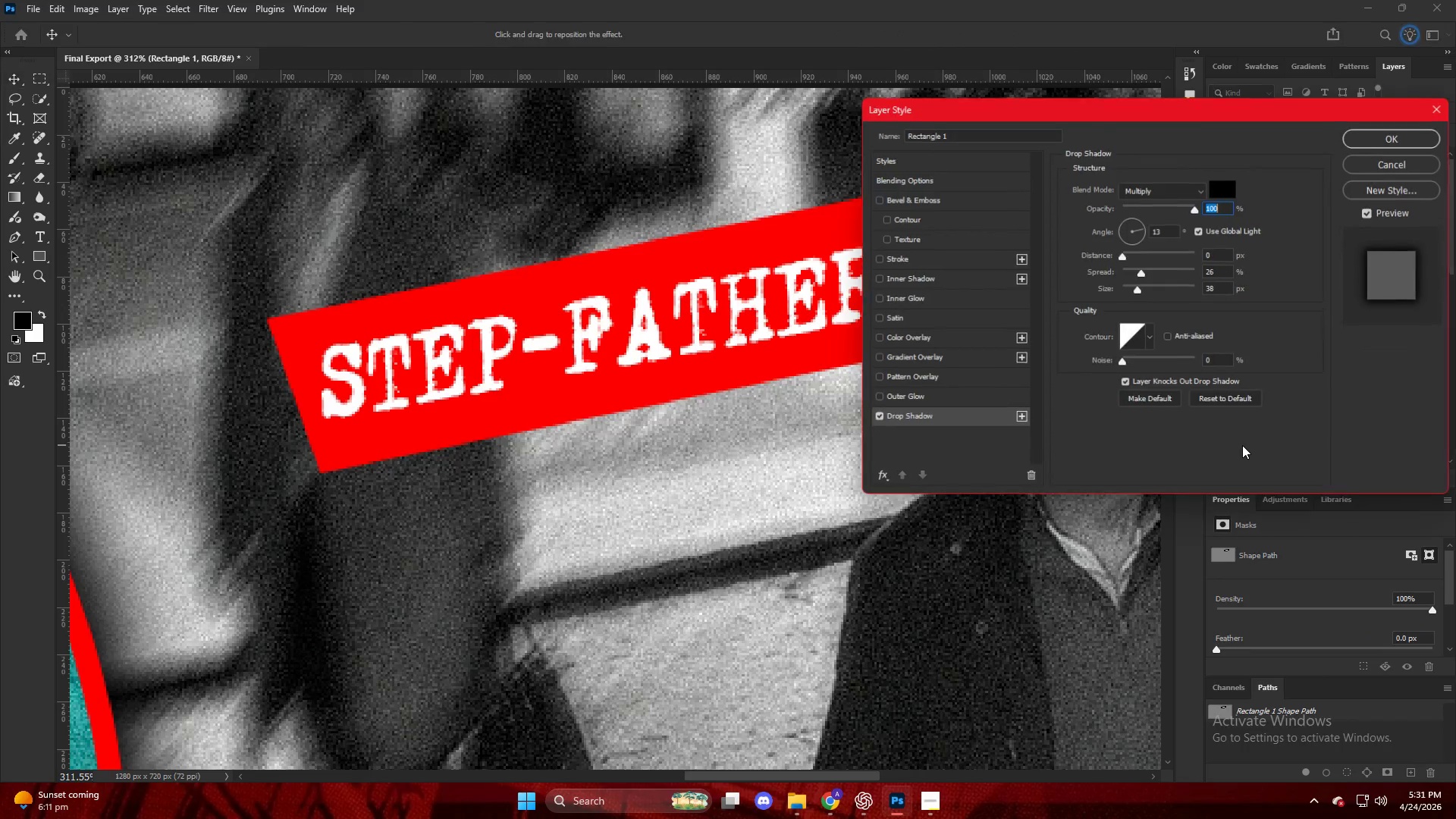 
hold_key(key=NumpadEnter, duration=18.75)
 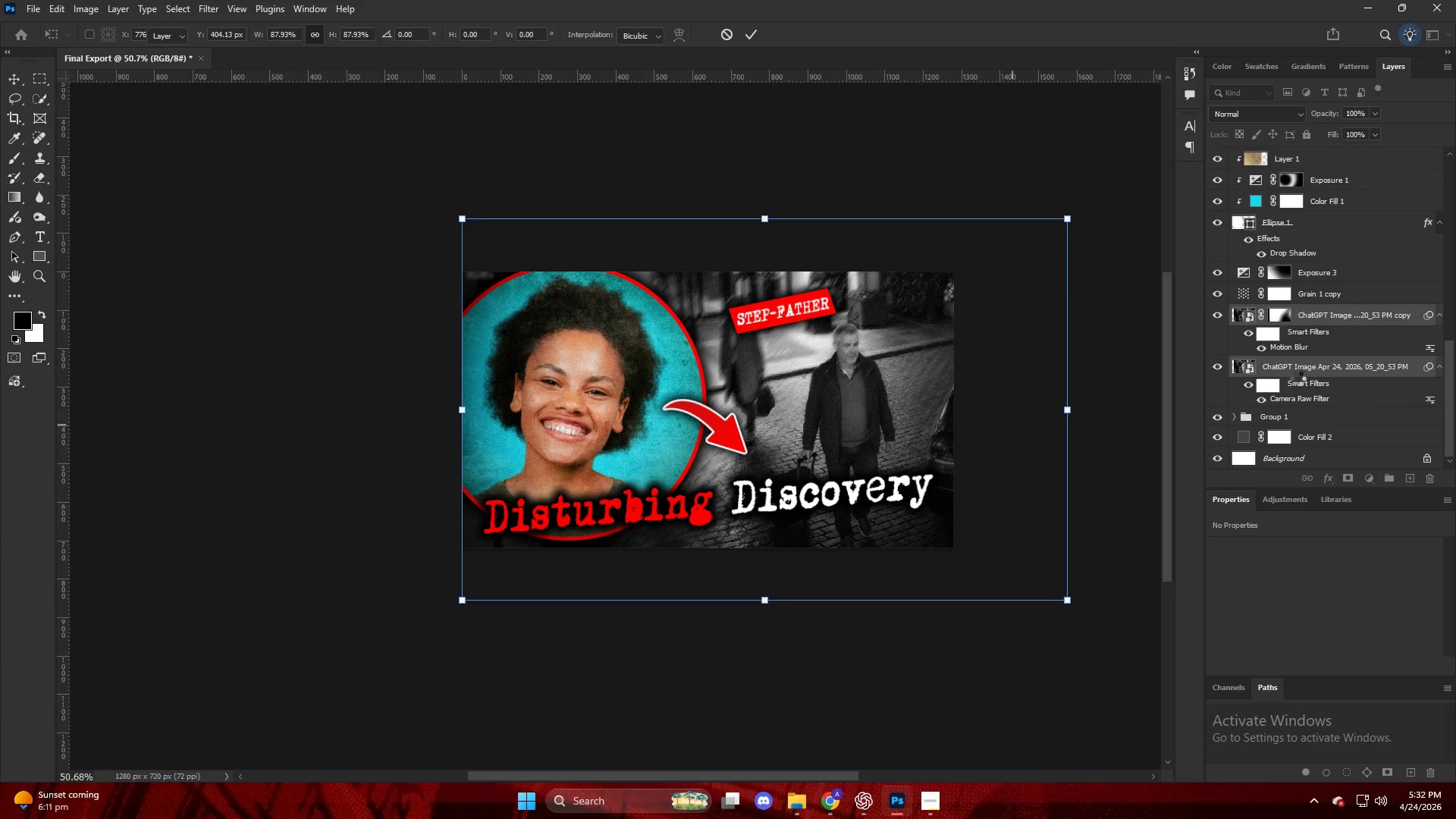 
hold_key(key=AltLeft, duration=0.75)
scroll: coordinate [861, 353], scroll_direction: down, amount: 22.0
 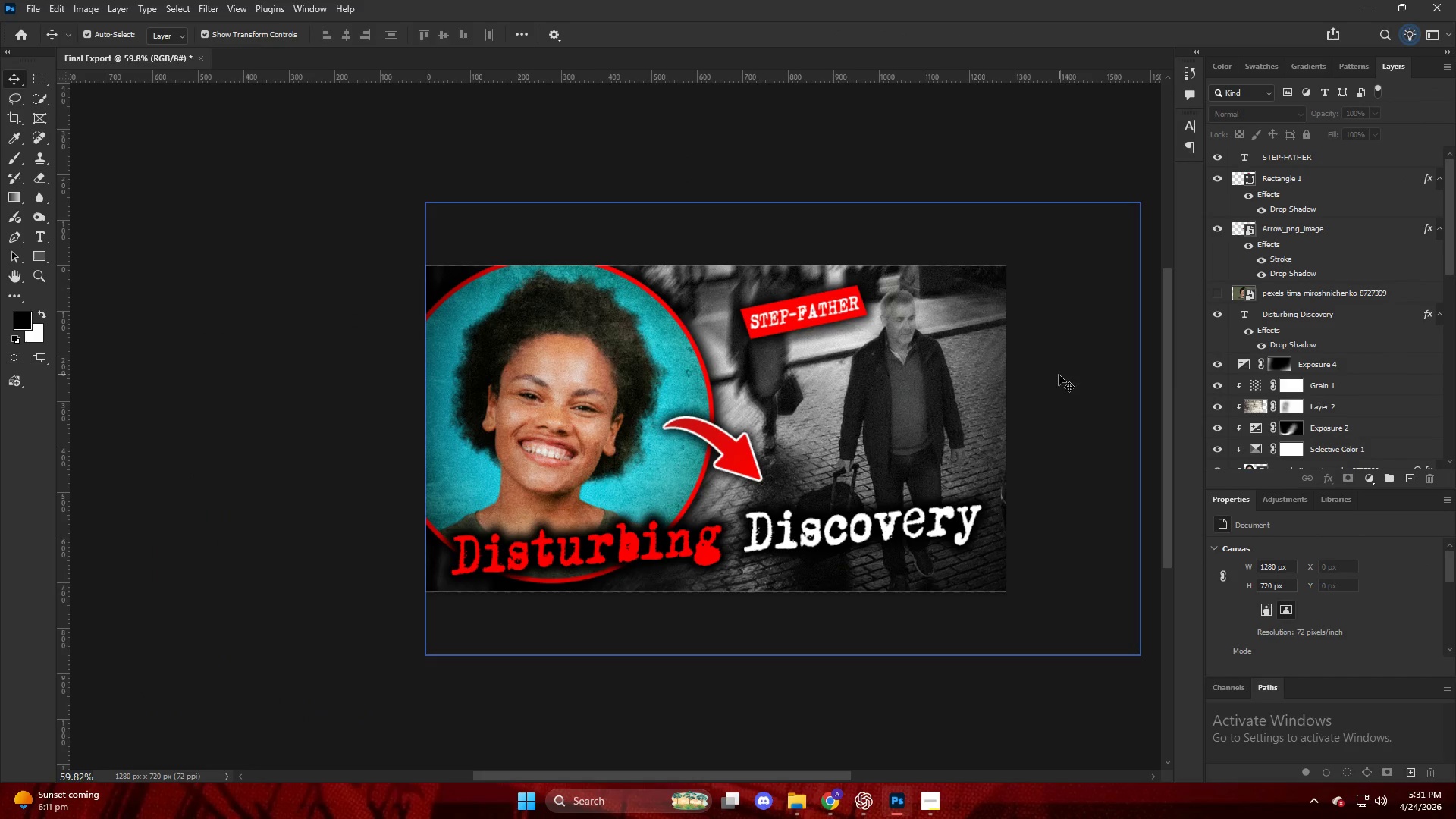 
hold_key(key=AltLeft, duration=0.52)
scroll: coordinate [1018, 357], scroll_direction: up, amount: 5.0
 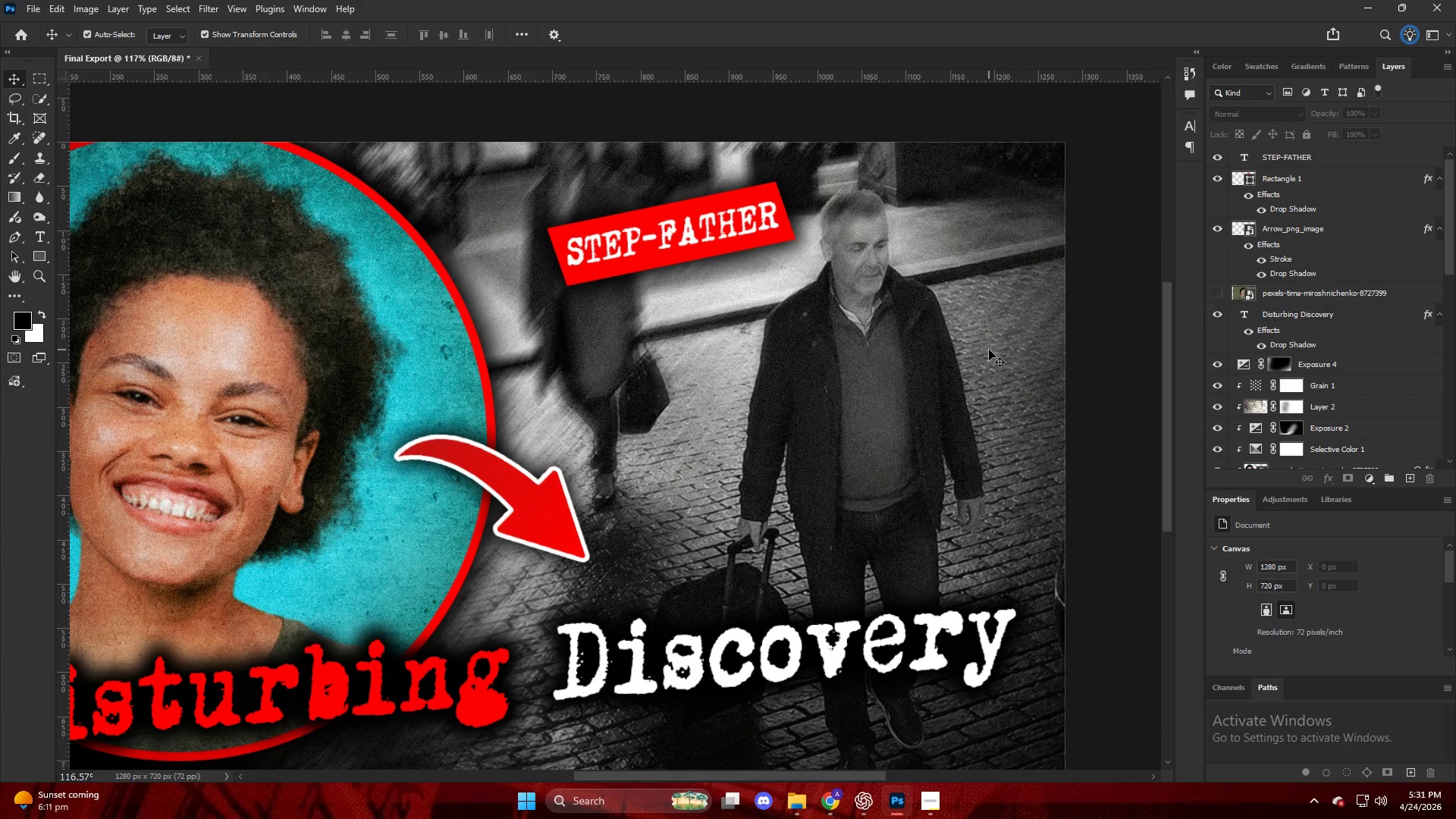 
key(Alt+AltLeft)
 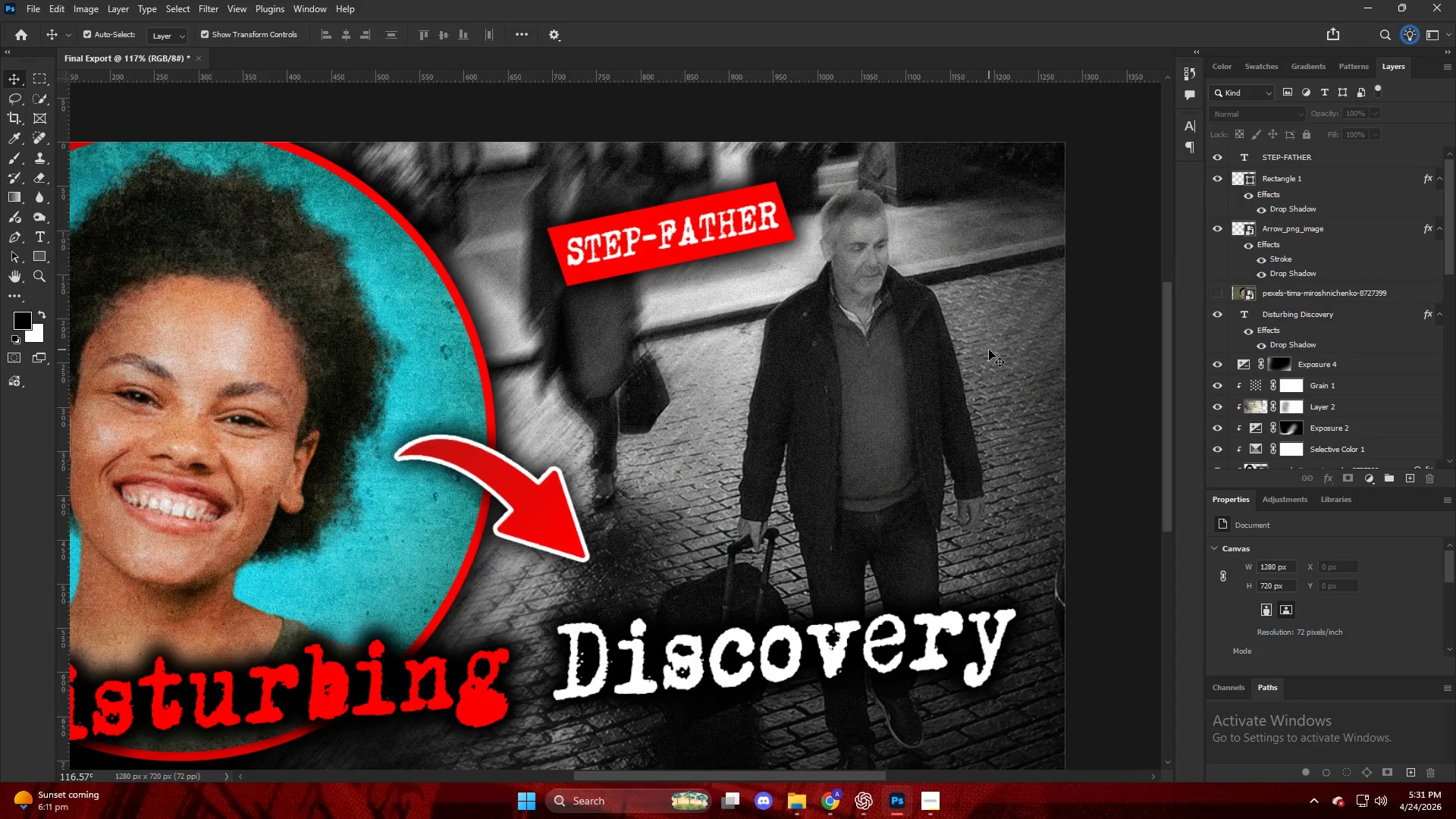 
scroll: coordinate [986, 350], scroll_direction: down, amount: 4.0
 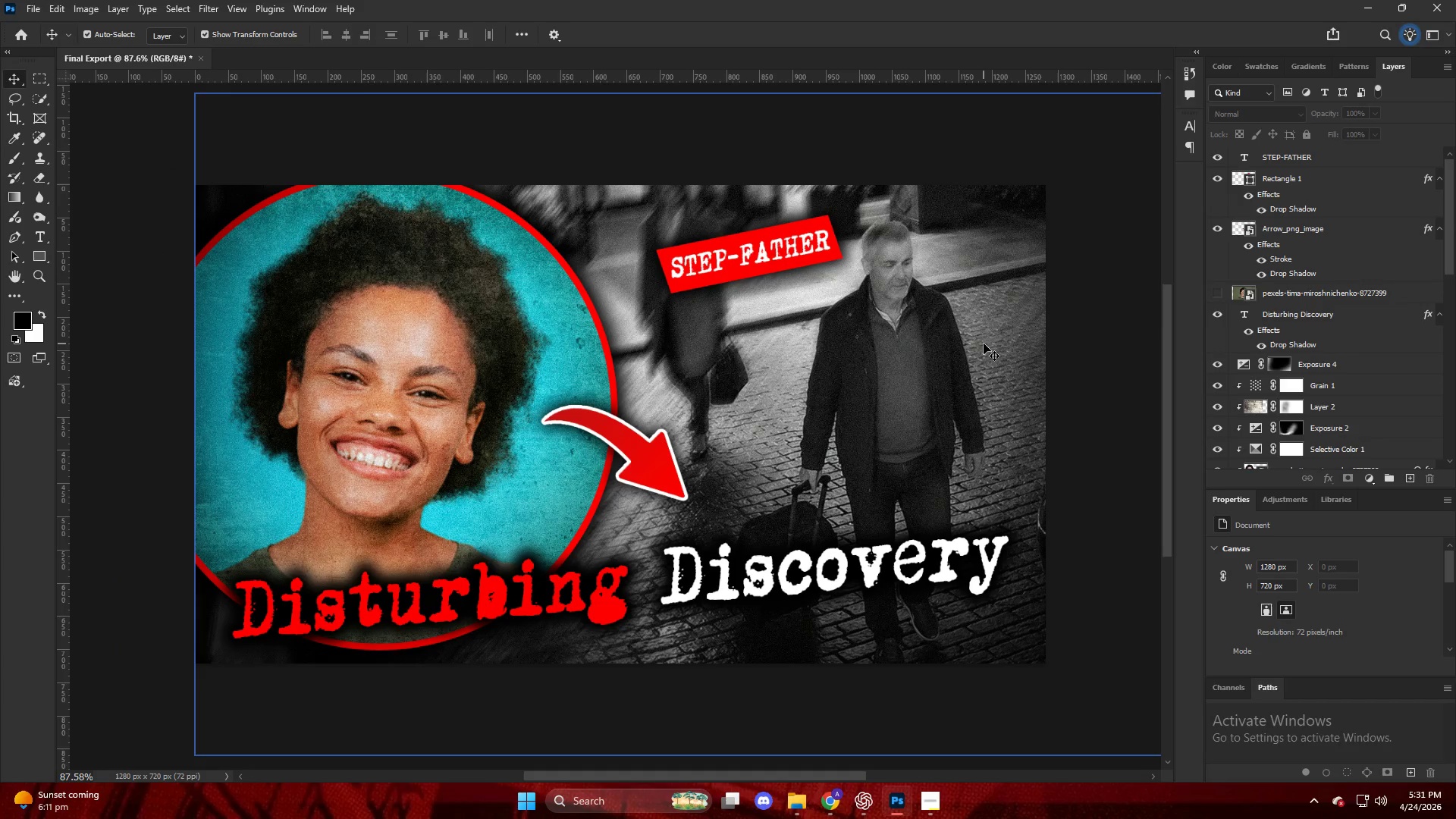 
key(Alt+AltLeft)
 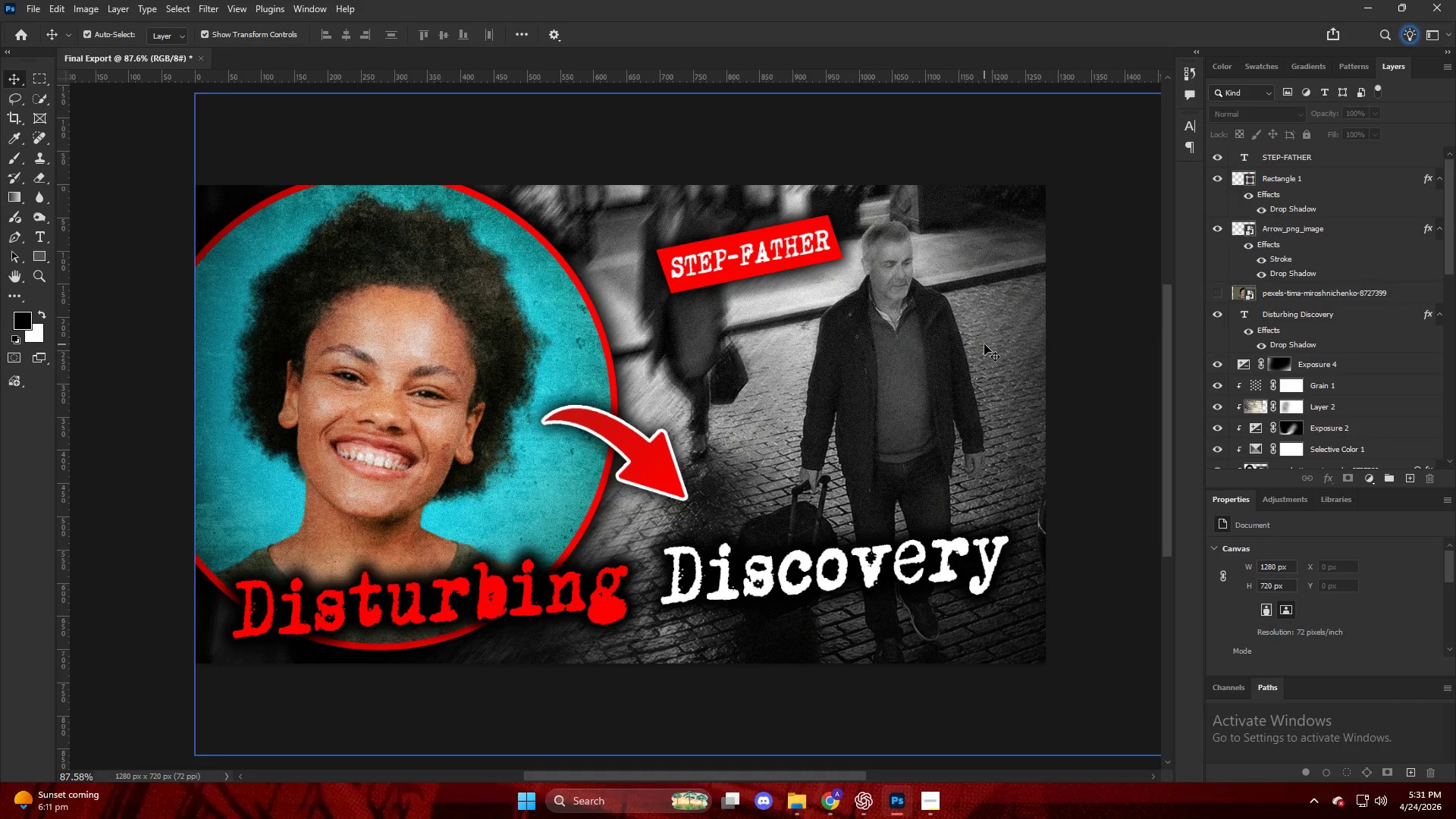 
key(Alt+AltLeft)
 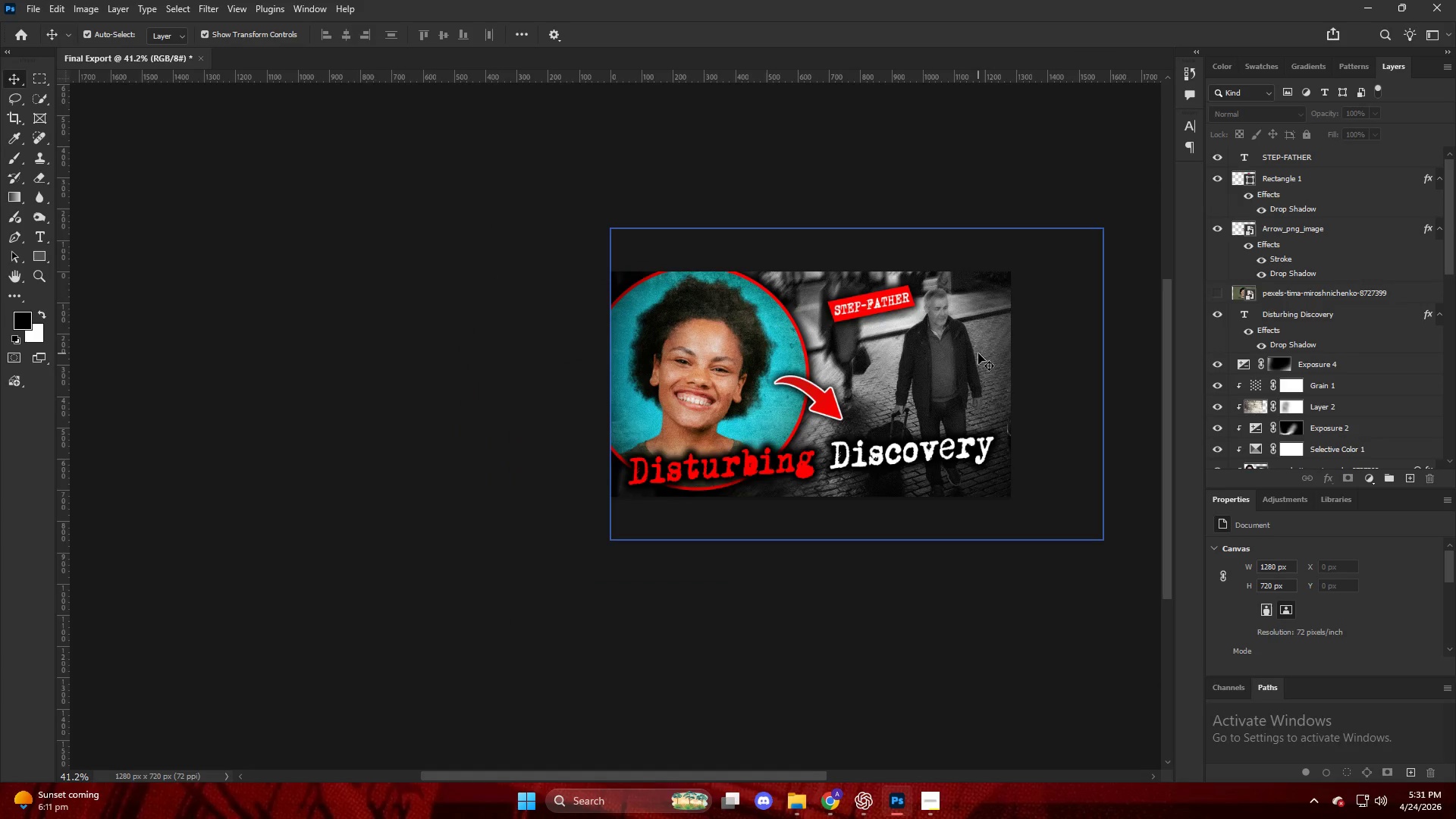 
hold_key(key=AltLeft, duration=0.48)
 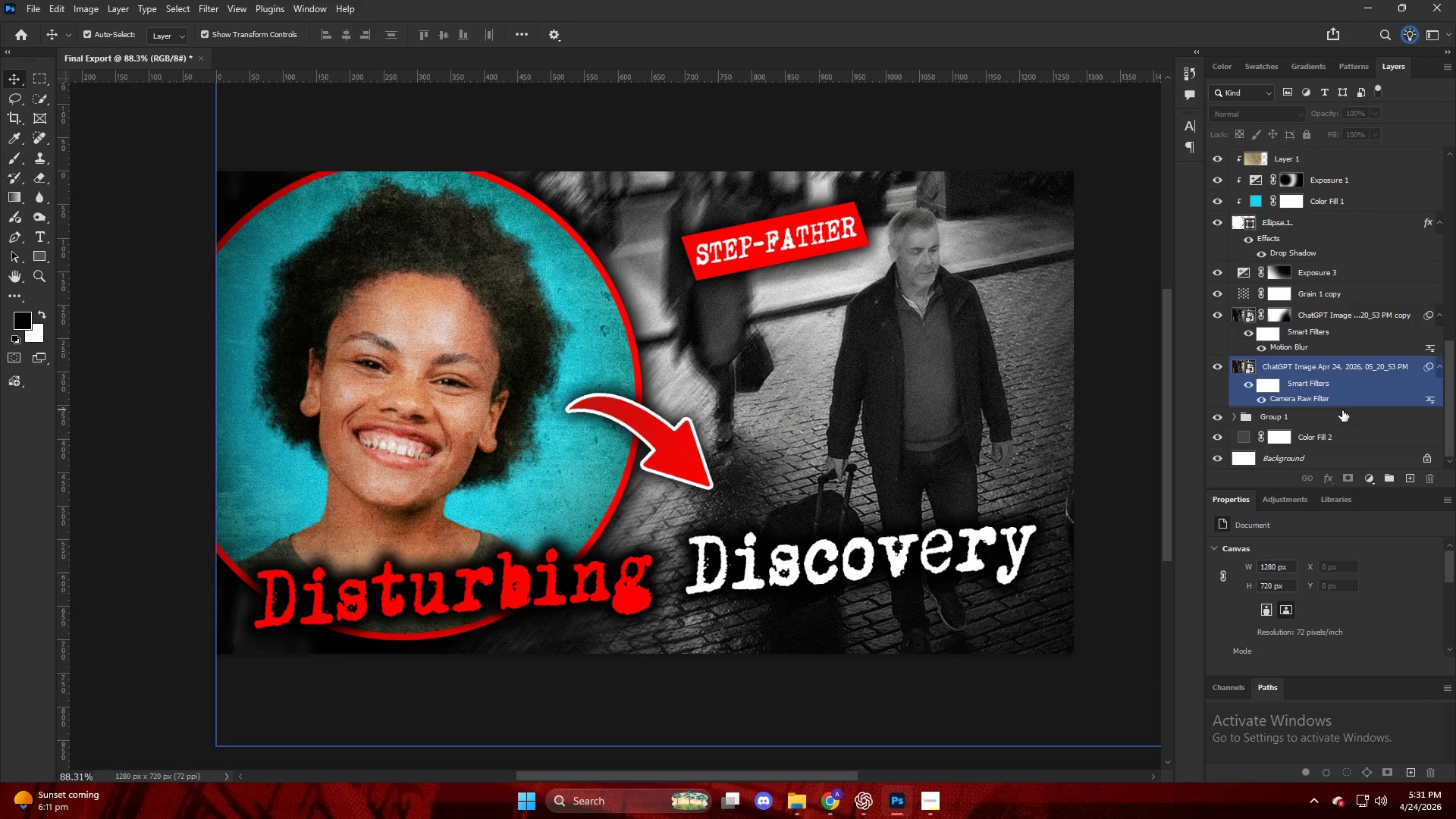 
left_click([1334, 366])
 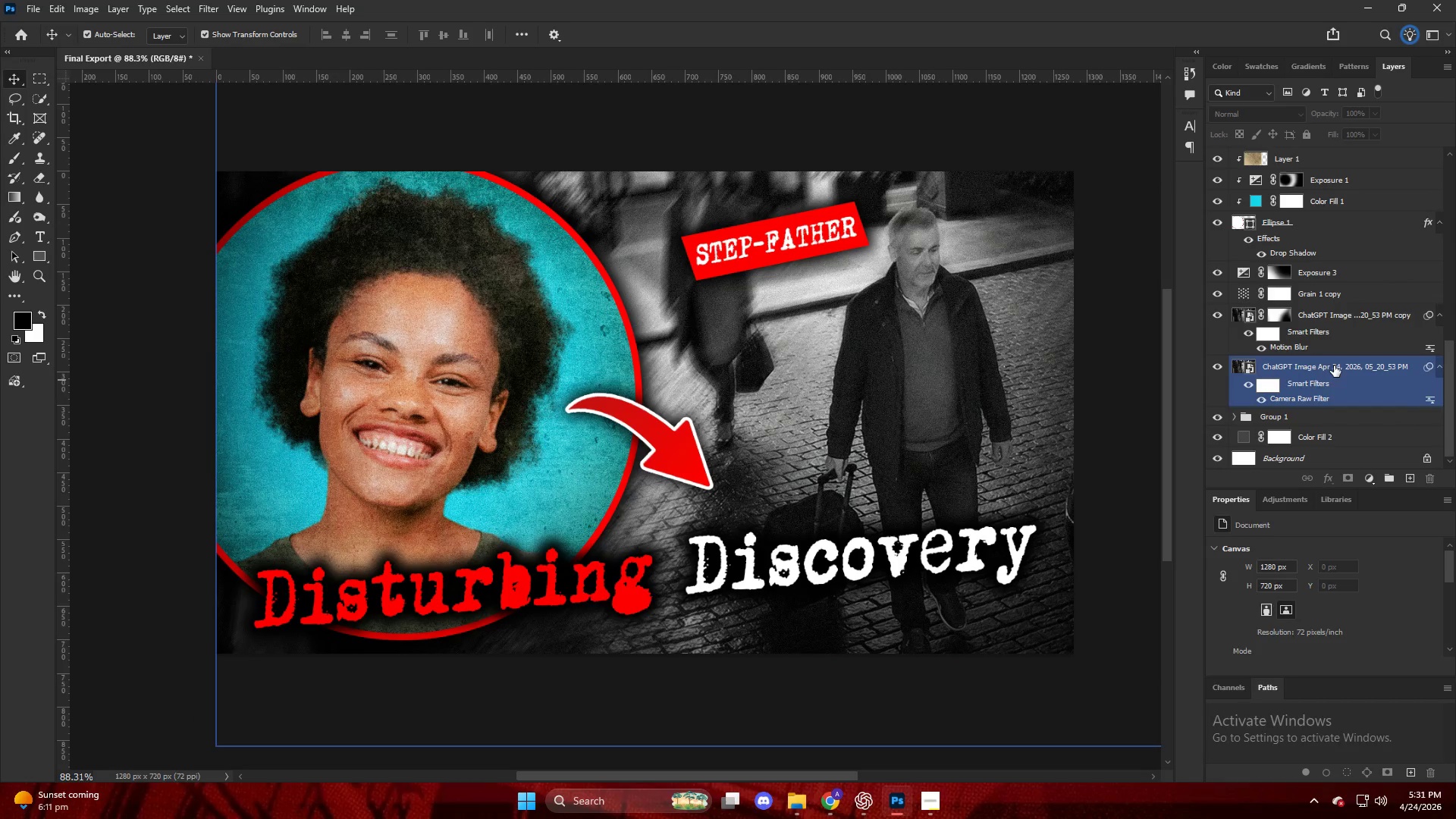 
hold_key(key=ShiftLeft, duration=0.34)
 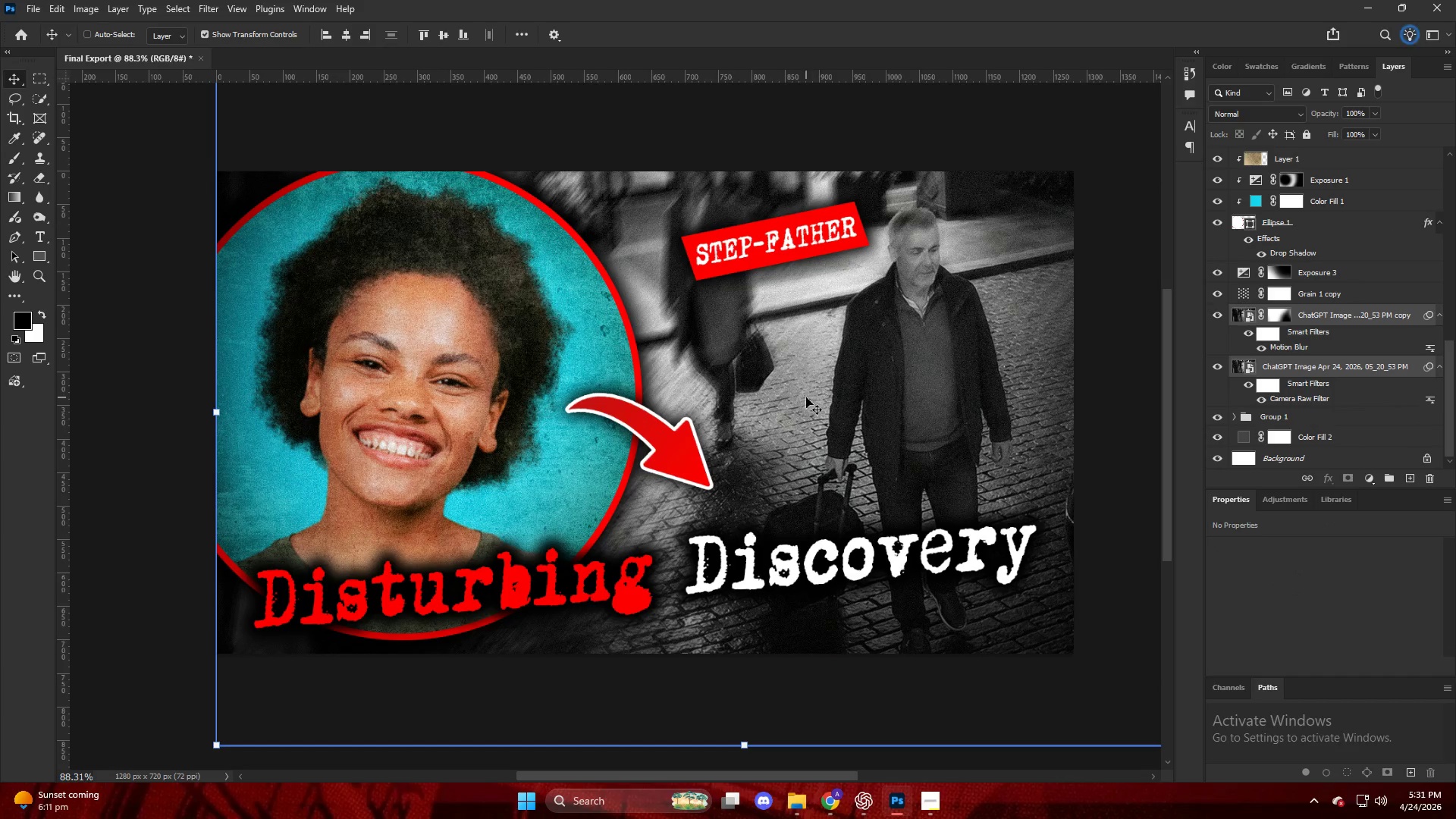 
scroll: coordinate [1342, 411], scroll_direction: down, amount: 36.0
 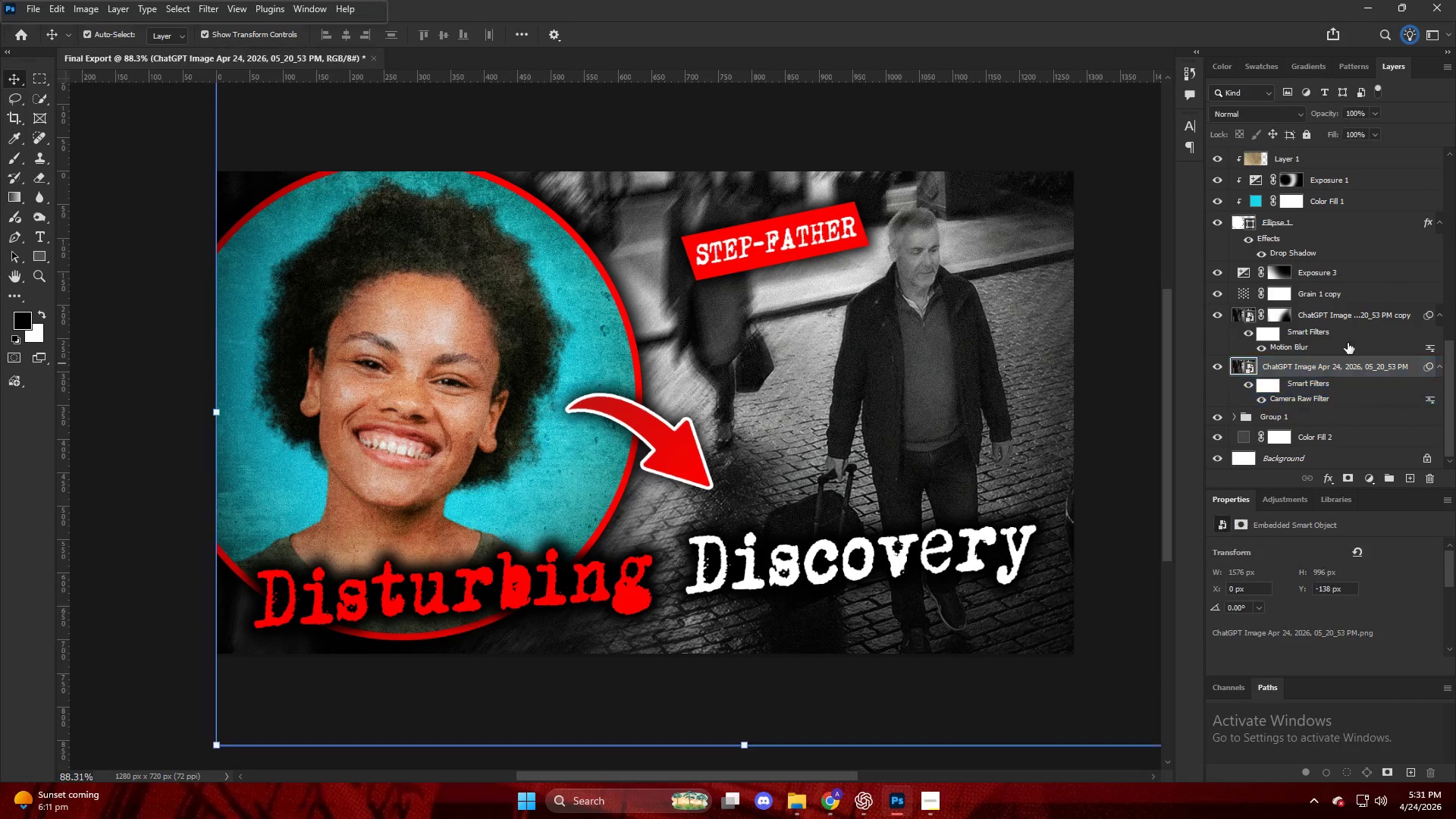 
double_click([1355, 327])
 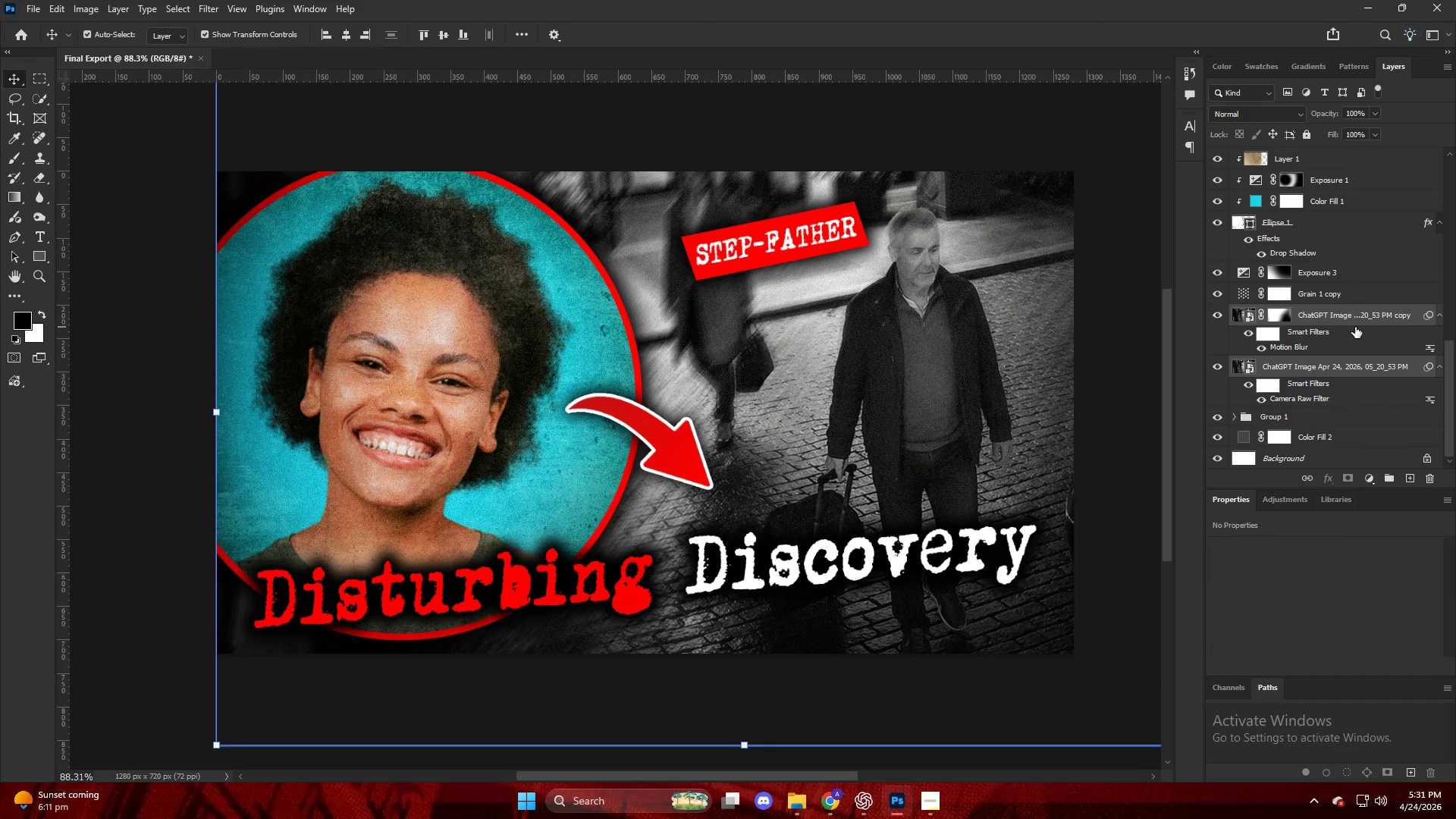 
key(Control+T)
 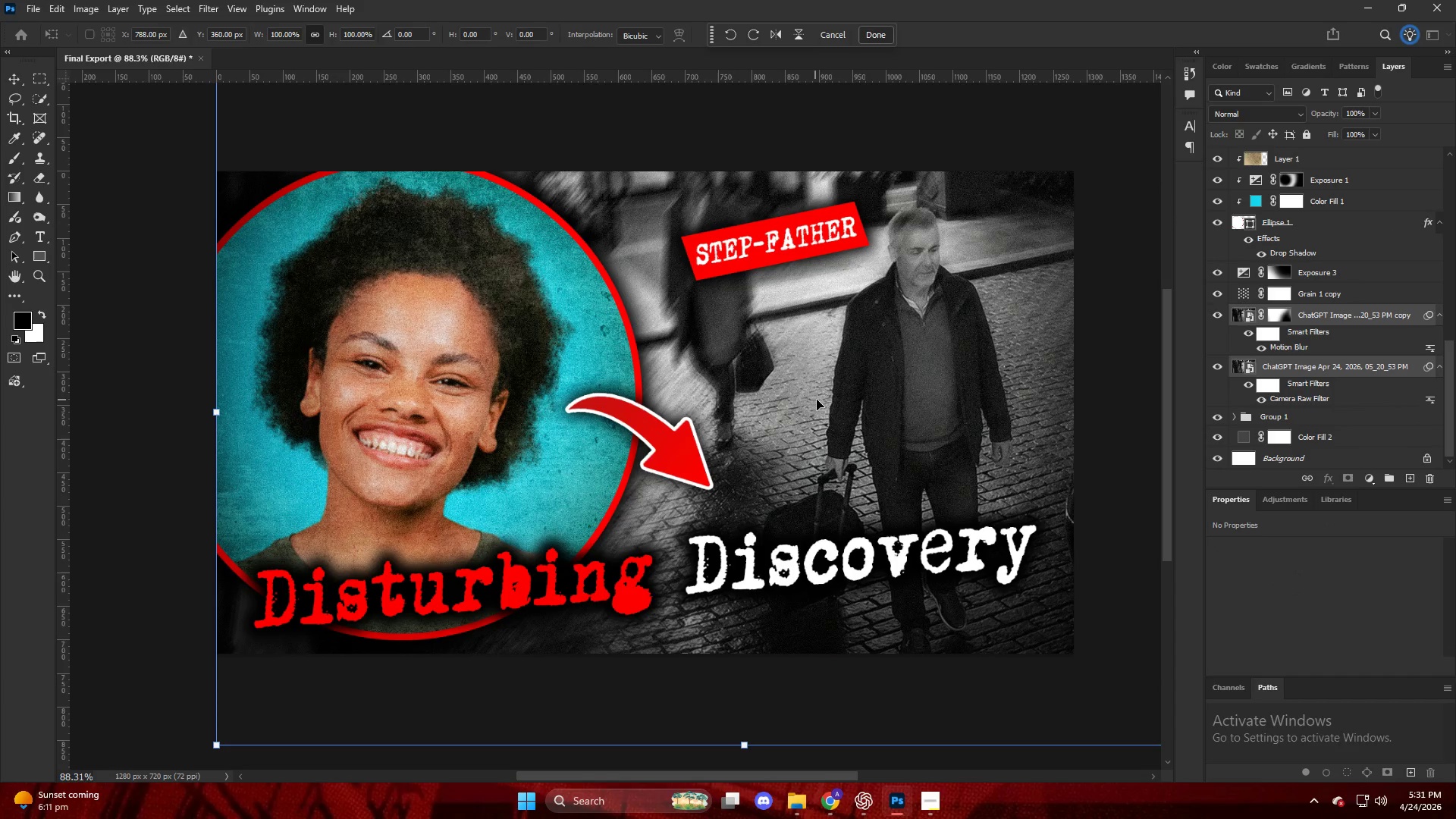 
key(Alt+AltLeft)
 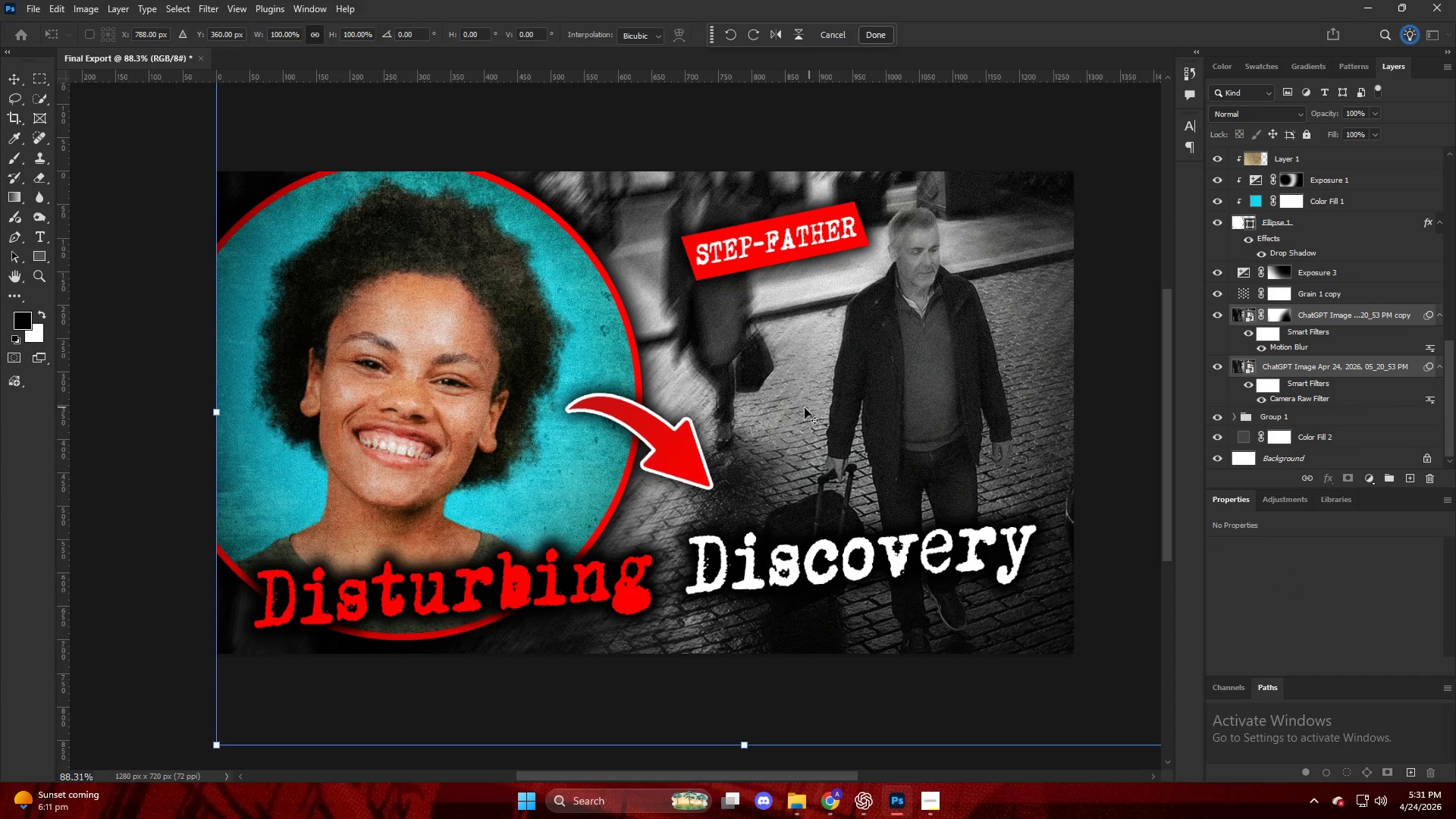 
left_click([973, 412])
 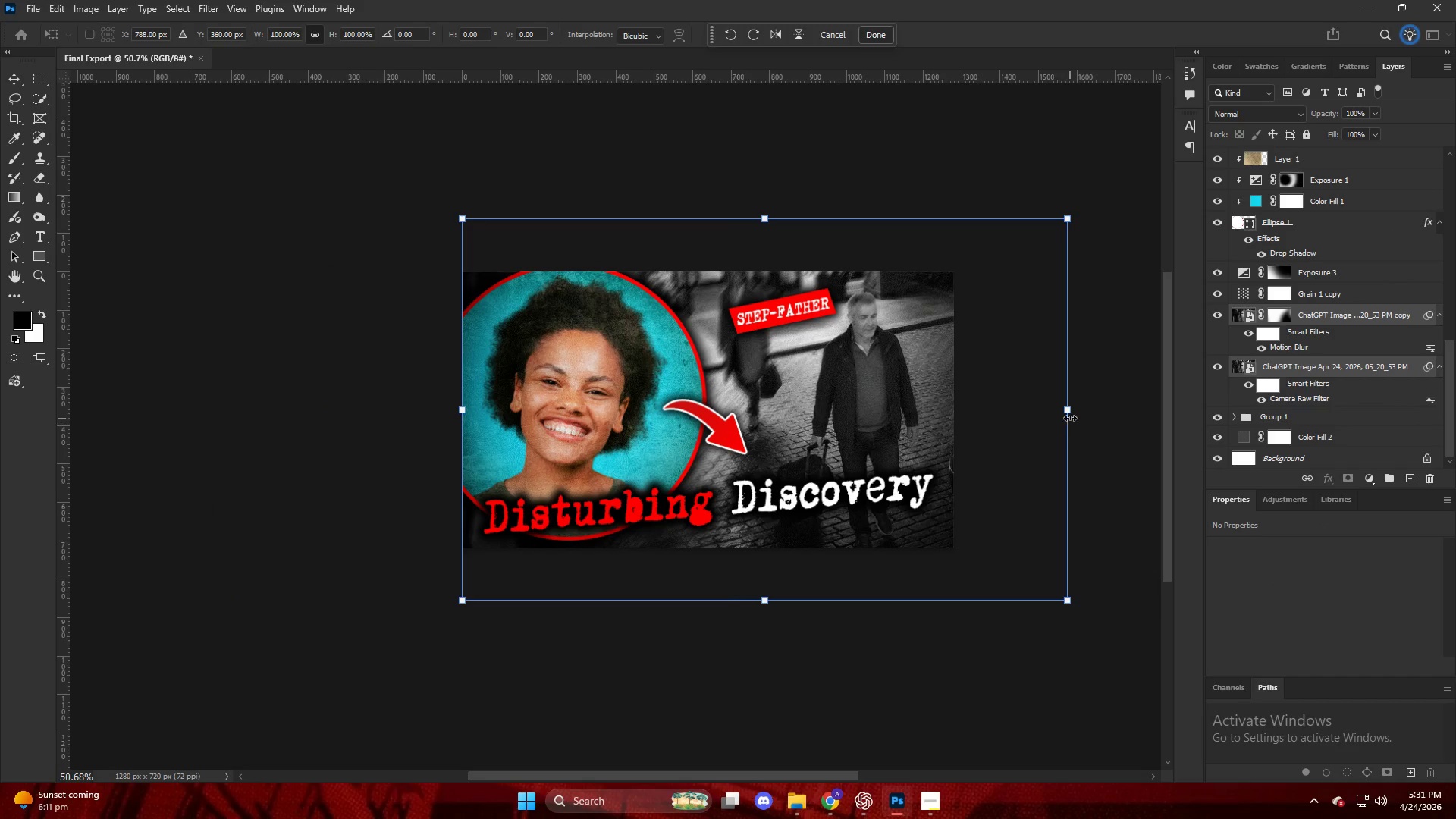 
scroll: coordinate [792, 407], scroll_direction: down, amount: 6.0
 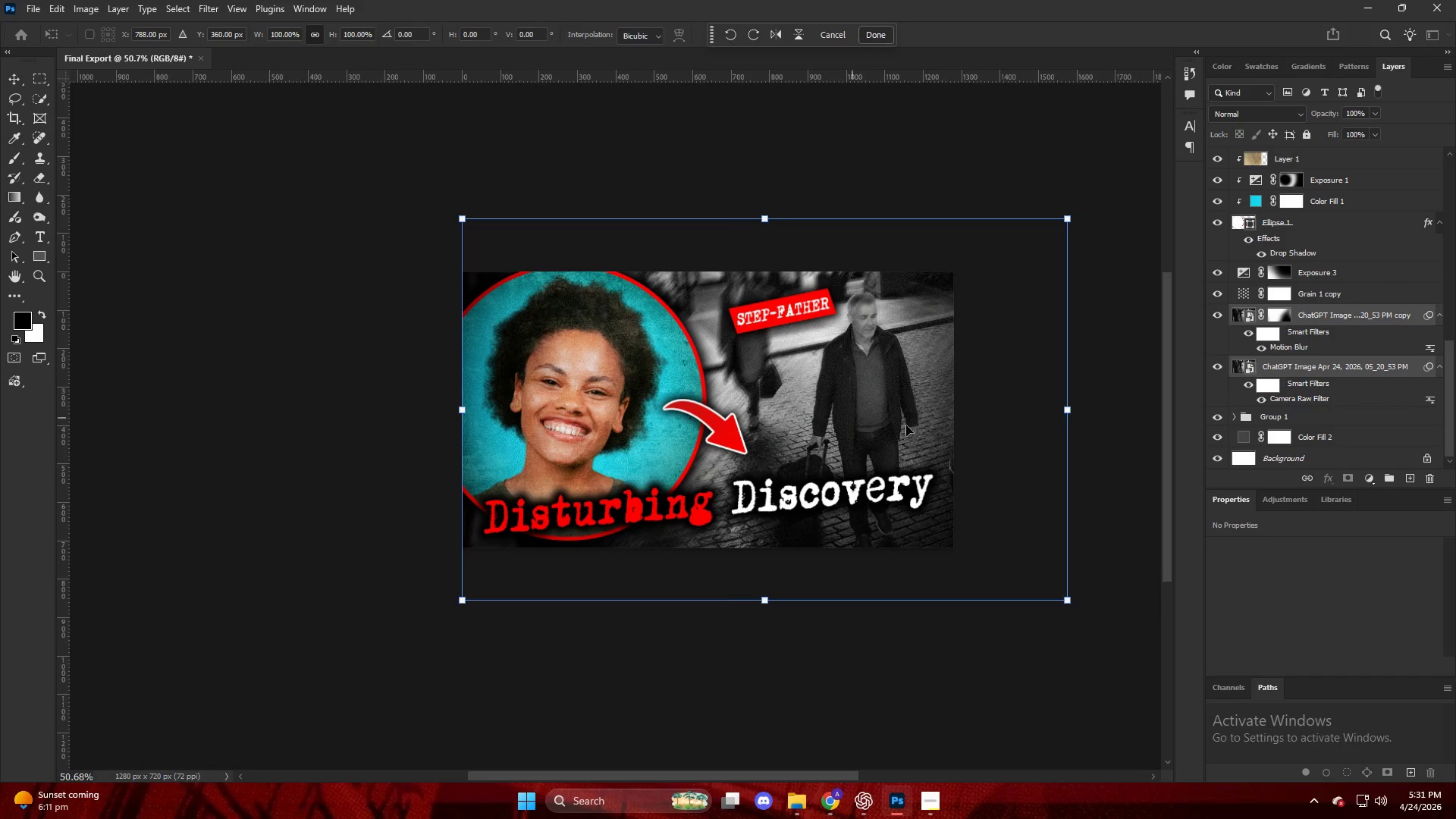 
left_click_drag(start_coordinate=[1072, 412], to_coordinate=[978, 410])
 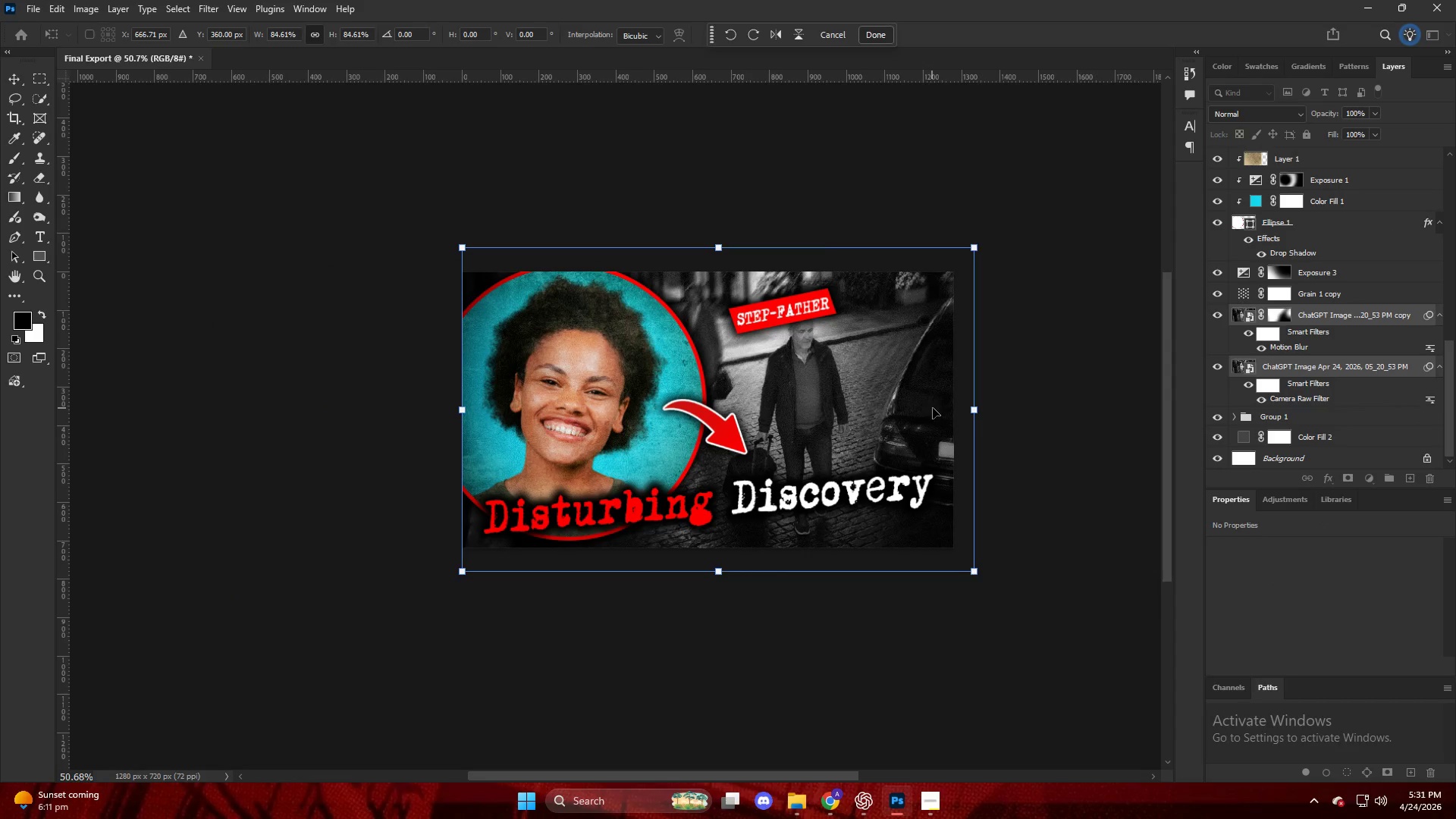 
left_click_drag(start_coordinate=[934, 408], to_coordinate=[940, 416])
 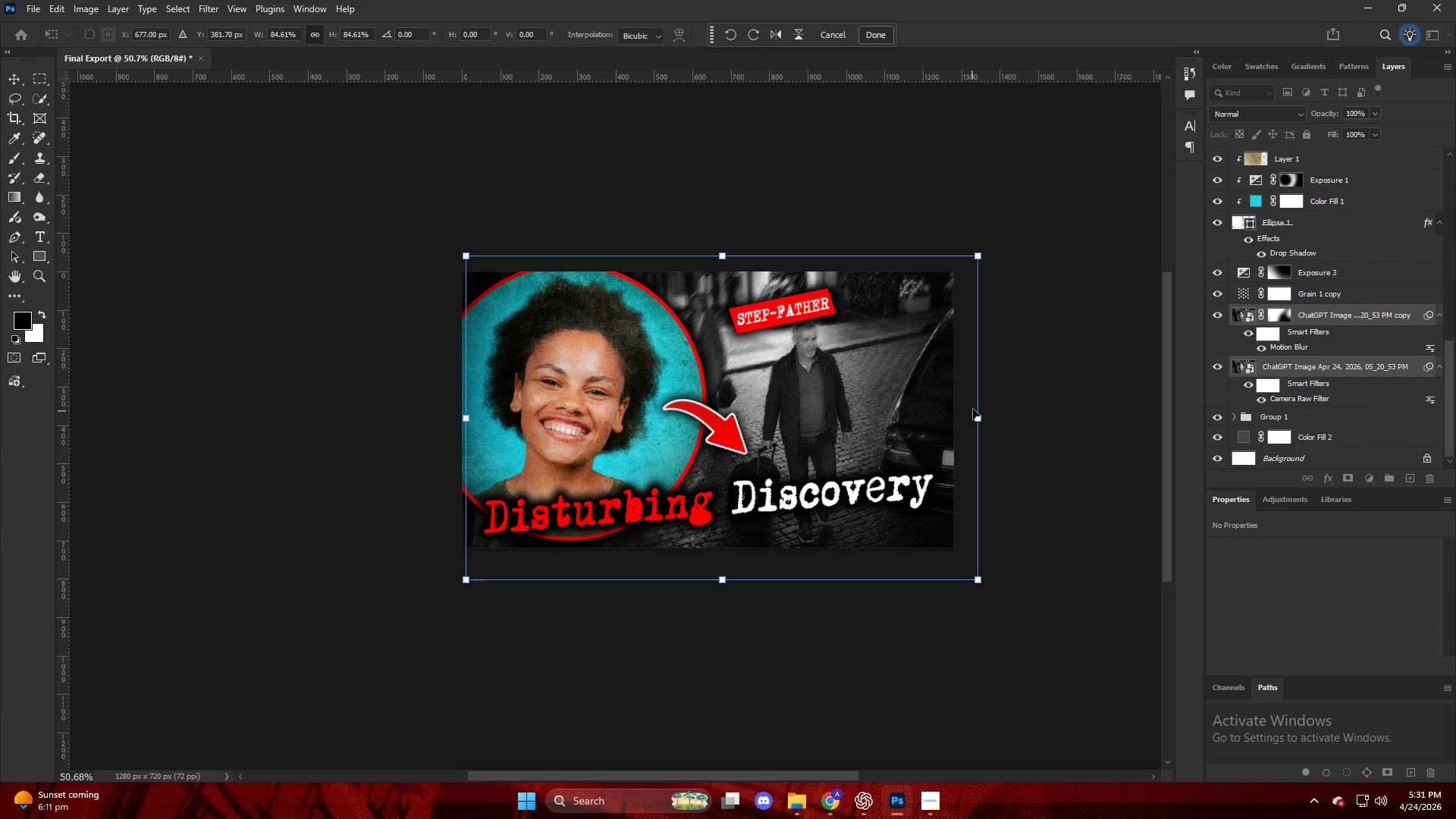 
left_click_drag(start_coordinate=[973, 409], to_coordinate=[1005, 412])
 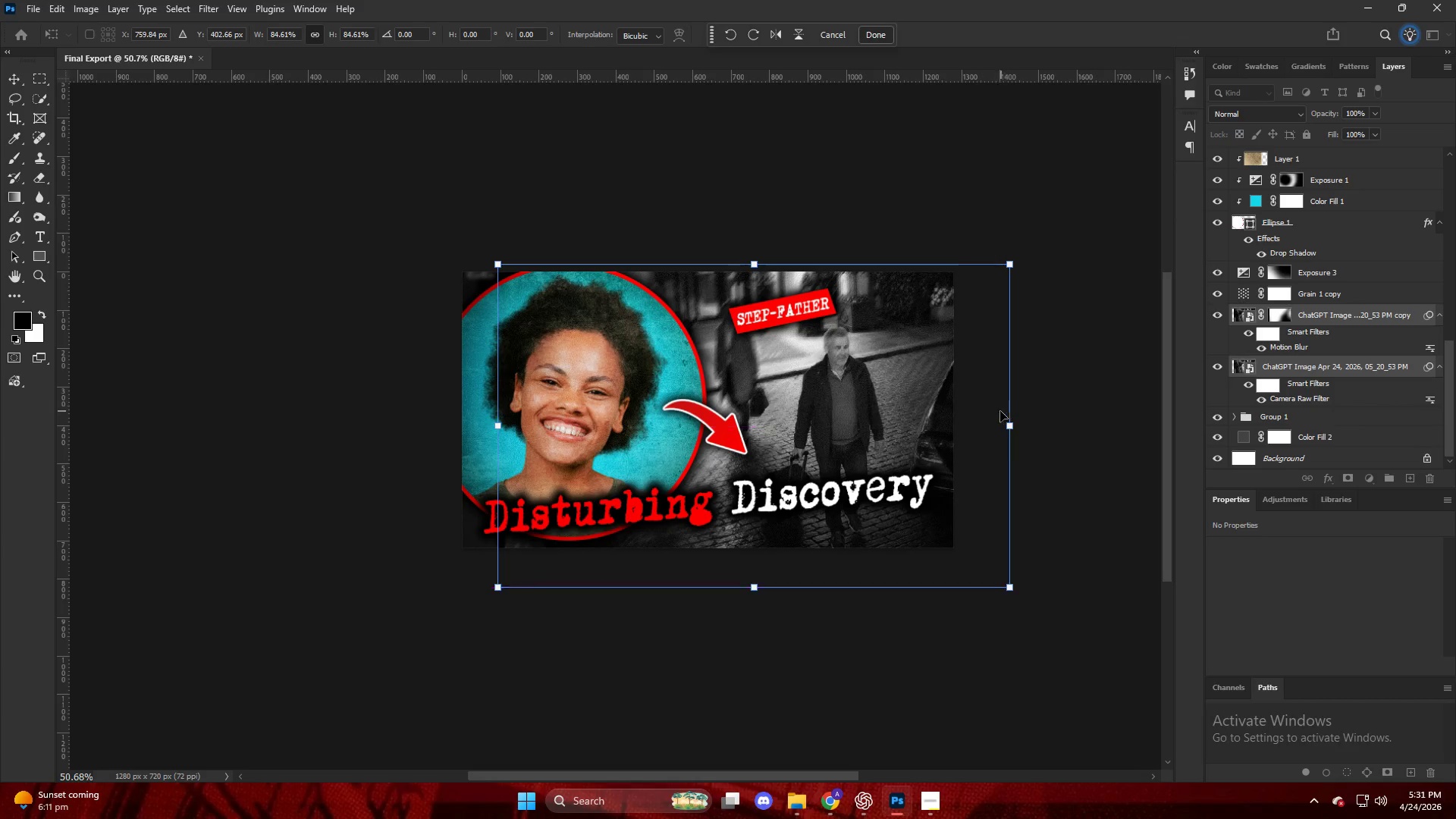 
key(Control+ControlLeft)
 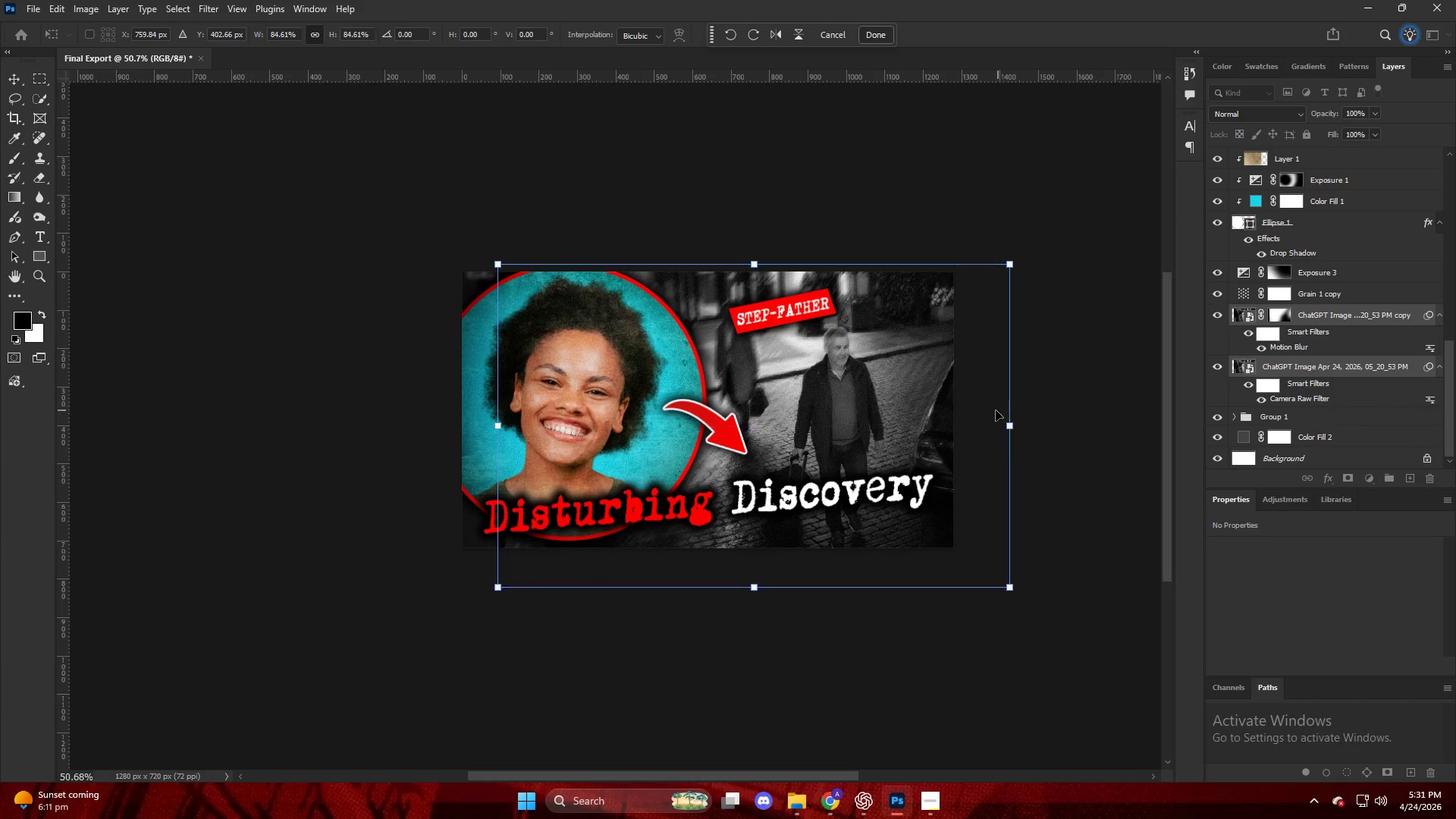 
key(Control+Z)
 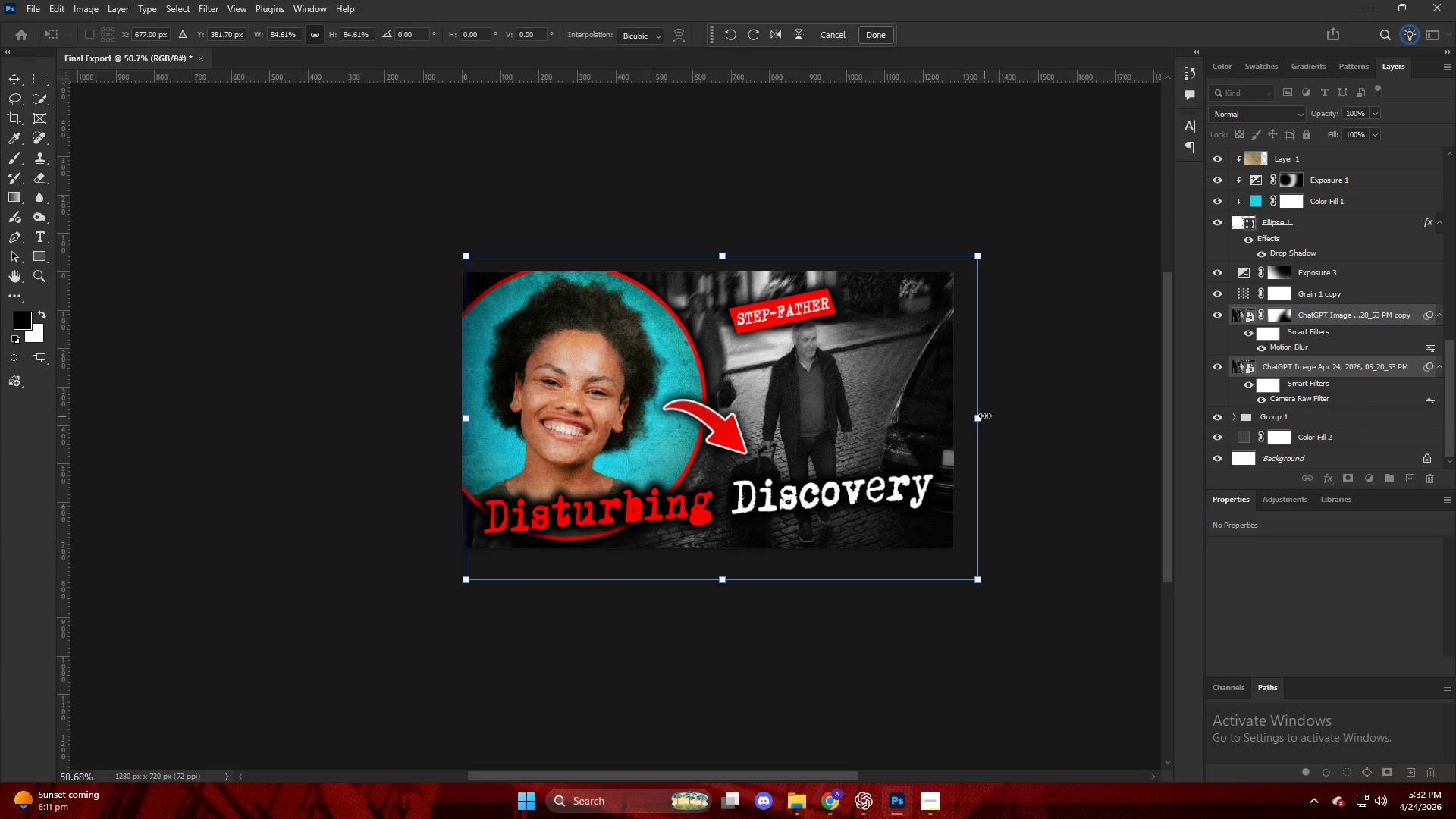 
left_click_drag(start_coordinate=[978, 416], to_coordinate=[1003, 420])
 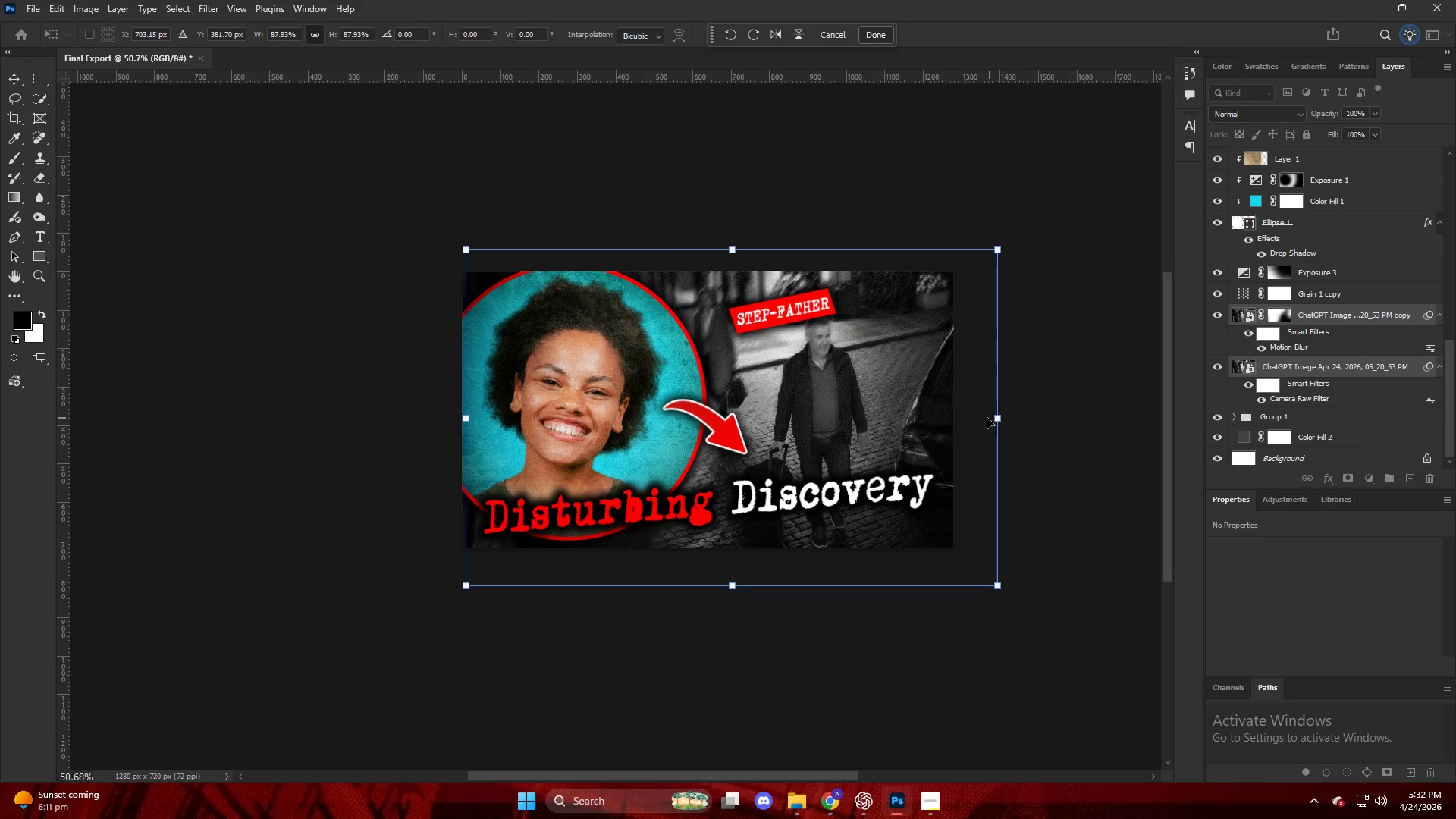 
left_click_drag(start_coordinate=[987, 418], to_coordinate=[1015, 429])
 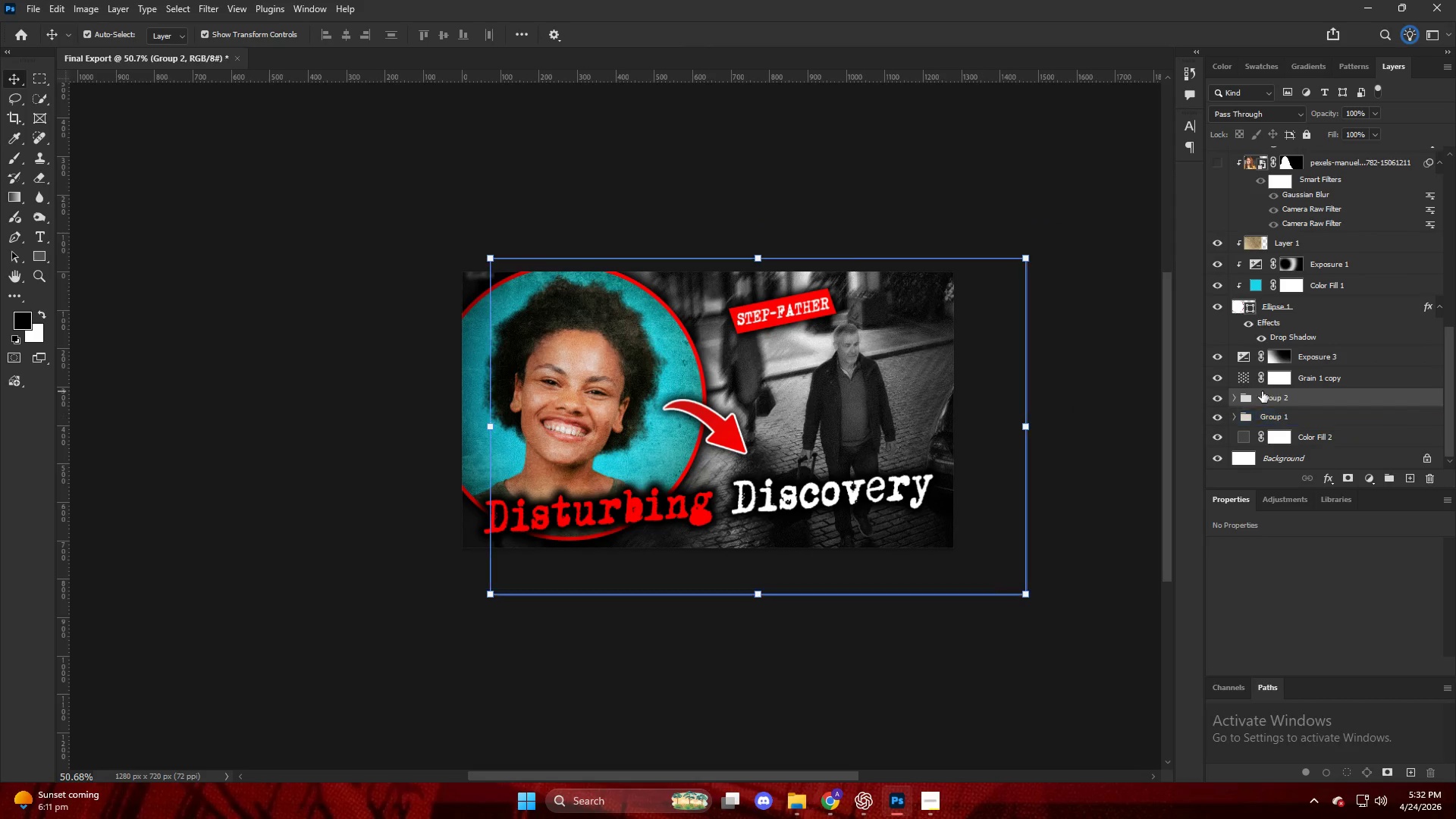 
double_click([1248, 437])
 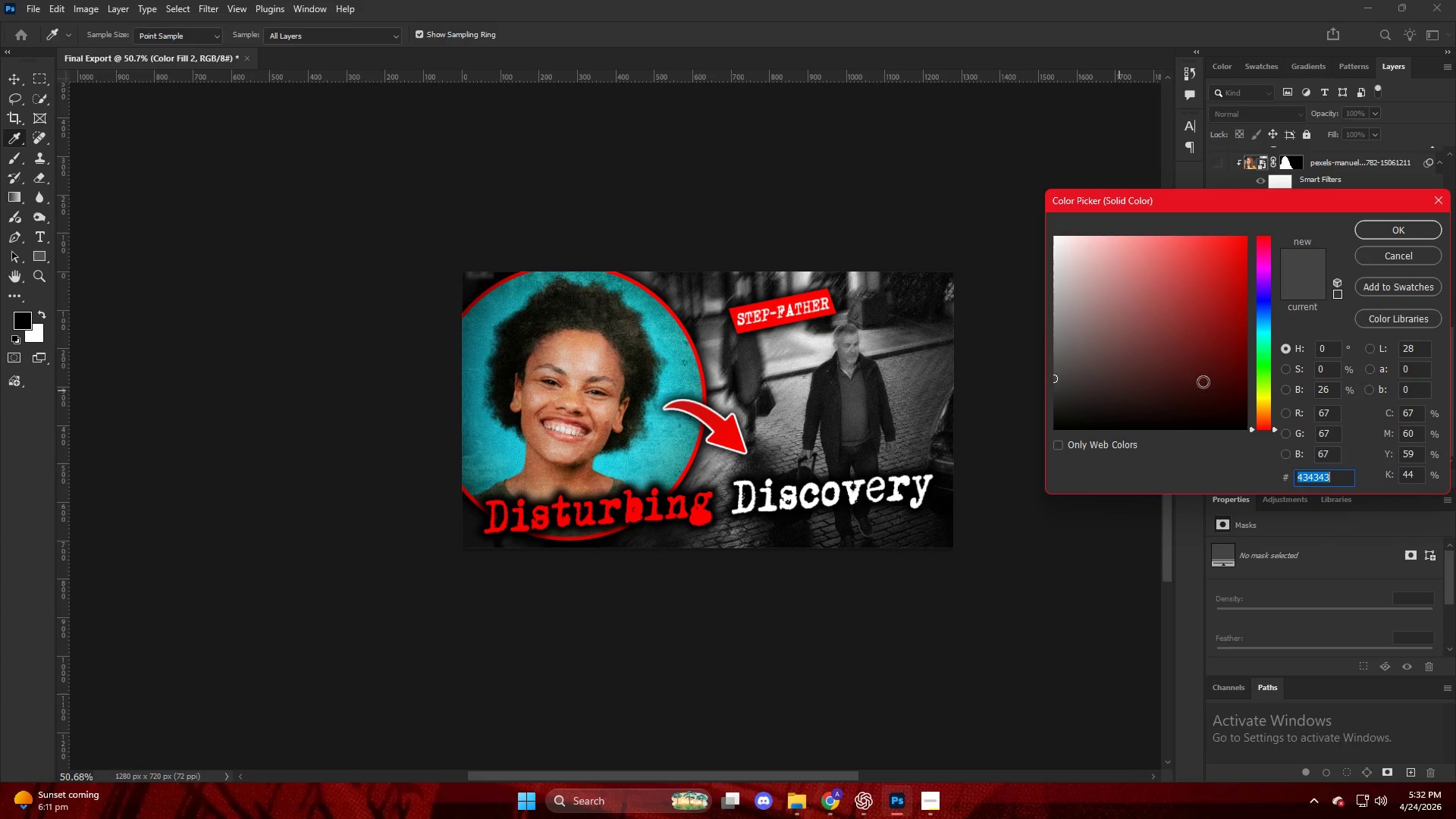 
left_click_drag(start_coordinate=[1150, 328], to_coordinate=[455, 709])
 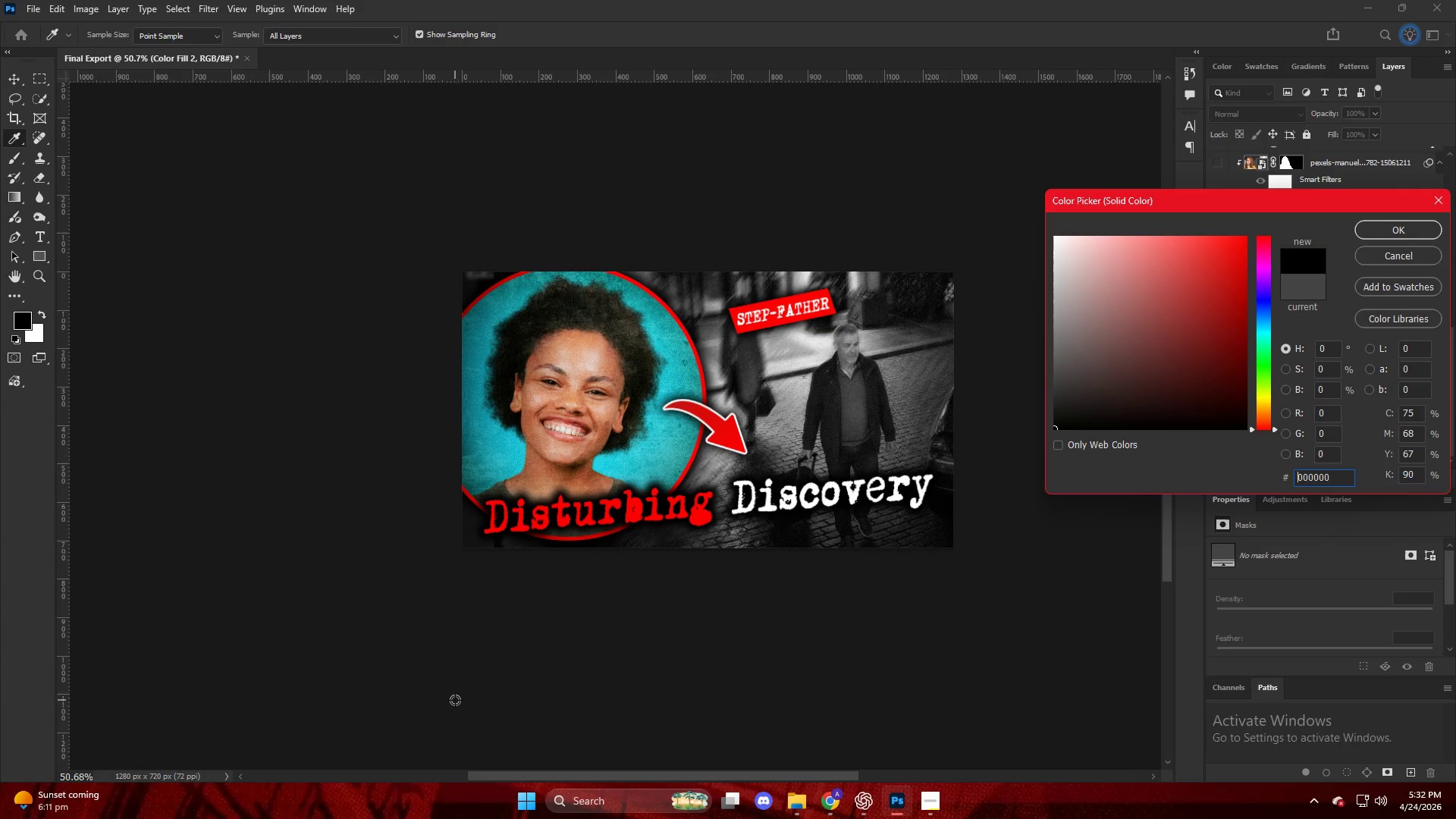 
key(NumpadEnter)
 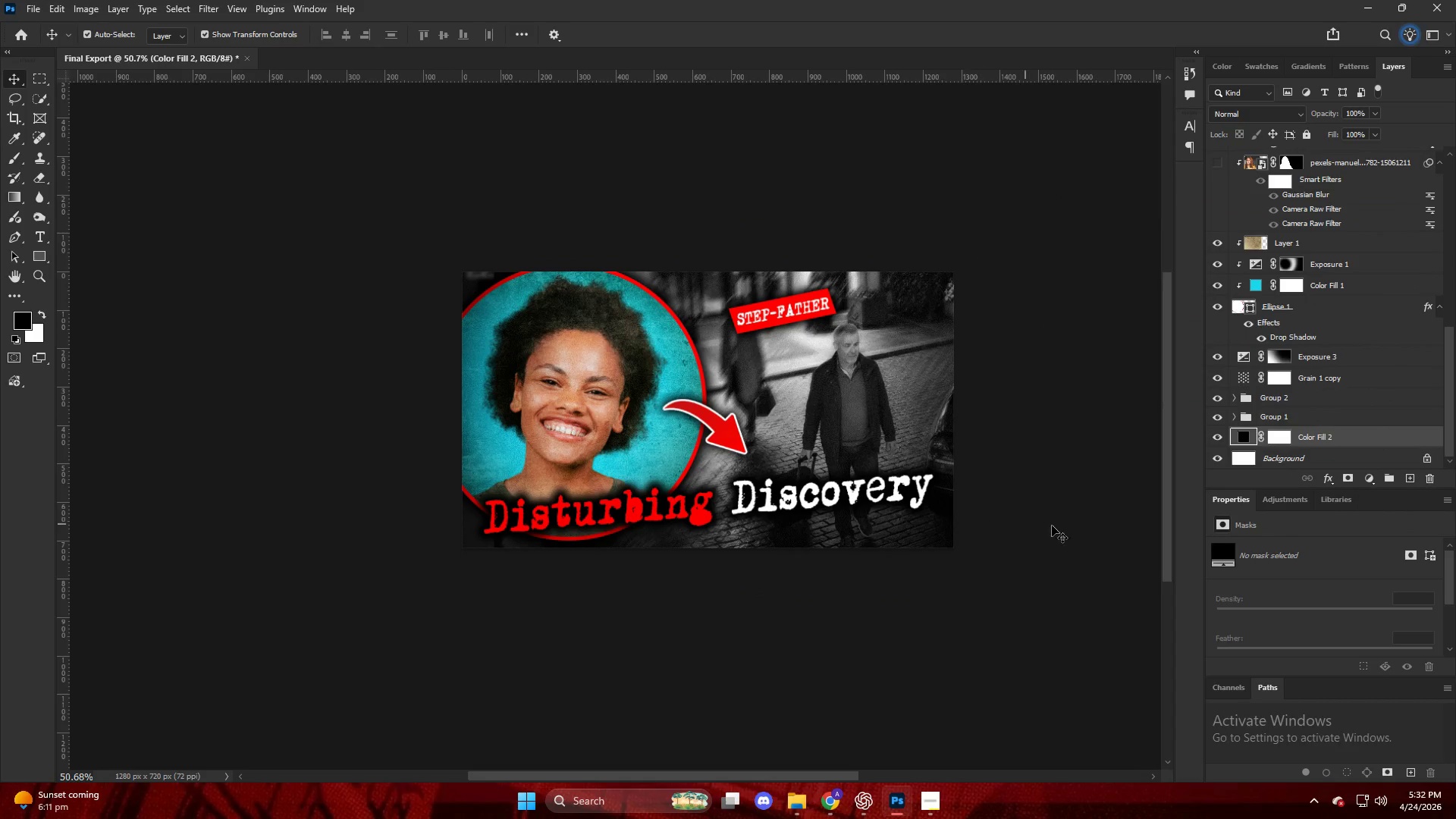 
key(CapsLock)
 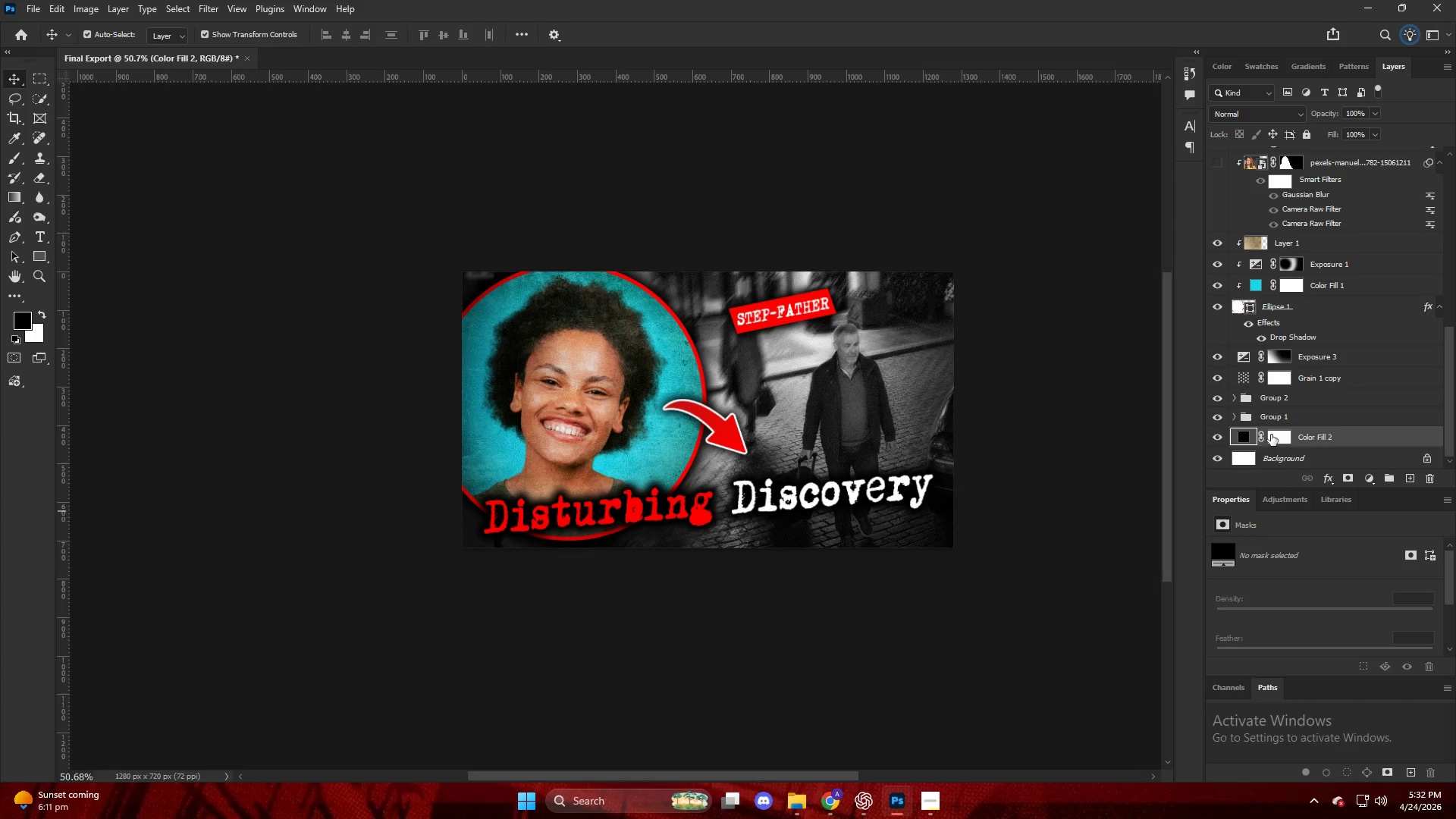 
left_click([1283, 416])
 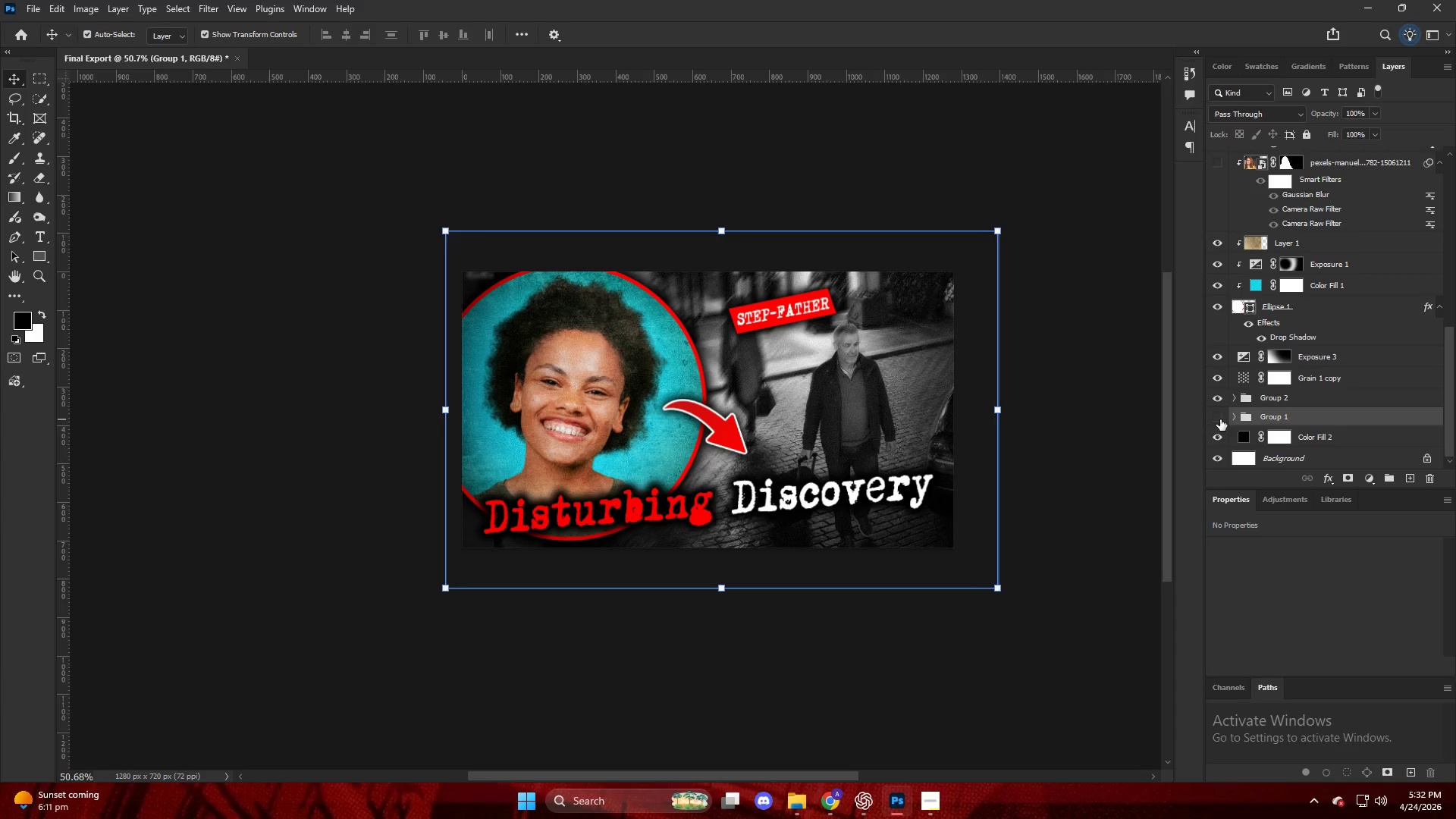 
double_click([1219, 417])
 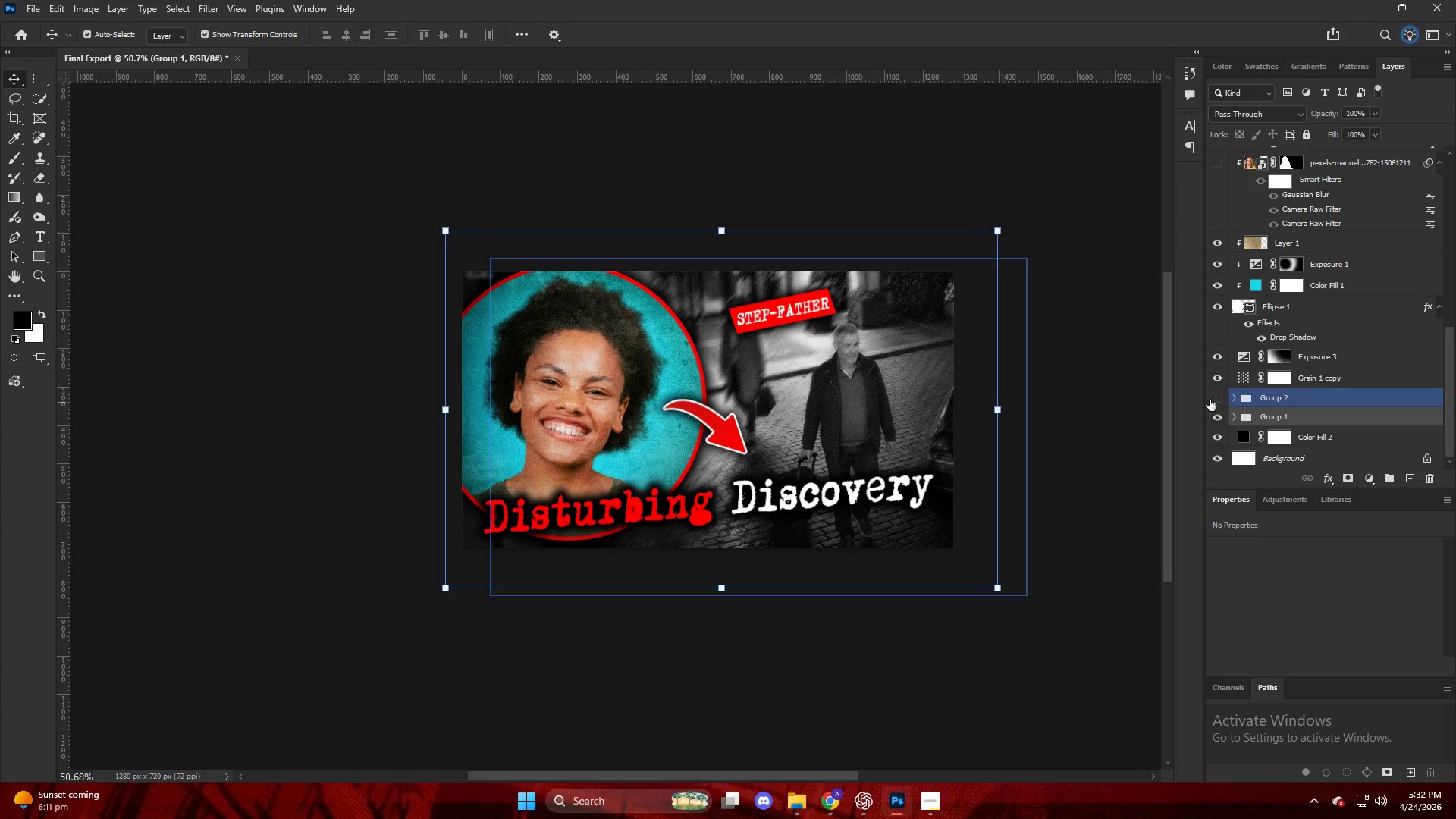 
double_click([1214, 400])
 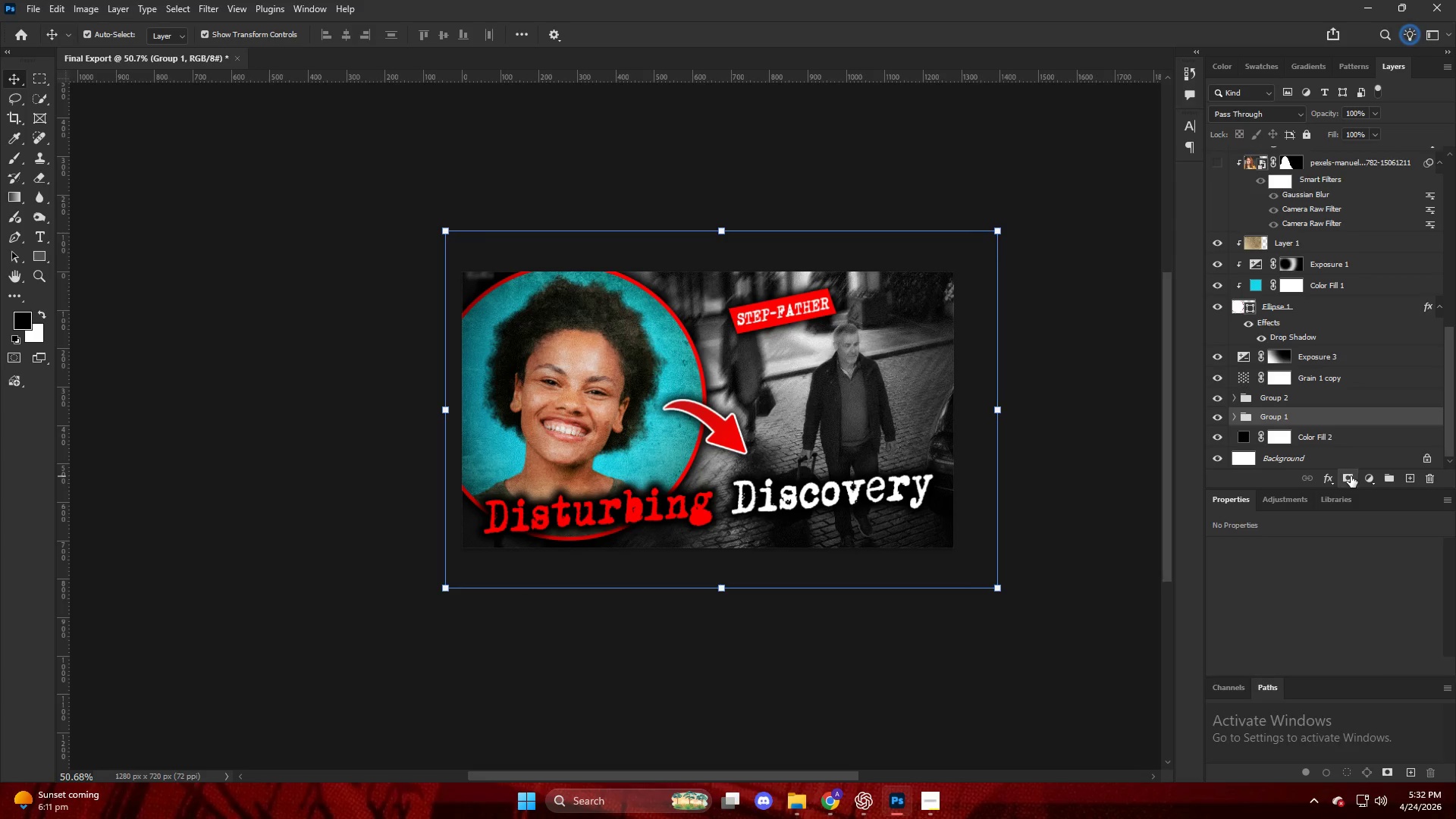 
key(B)
 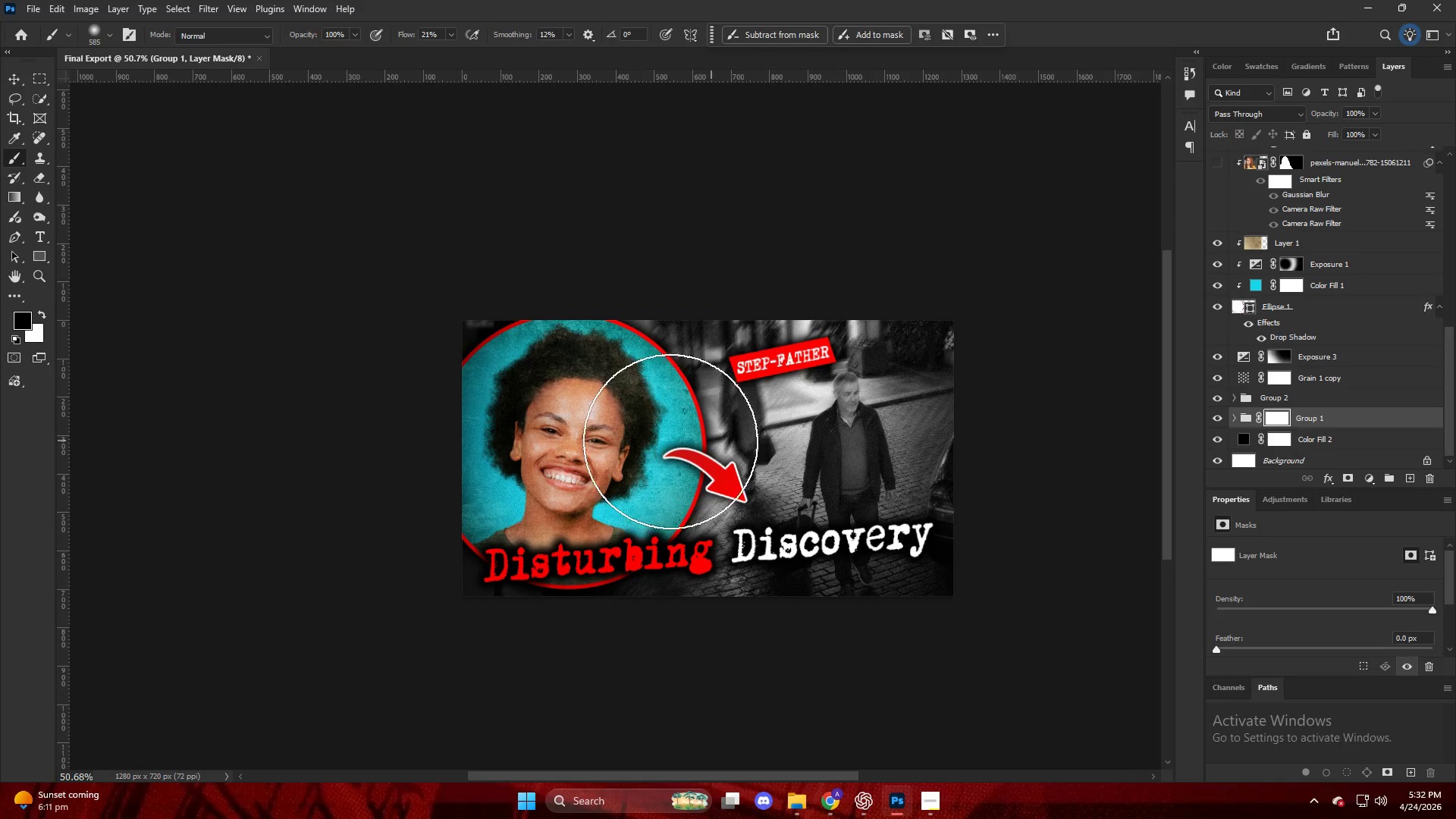 
scroll: coordinate [749, 438], scroll_direction: up, amount: 4.0
 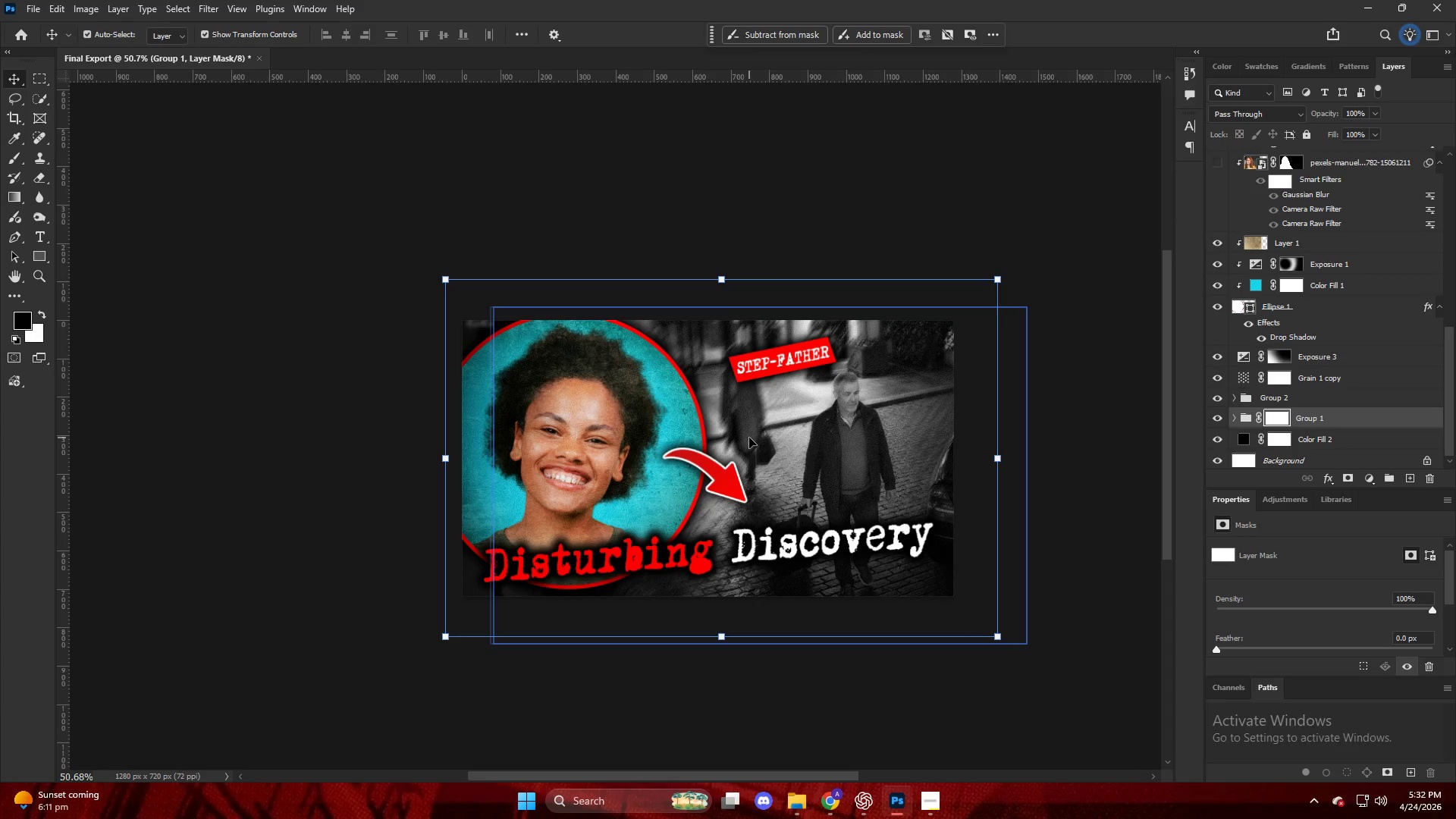 
hold_key(key=AltLeft, duration=0.53)
 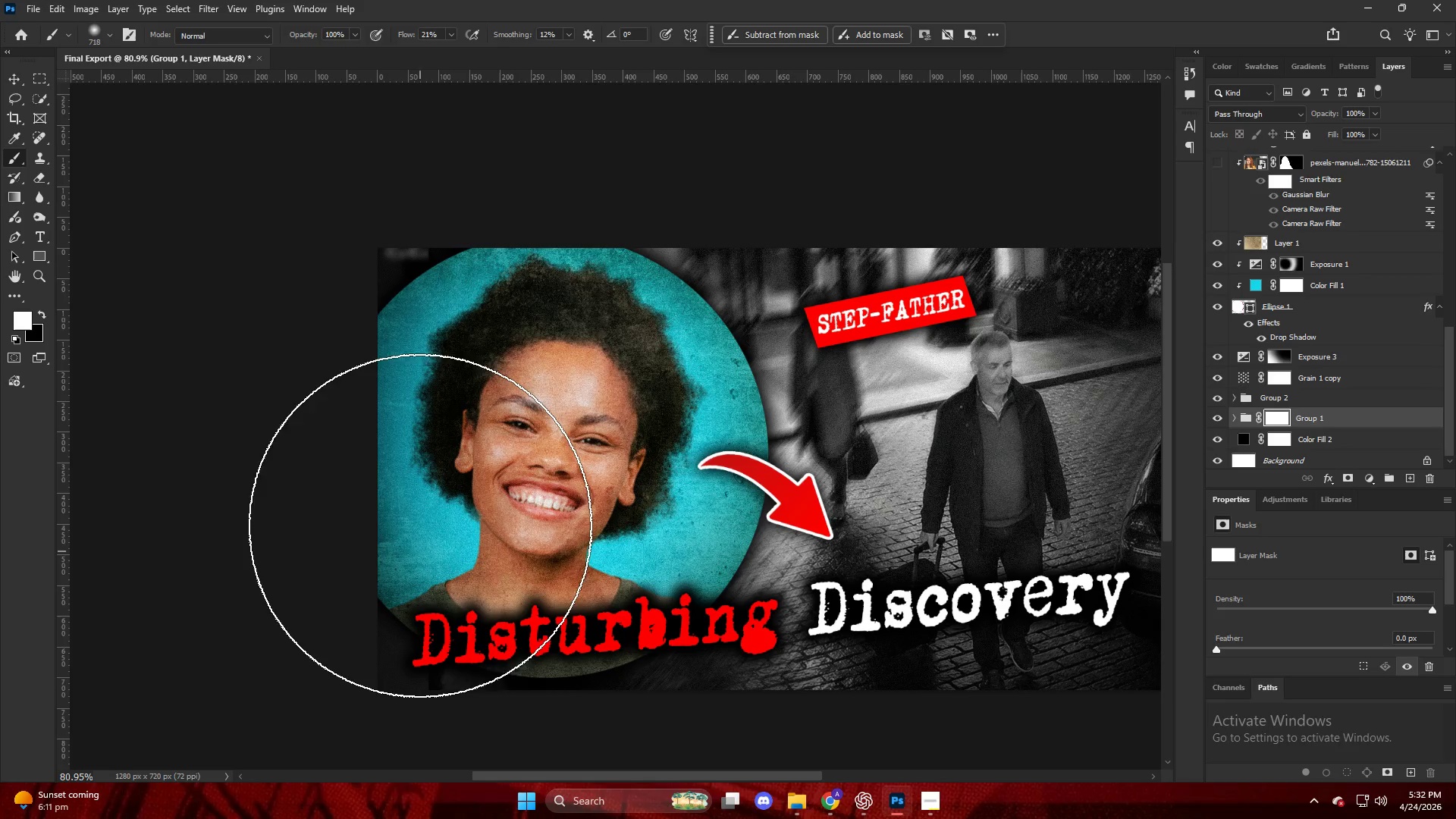 
key(X)
 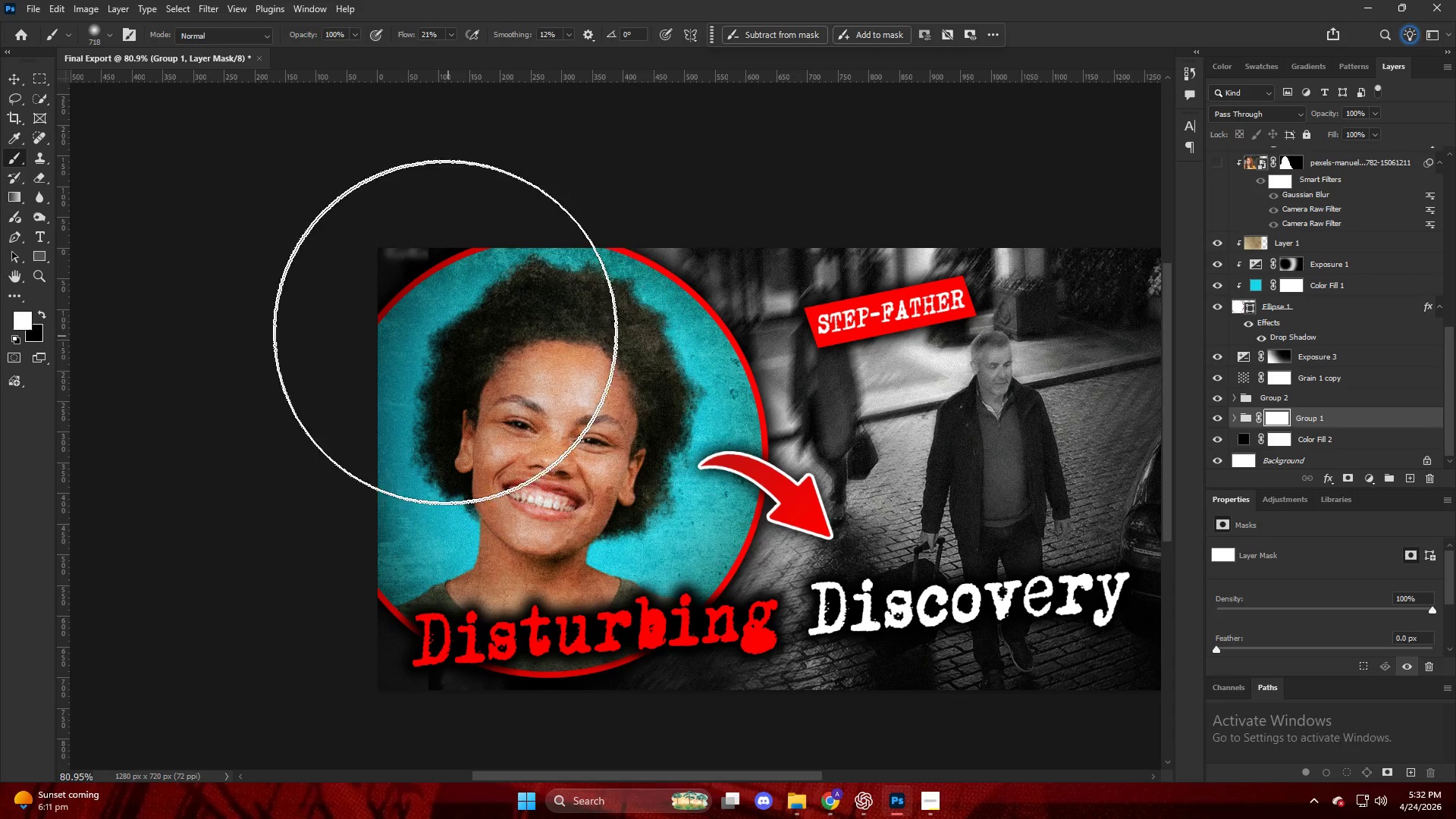 
scroll: coordinate [603, 441], scroll_direction: up, amount: 5.0
 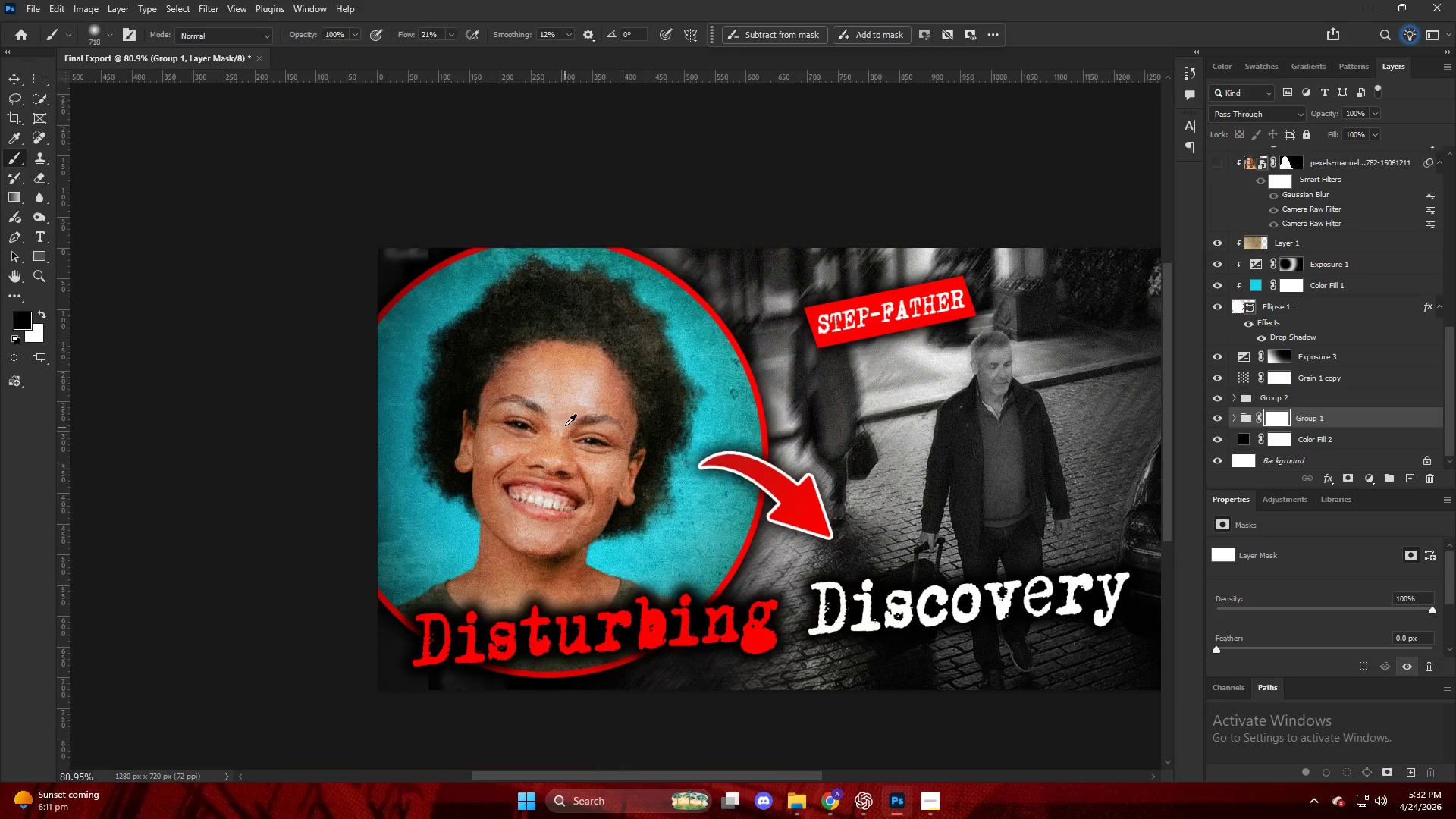 
left_click_drag(start_coordinate=[441, 321], to_coordinate=[485, 187])
 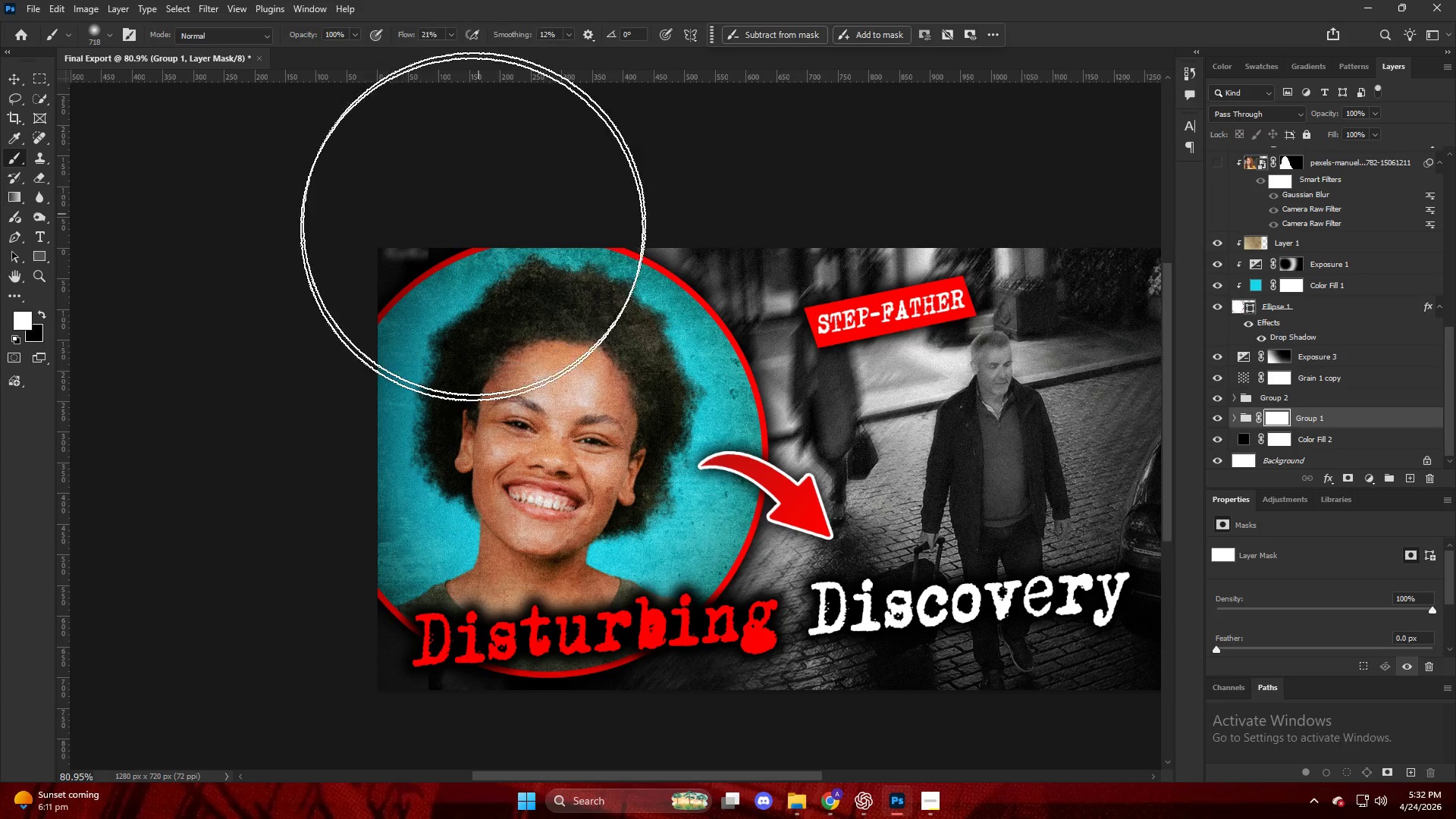 
key(Control+ControlLeft)
 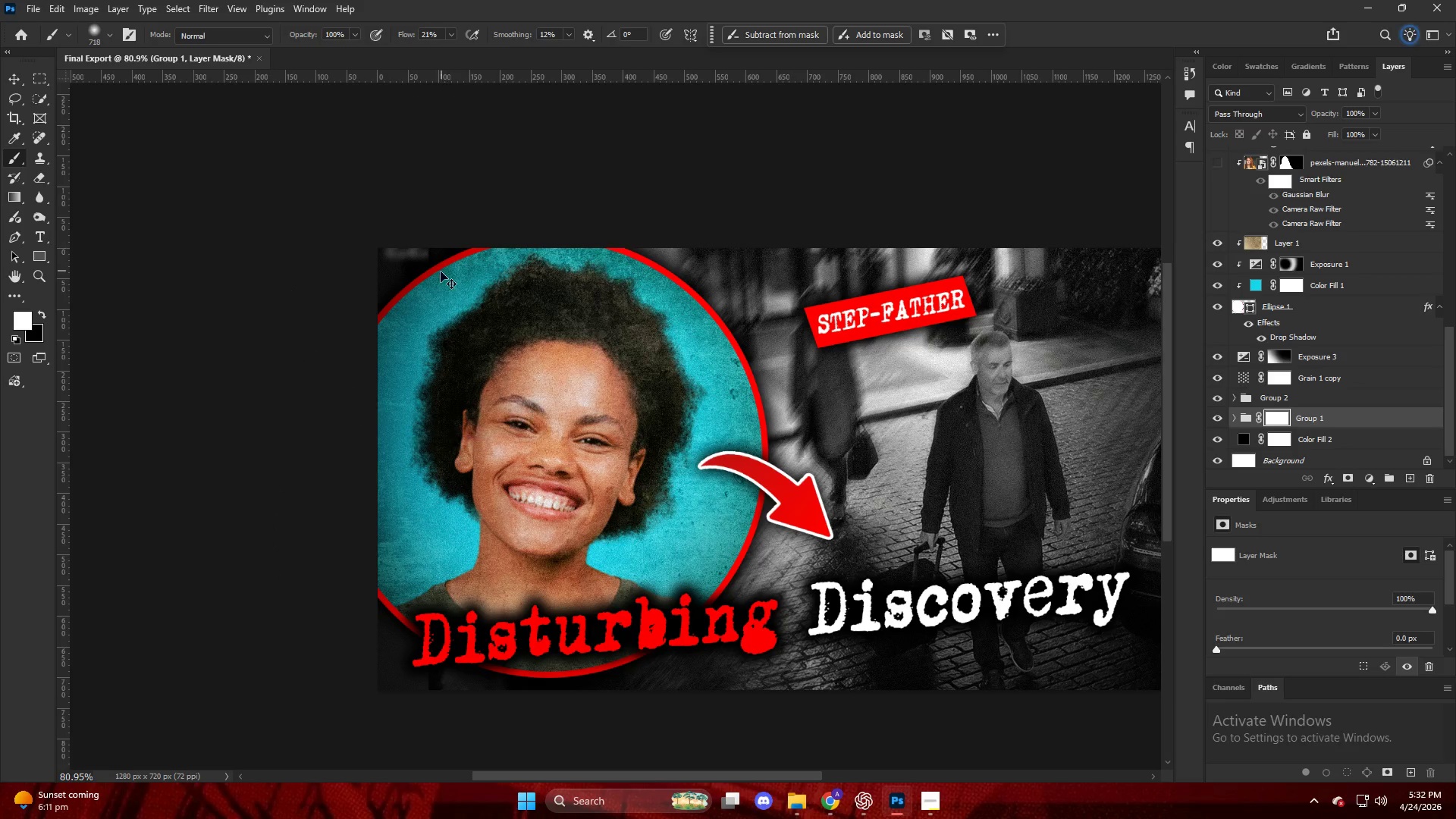 
key(Control+Z)
 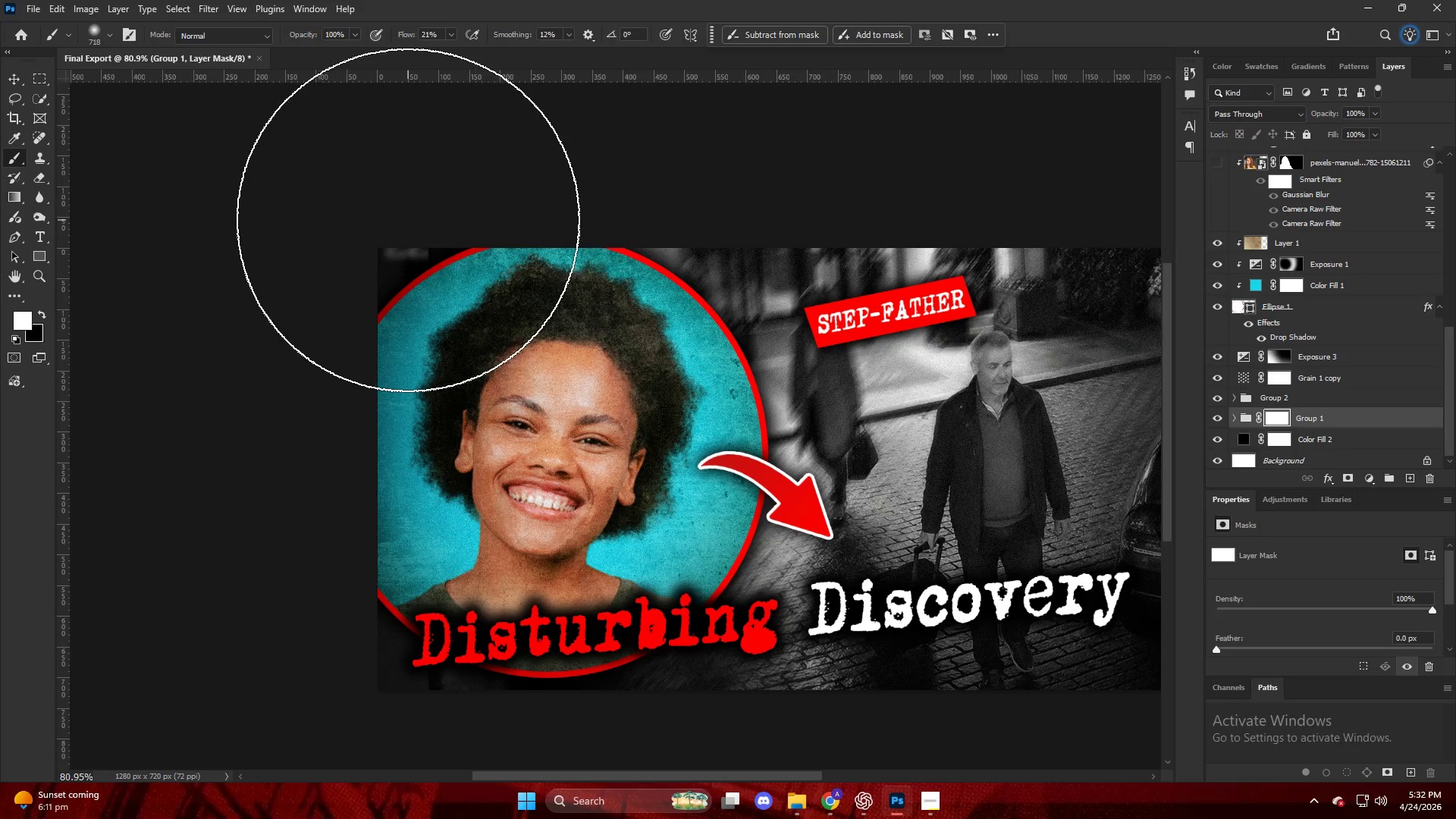 
key(X)
 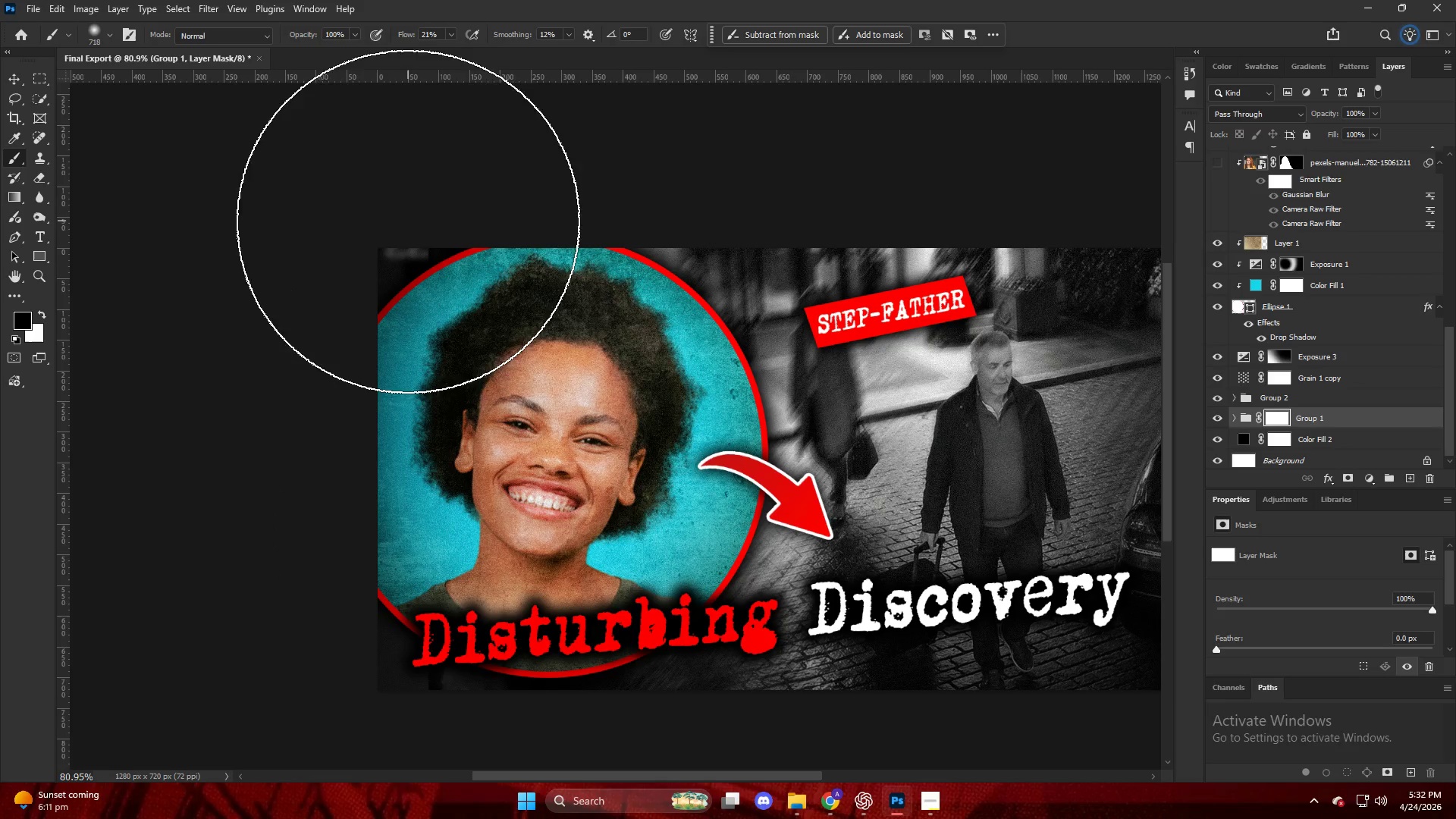 
left_click_drag(start_coordinate=[406, 231], to_coordinate=[502, 729])
 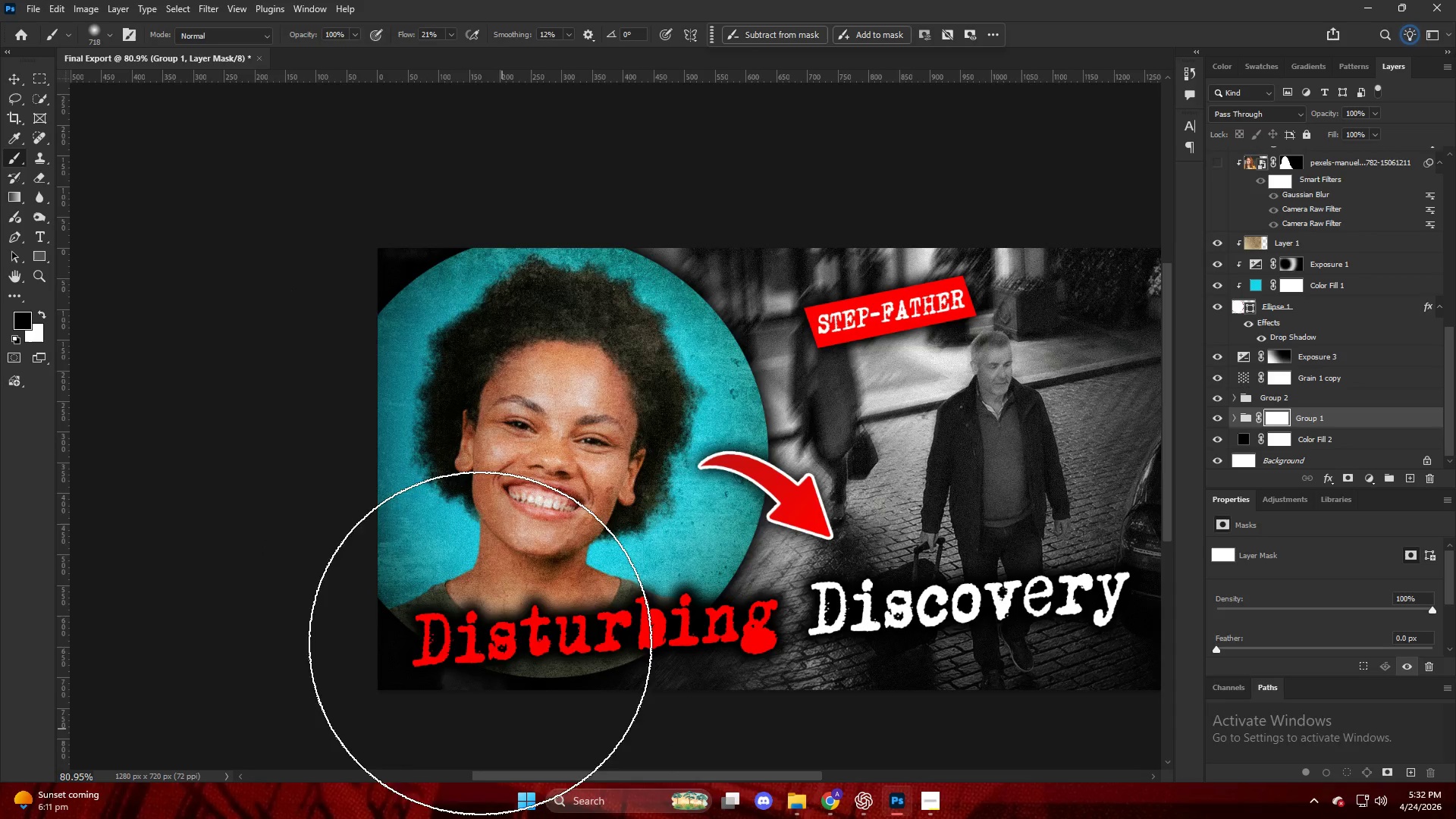 
key(Alt+AltLeft)
 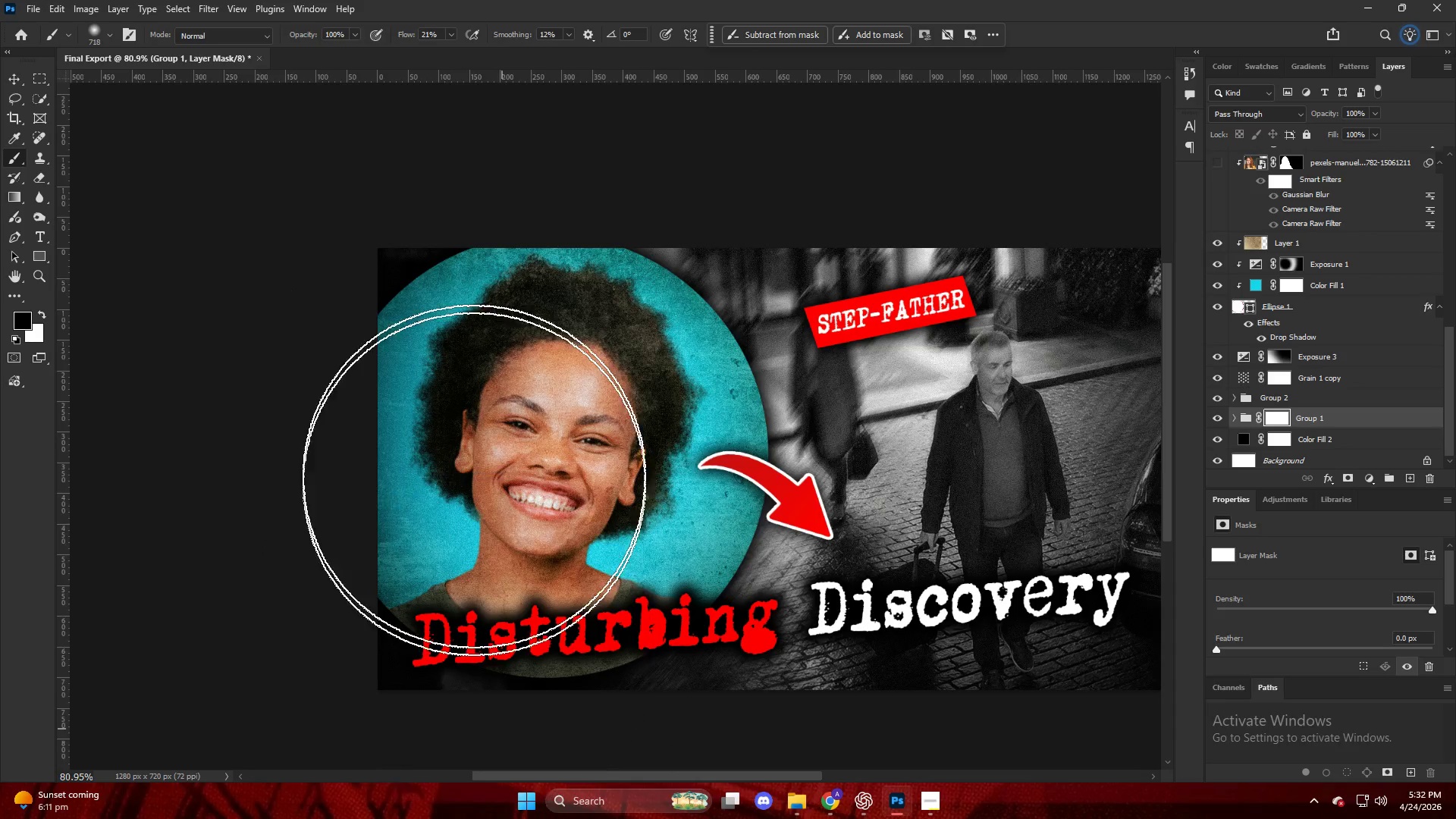 
scroll: coordinate [507, 432], scroll_direction: down, amount: 5.0
 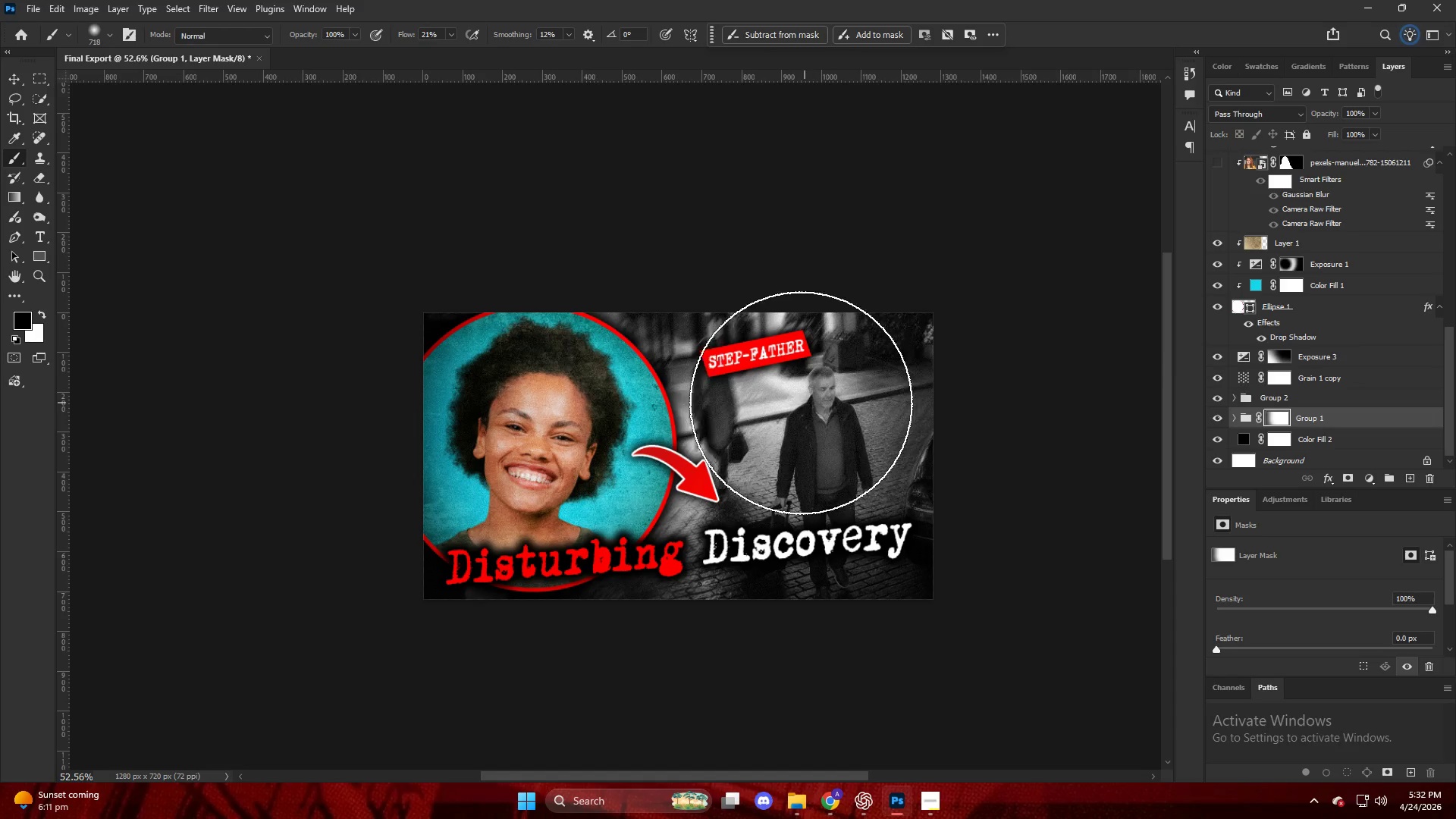 
key(Control+ControlLeft)
 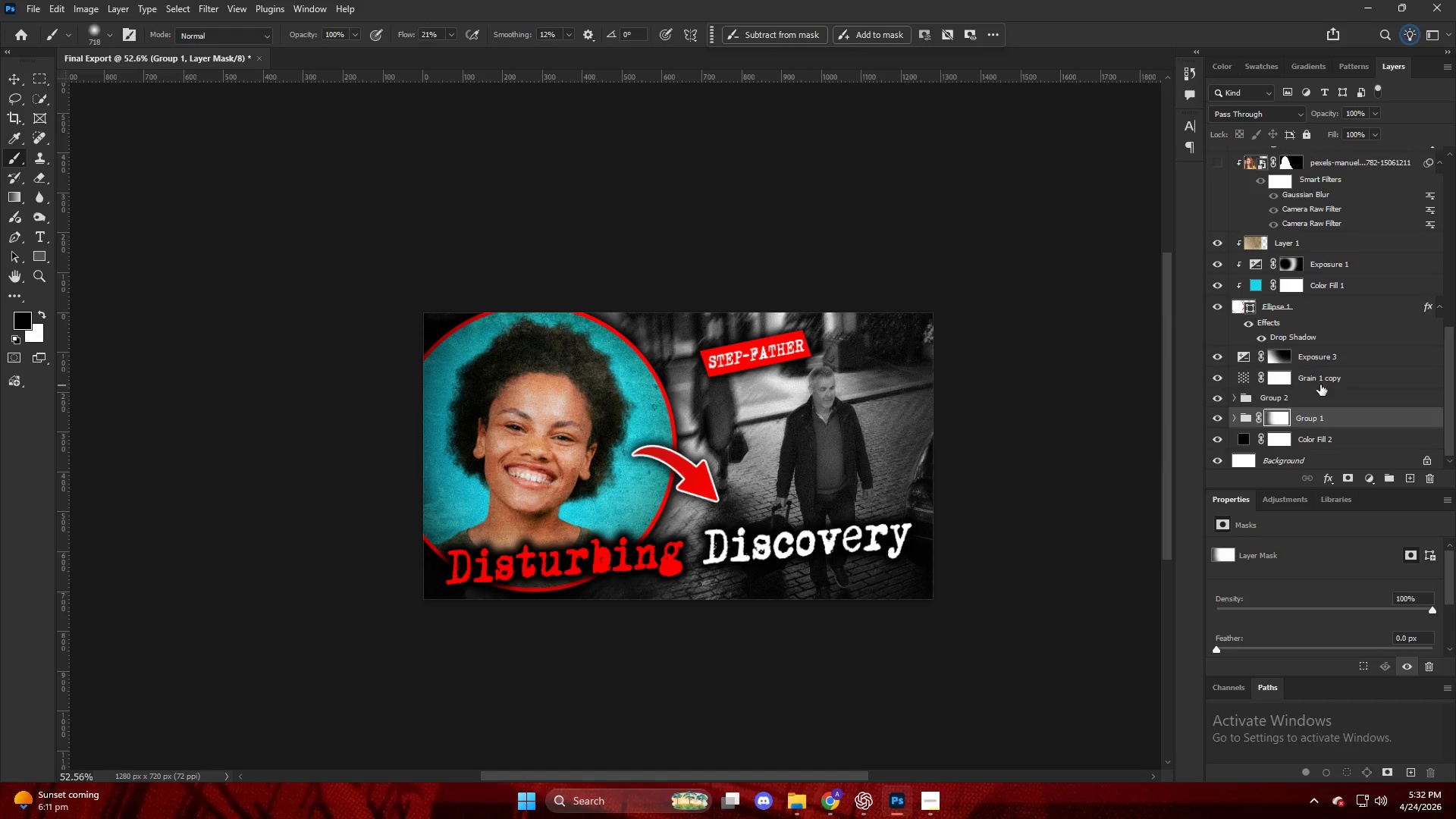 
key(Control+Z)
 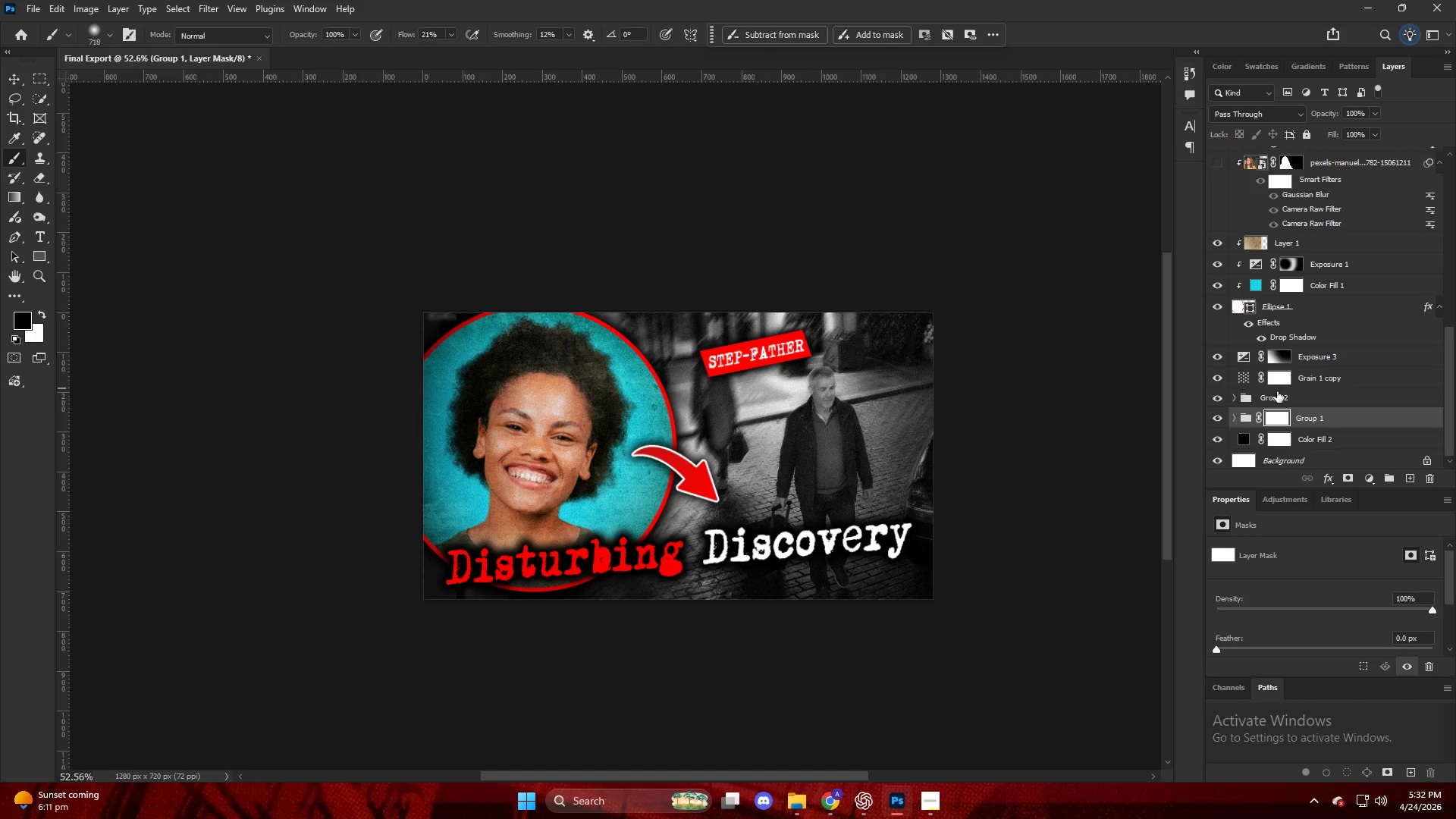 
left_click([1276, 395])
 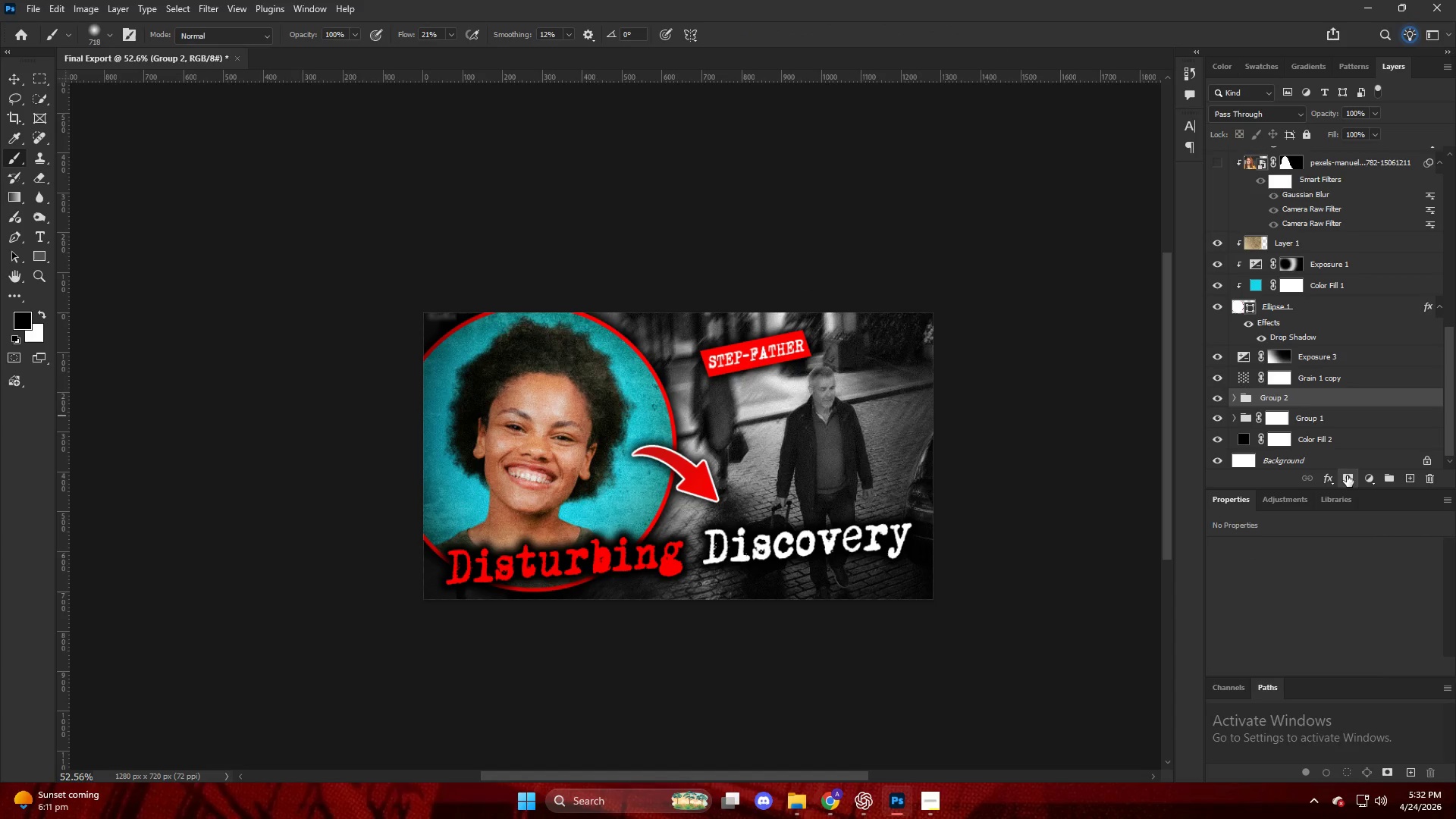 
left_click_drag(start_coordinate=[431, 238], to_coordinate=[470, 603])
 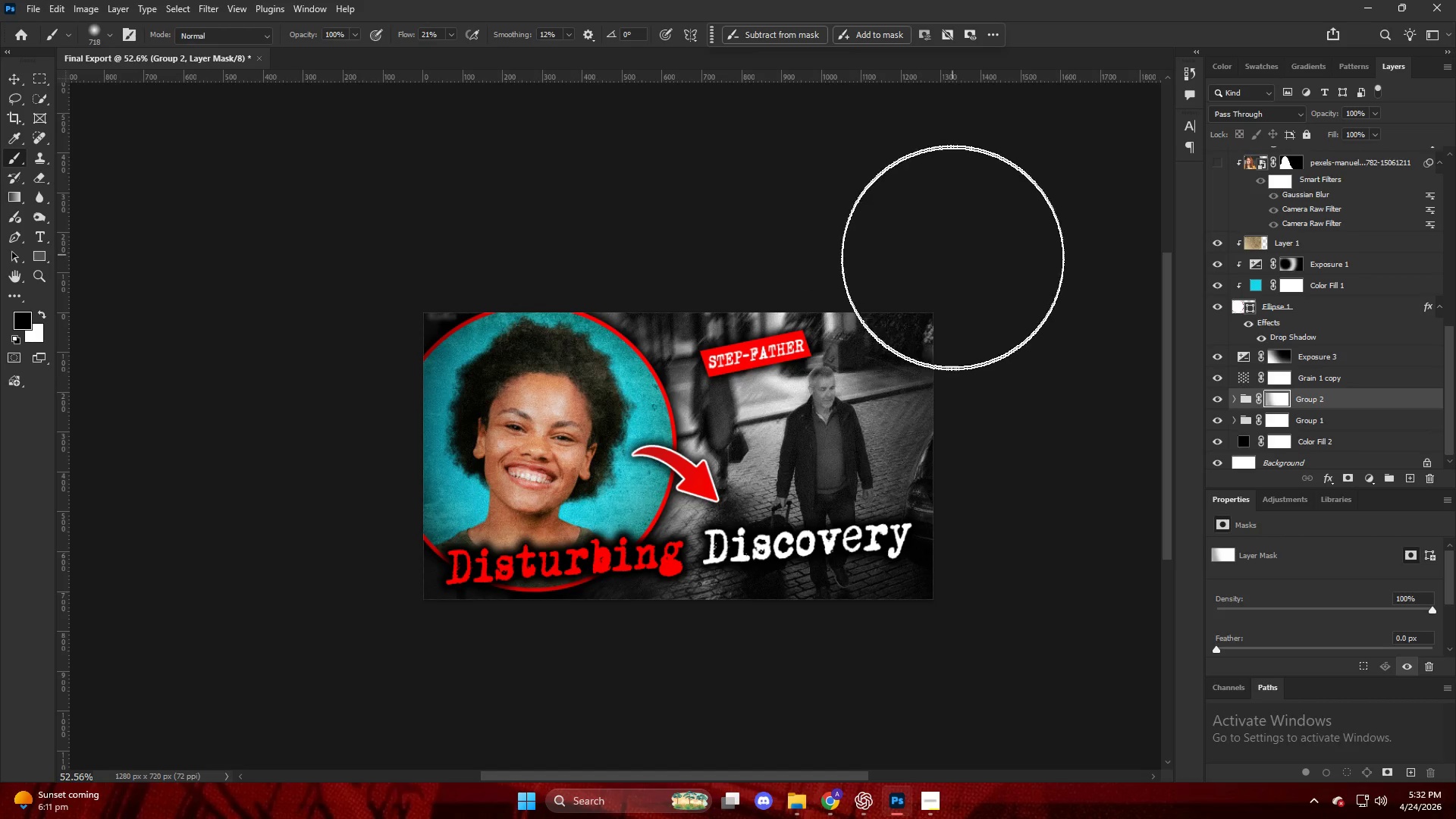 
hold_key(key=AltLeft, duration=0.48)
 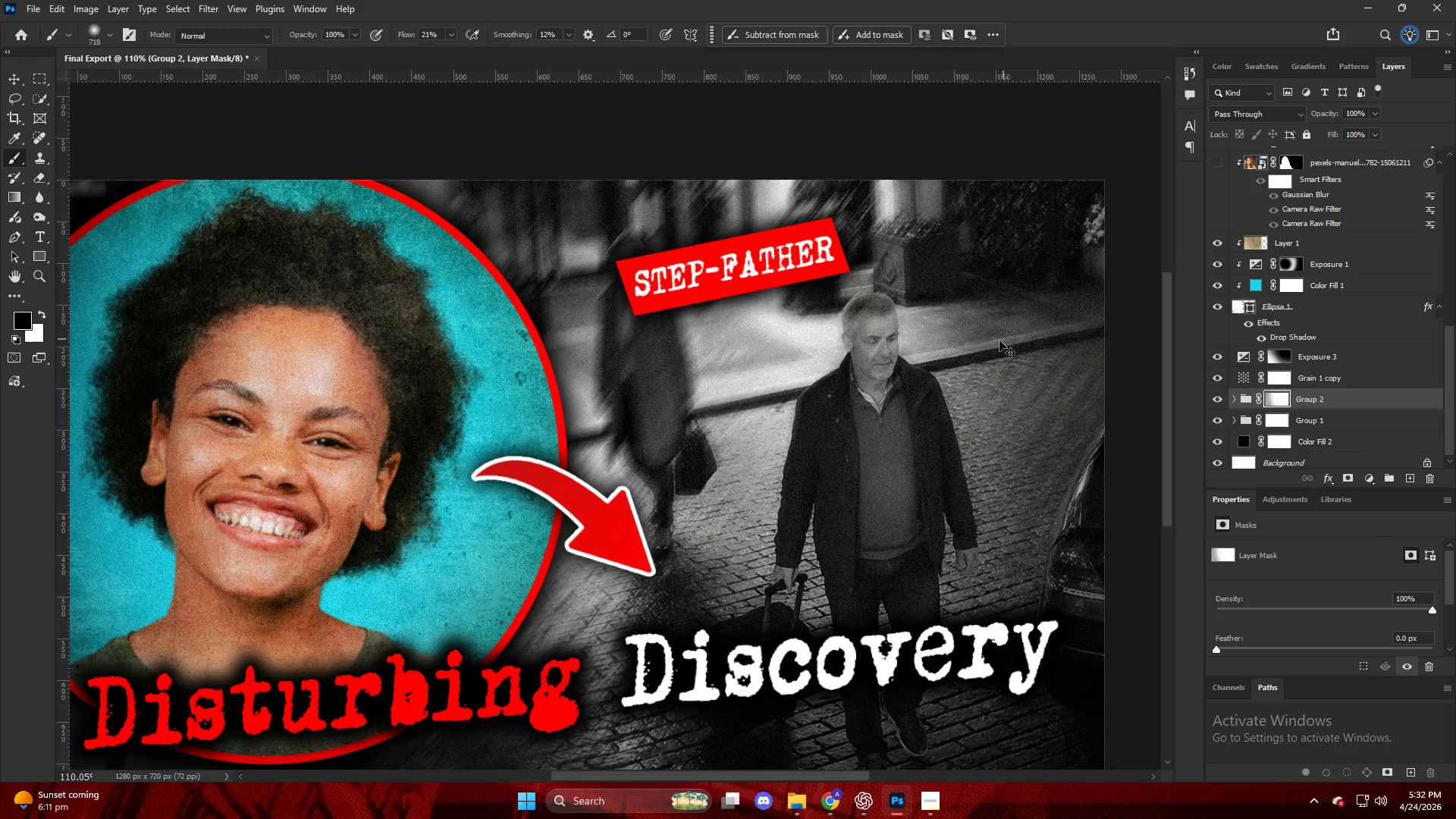 
hold_key(key=ControlLeft, duration=0.72)
 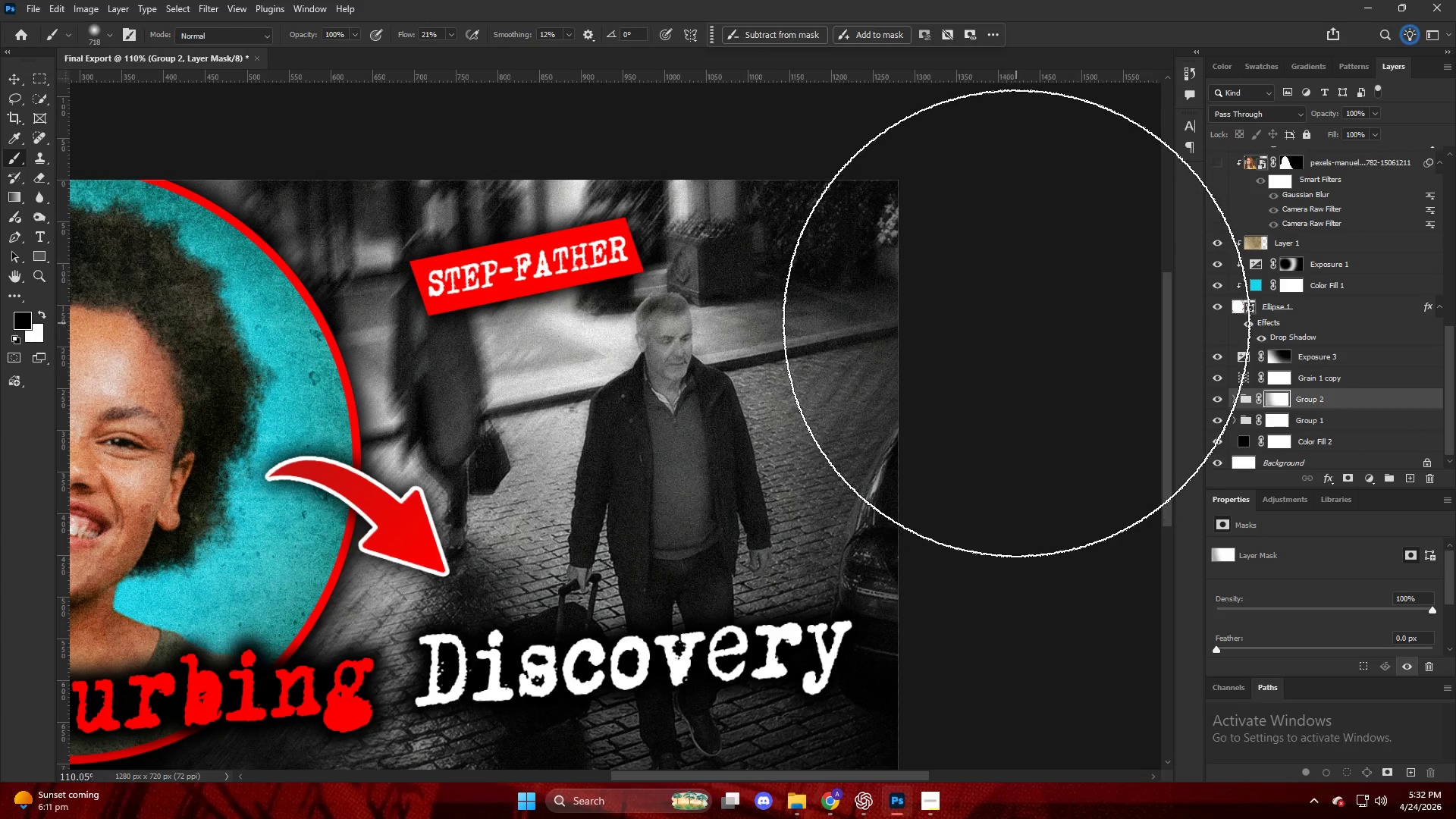 
left_click([1016, 323])
 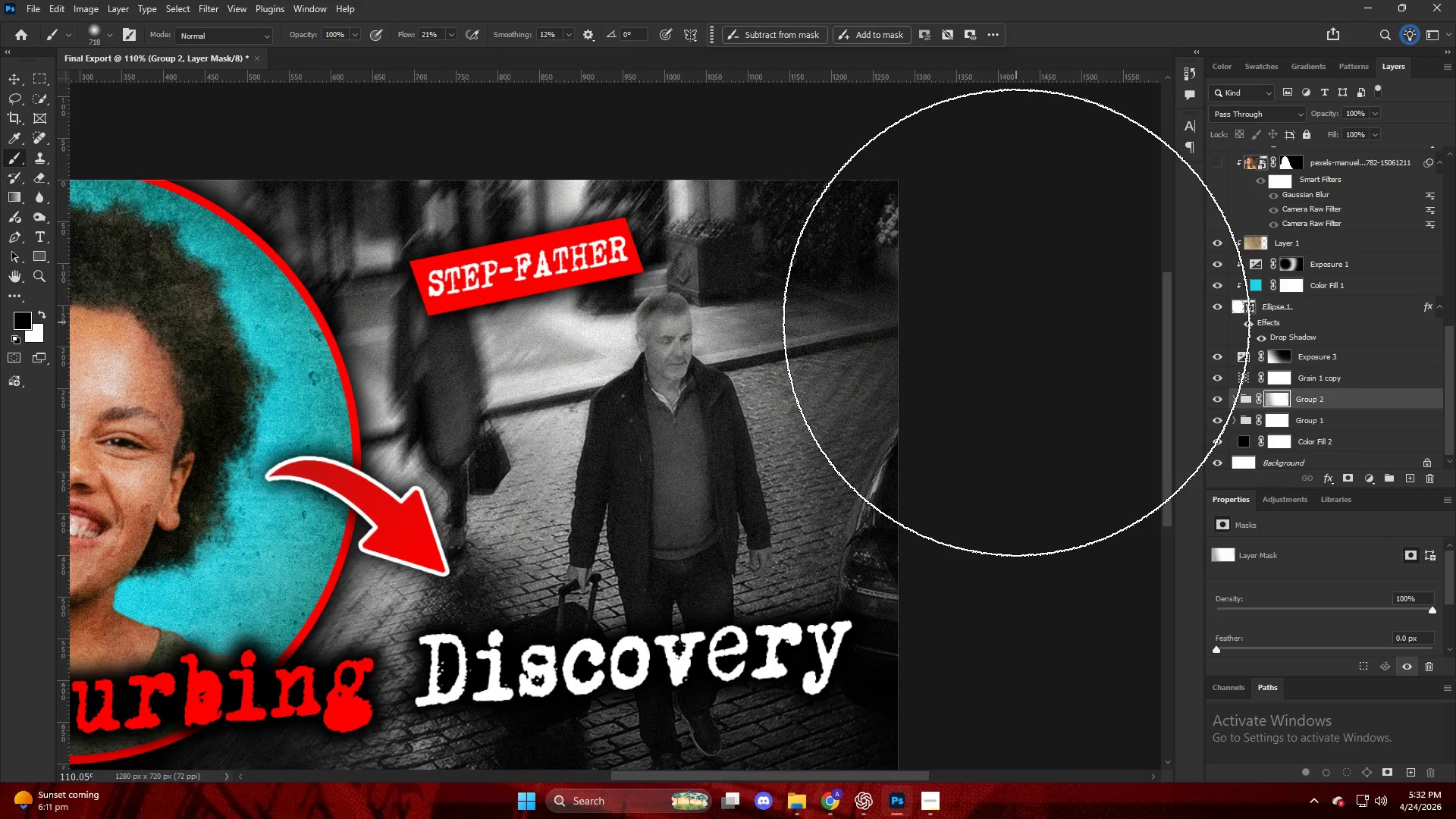 
scroll: coordinate [997, 343], scroll_direction: down, amount: 15.0
 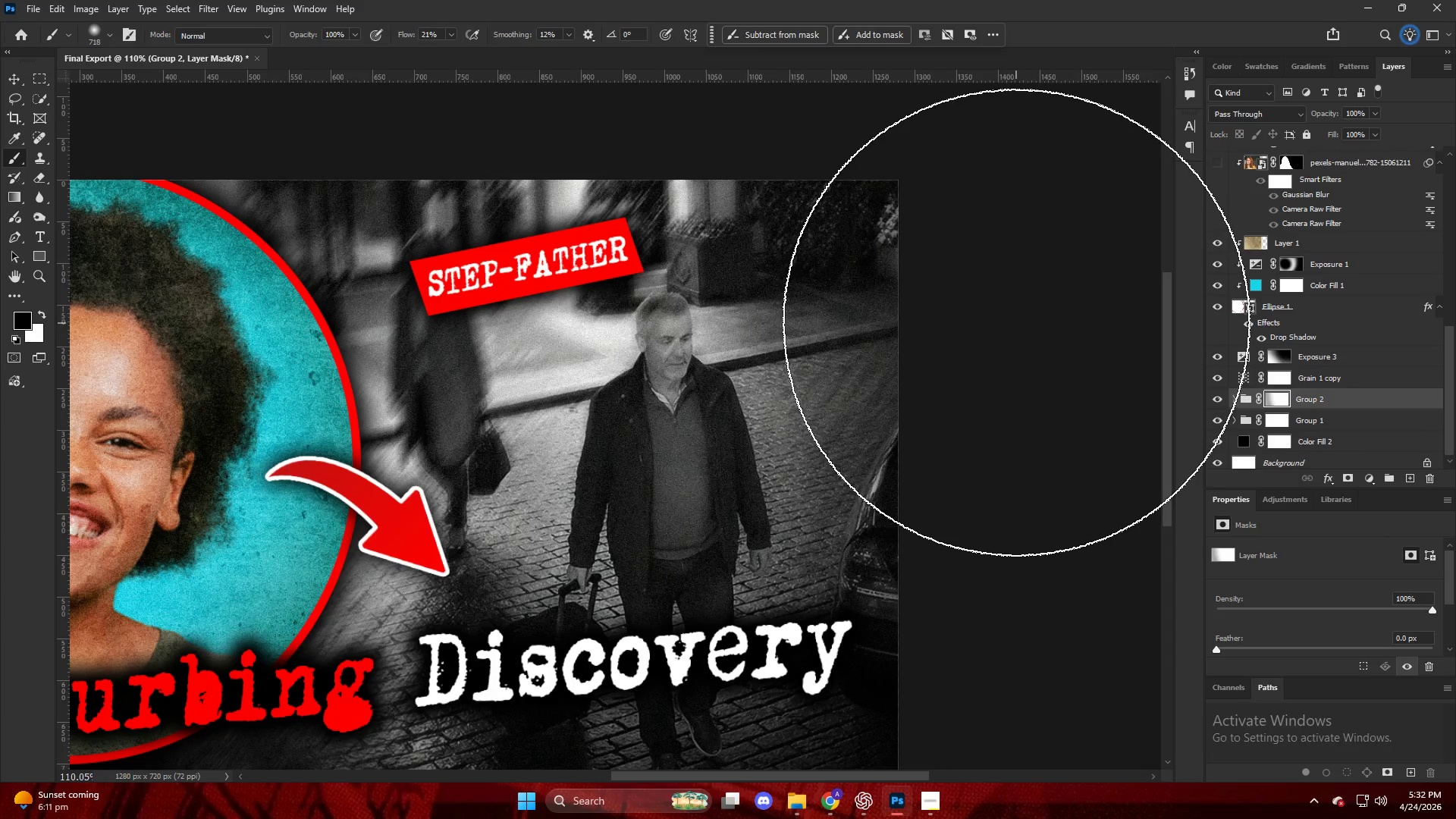 
key(Control+ControlLeft)
 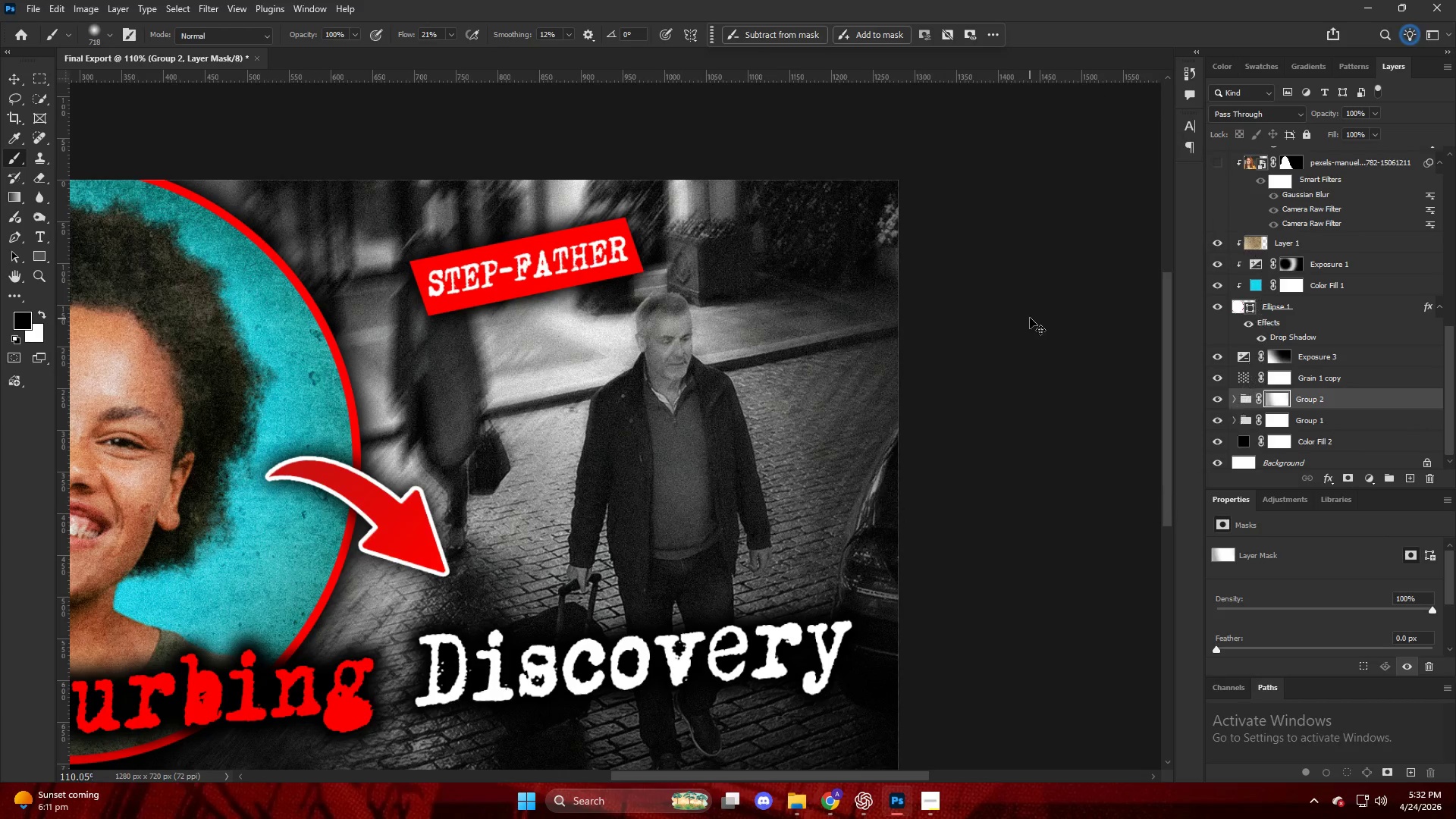 
key(Control+Z)
 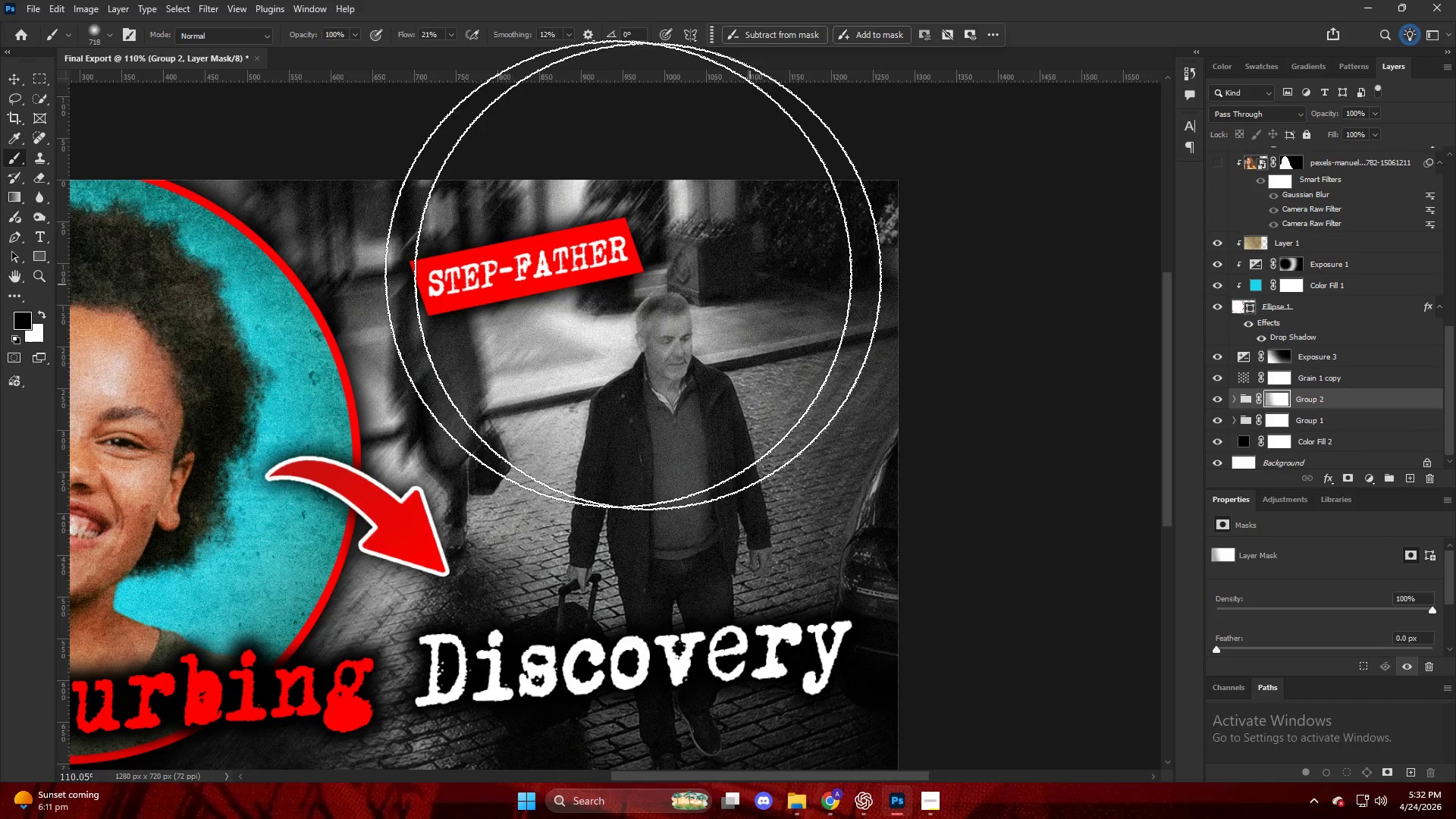 
key(V)
 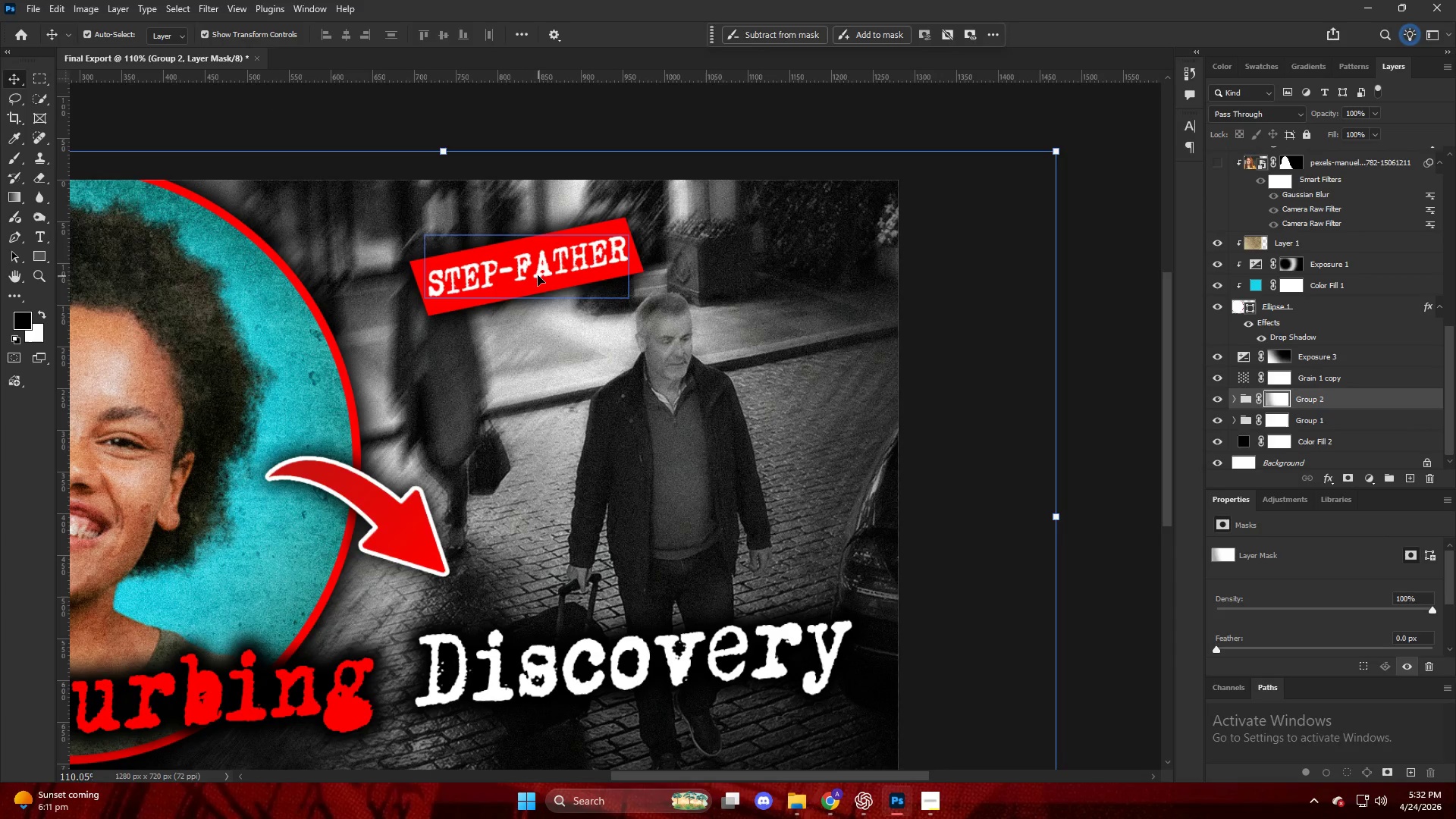 
left_click([534, 275])
 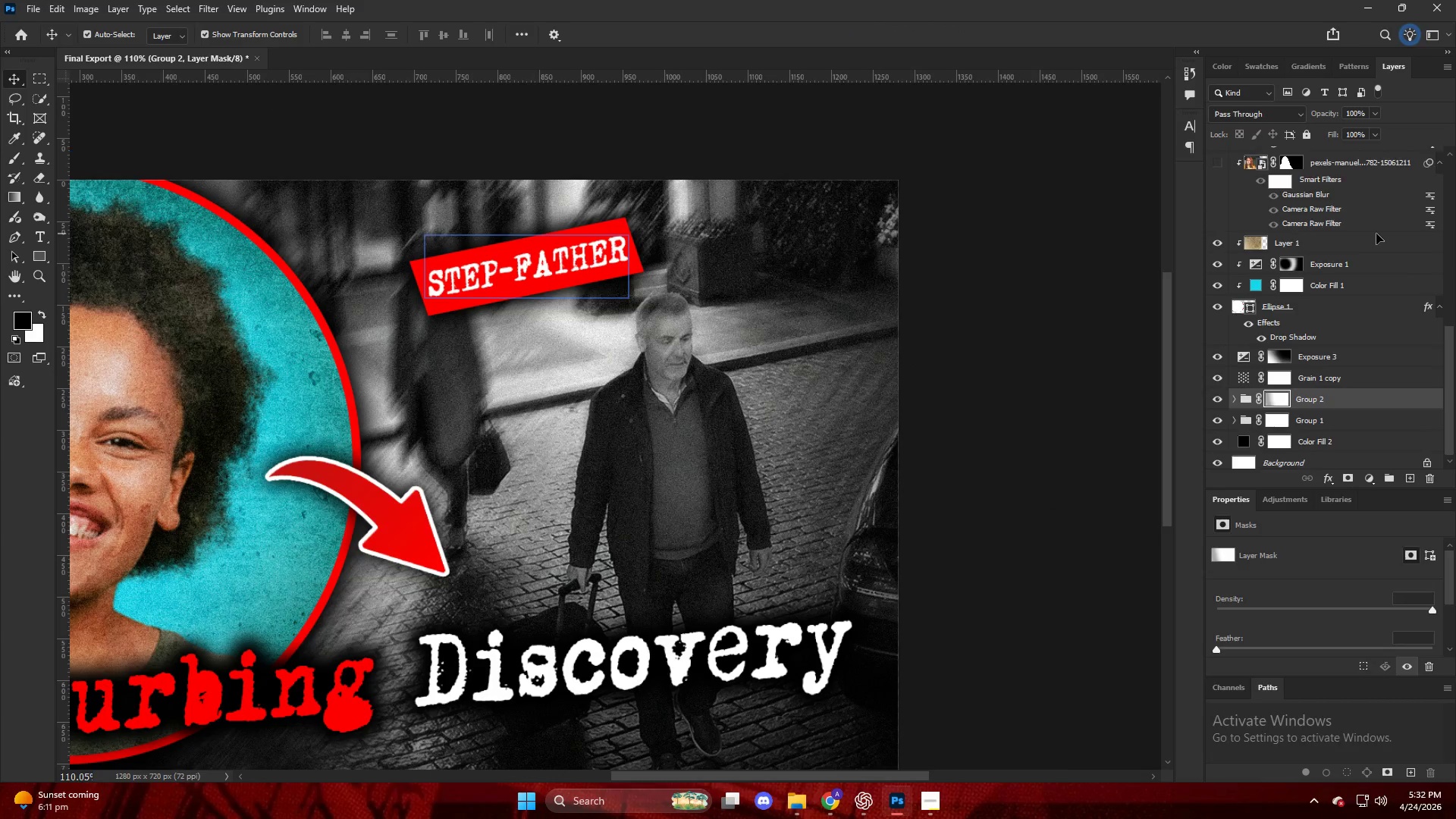 
hold_key(key=ShiftLeft, duration=0.34)
left_click([1298, 190])
 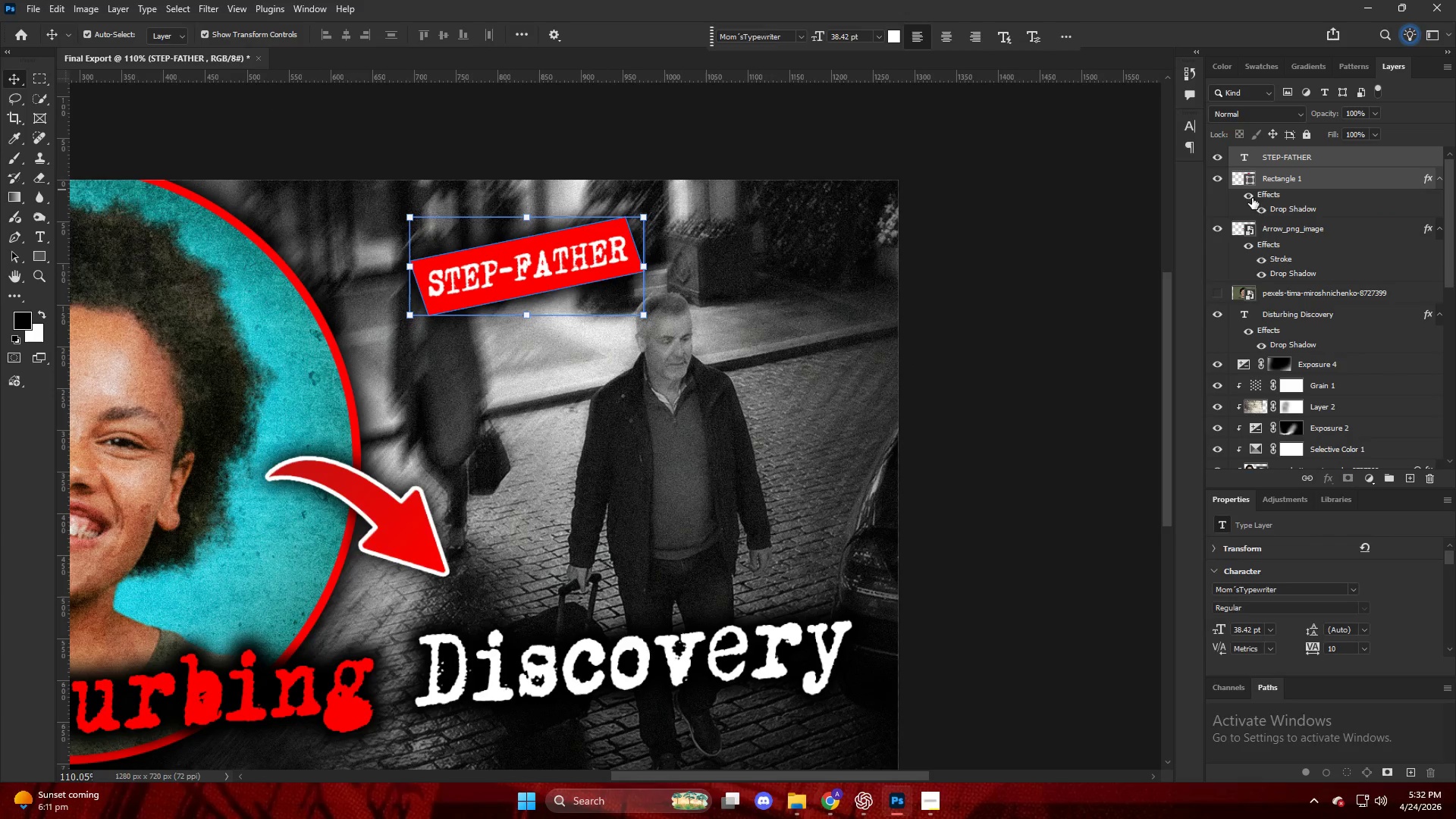 
scroll: coordinate [1360, 227], scroll_direction: up, amount: 9.0
 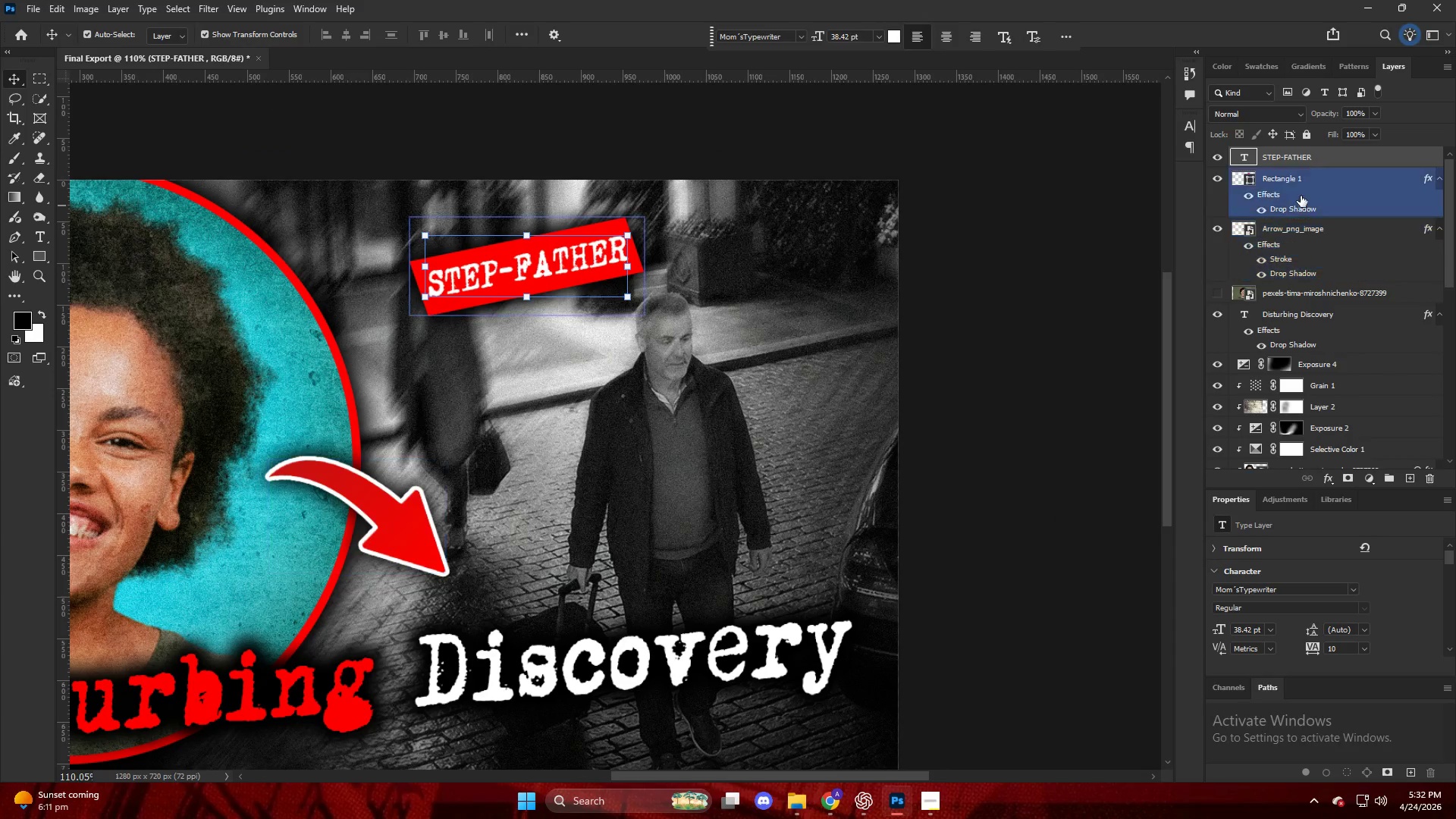 
key(Control+T)
 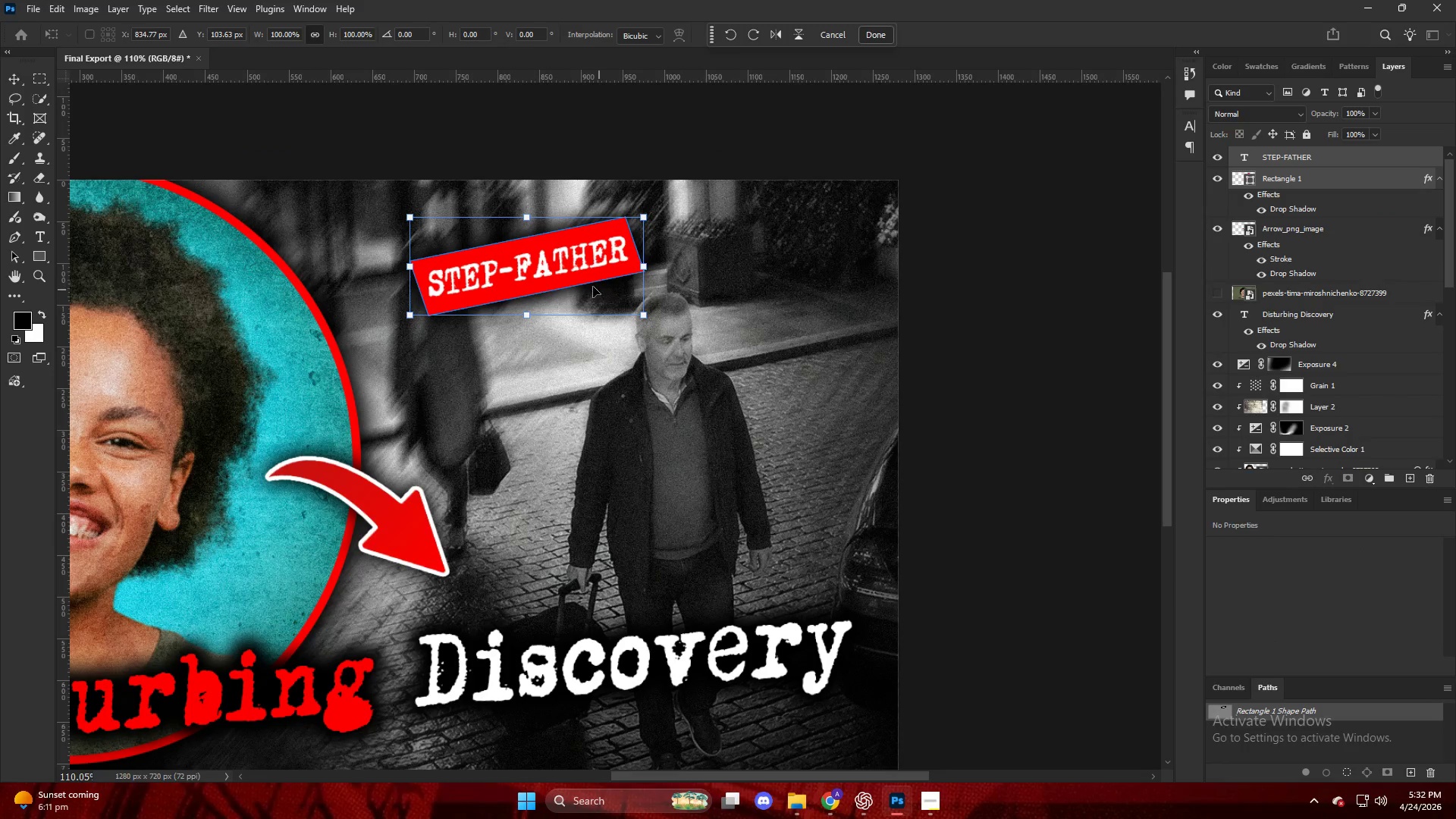 
left_click_drag(start_coordinate=[588, 278], to_coordinate=[692, 262])
 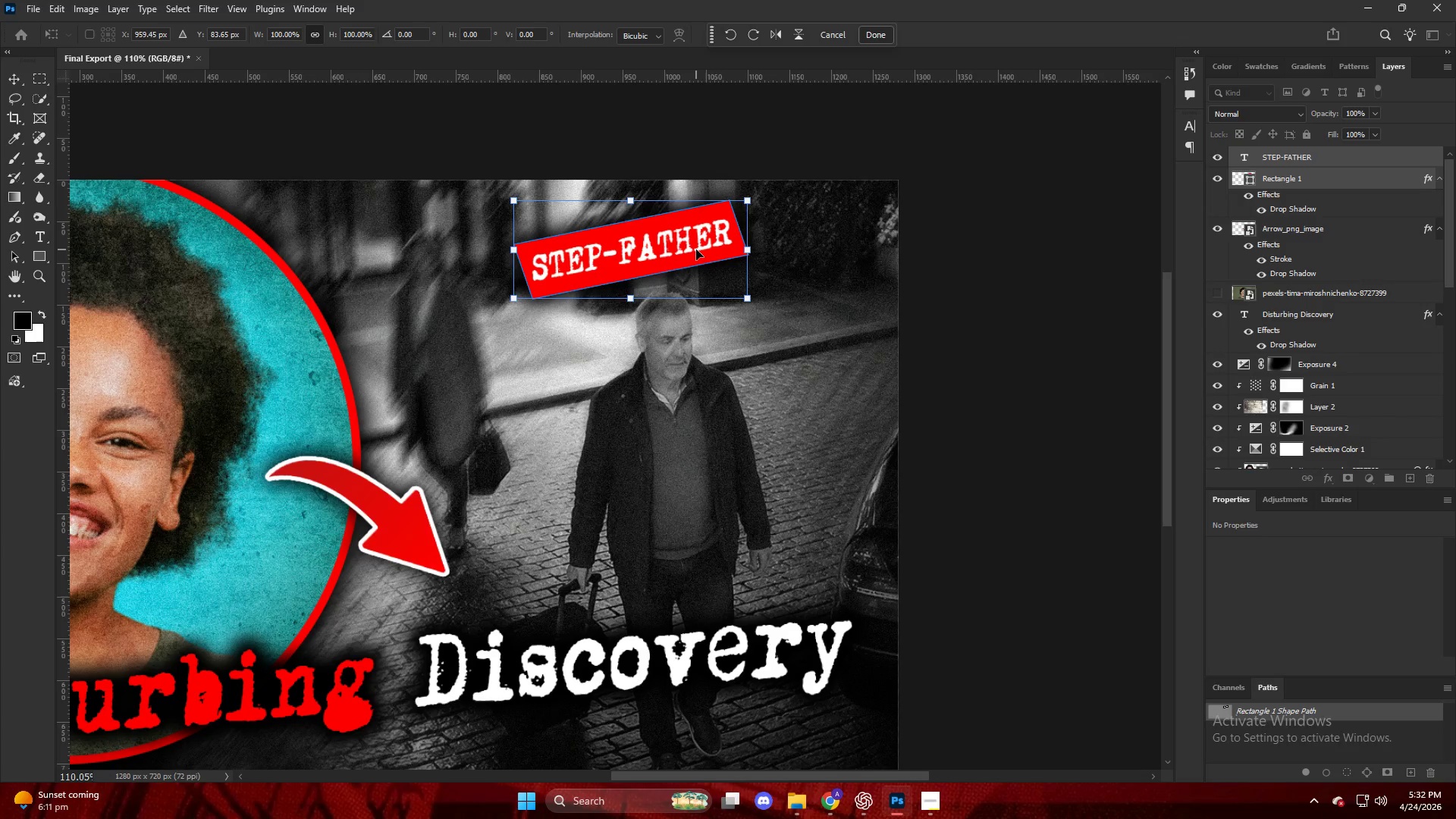 
key(NumpadEnter)
 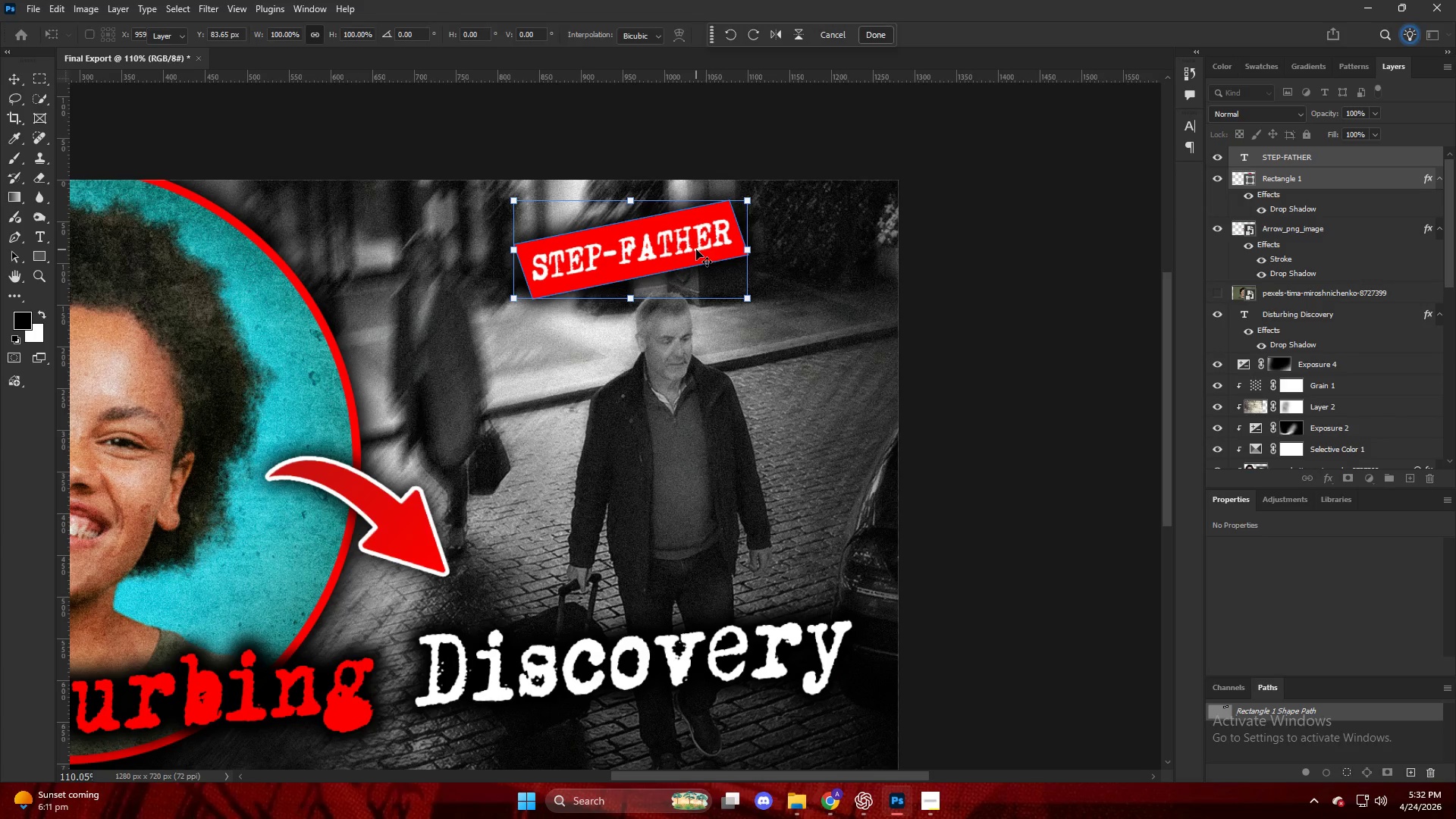 
key(Alt+AltLeft)
 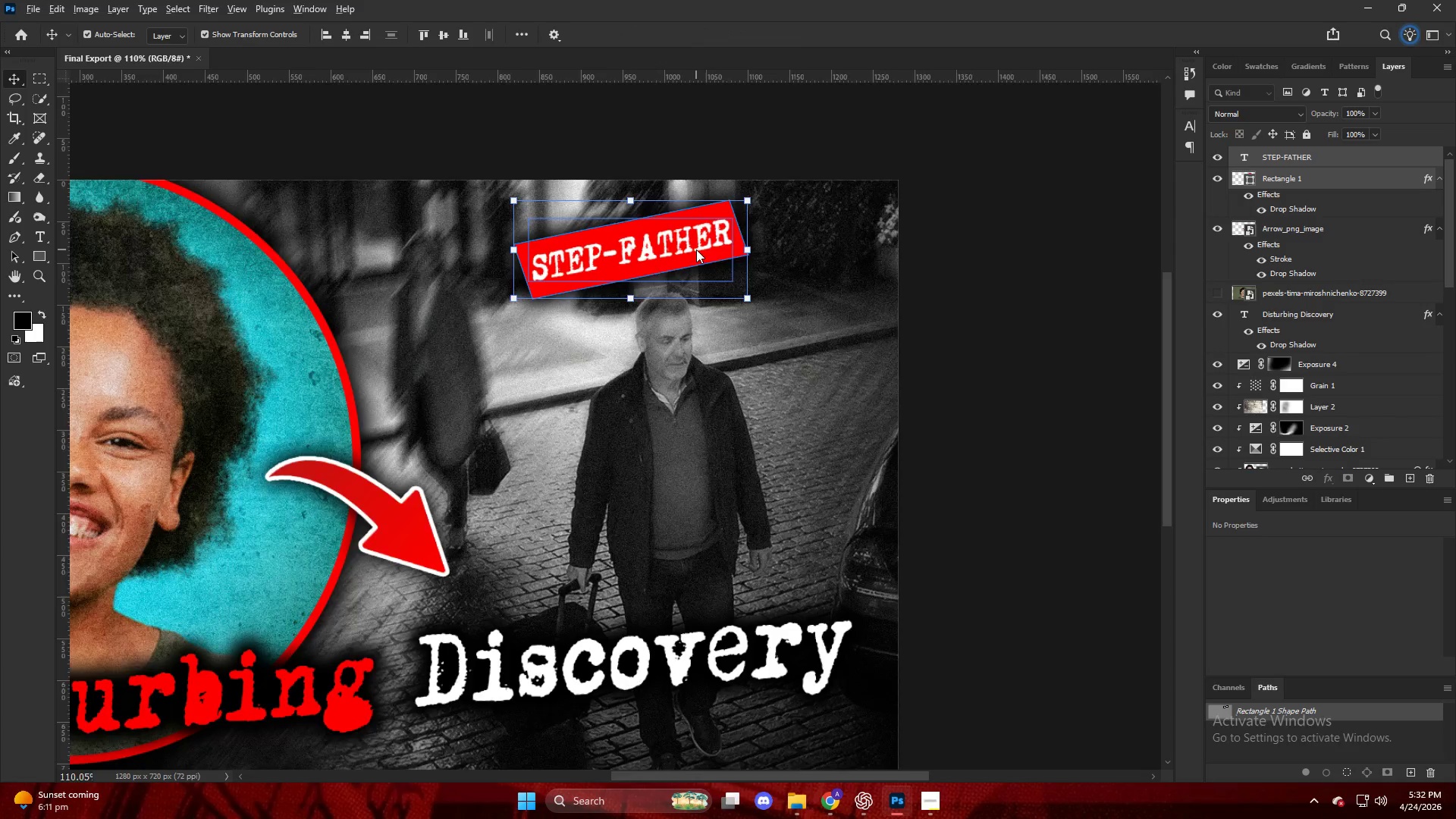 
left_click([955, 280])
 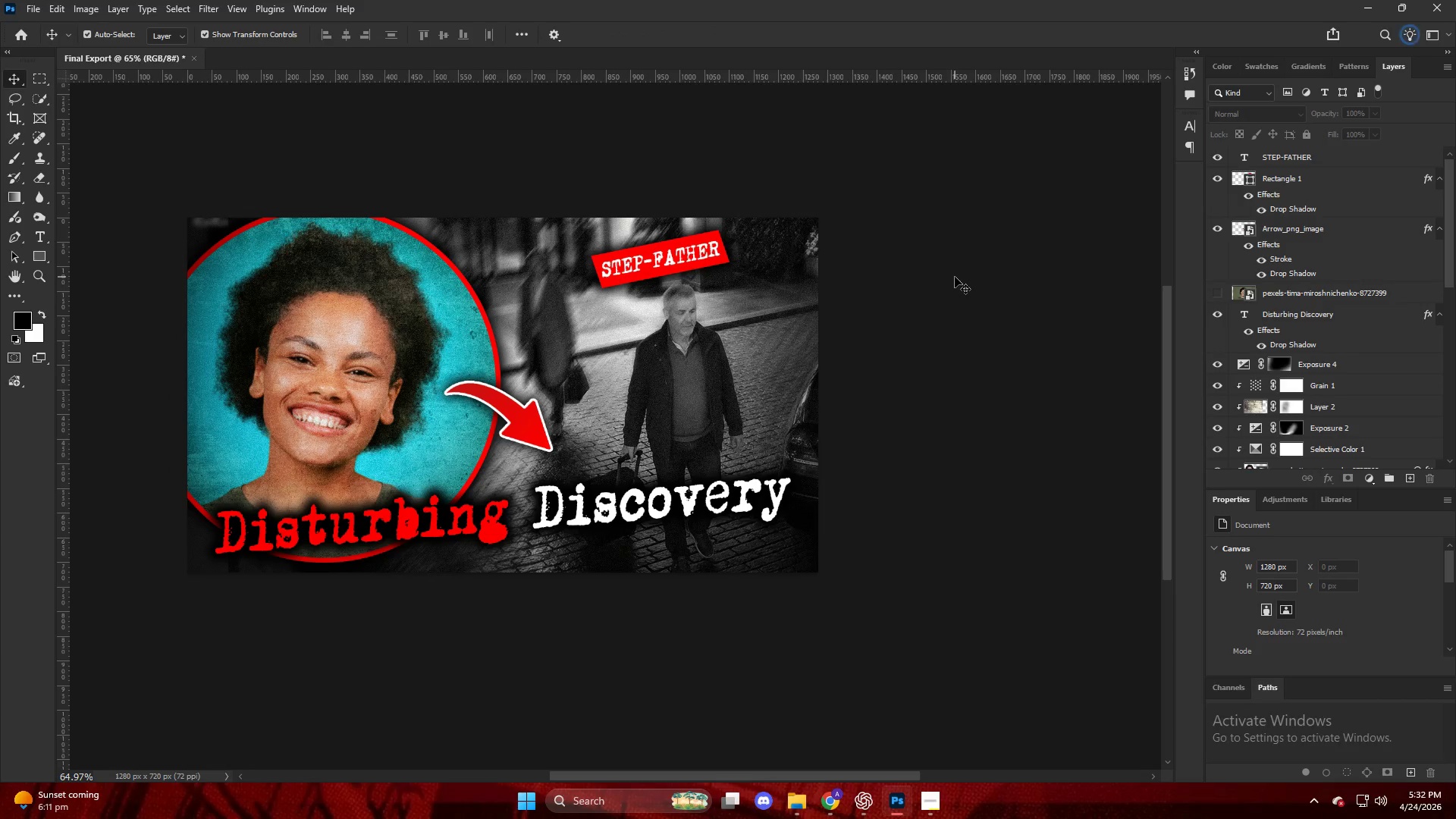 
scroll: coordinate [708, 278], scroll_direction: down, amount: 6.0
 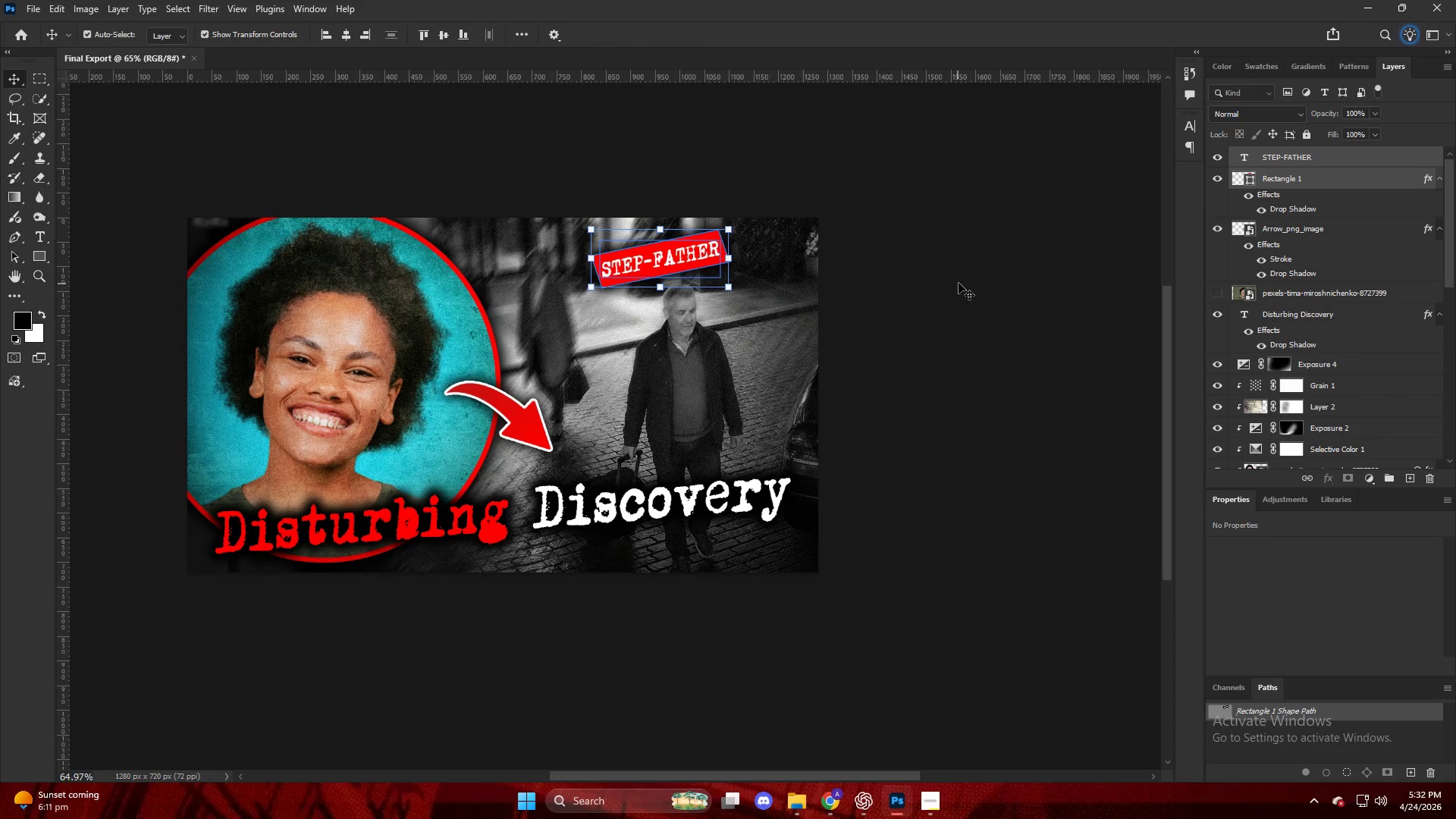 
key(Alt+AltLeft)
 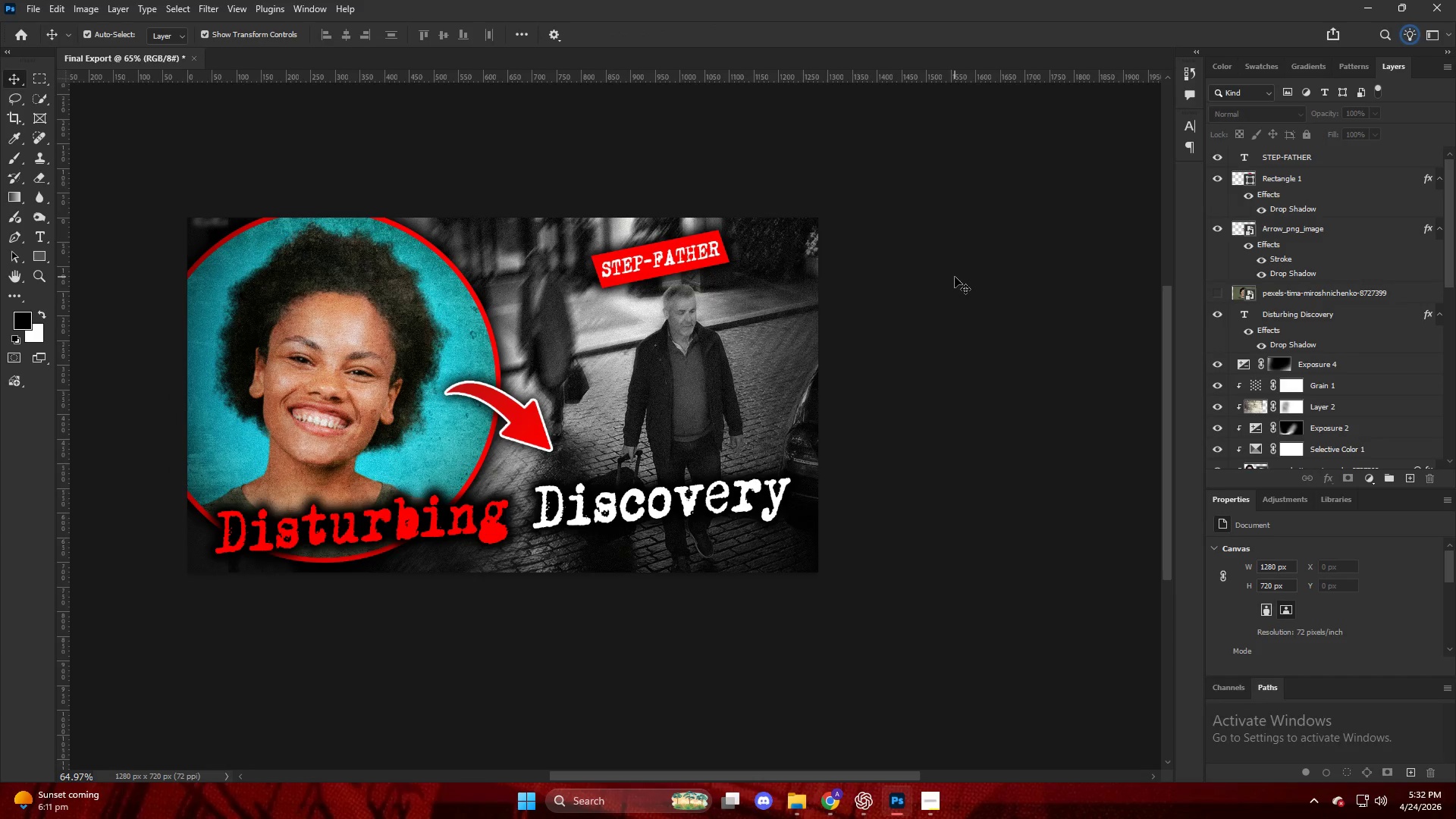 
scroll: coordinate [955, 277], scroll_direction: down, amount: 4.0
 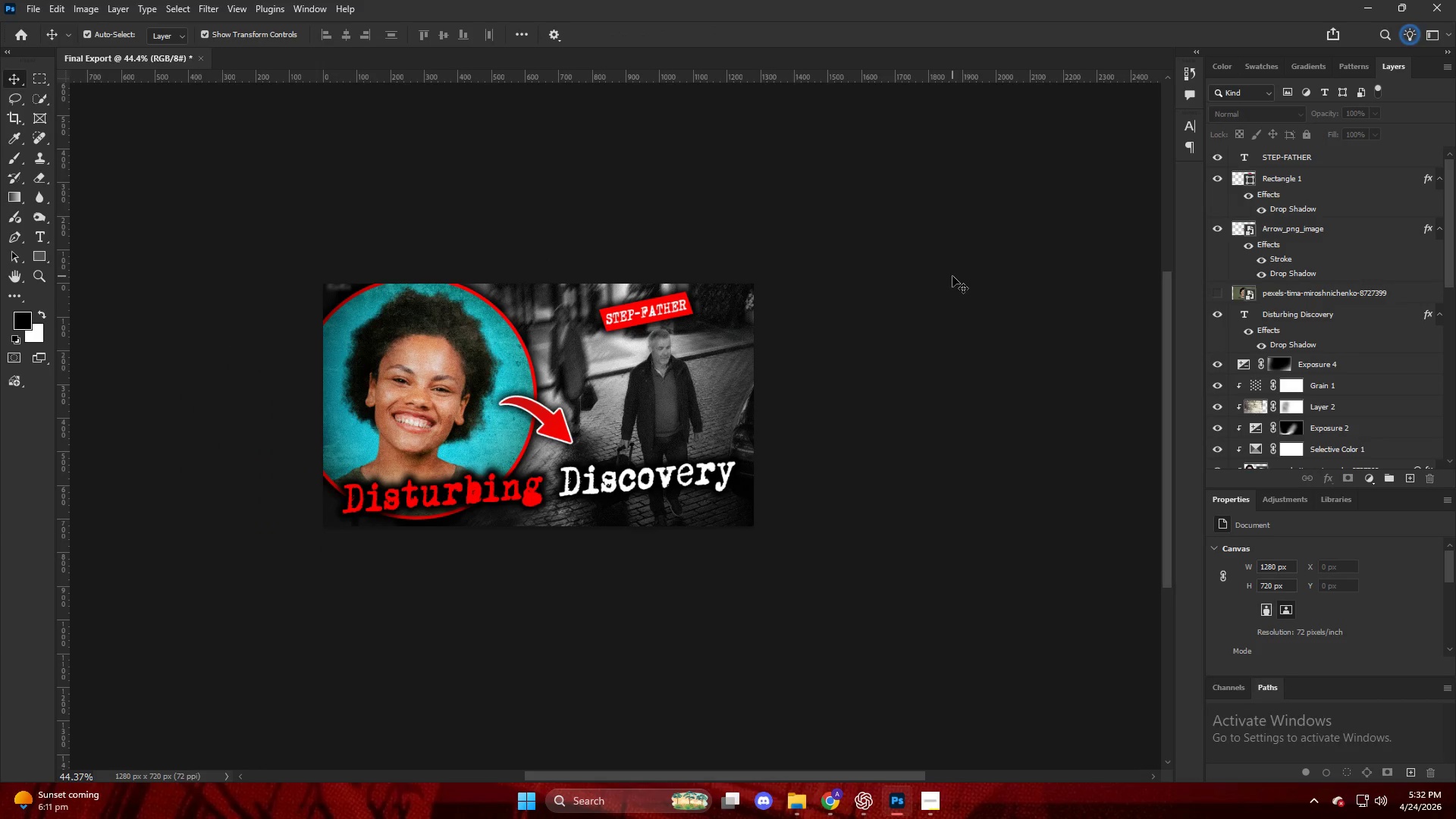 
hold_key(key=AltLeft, duration=0.5)
 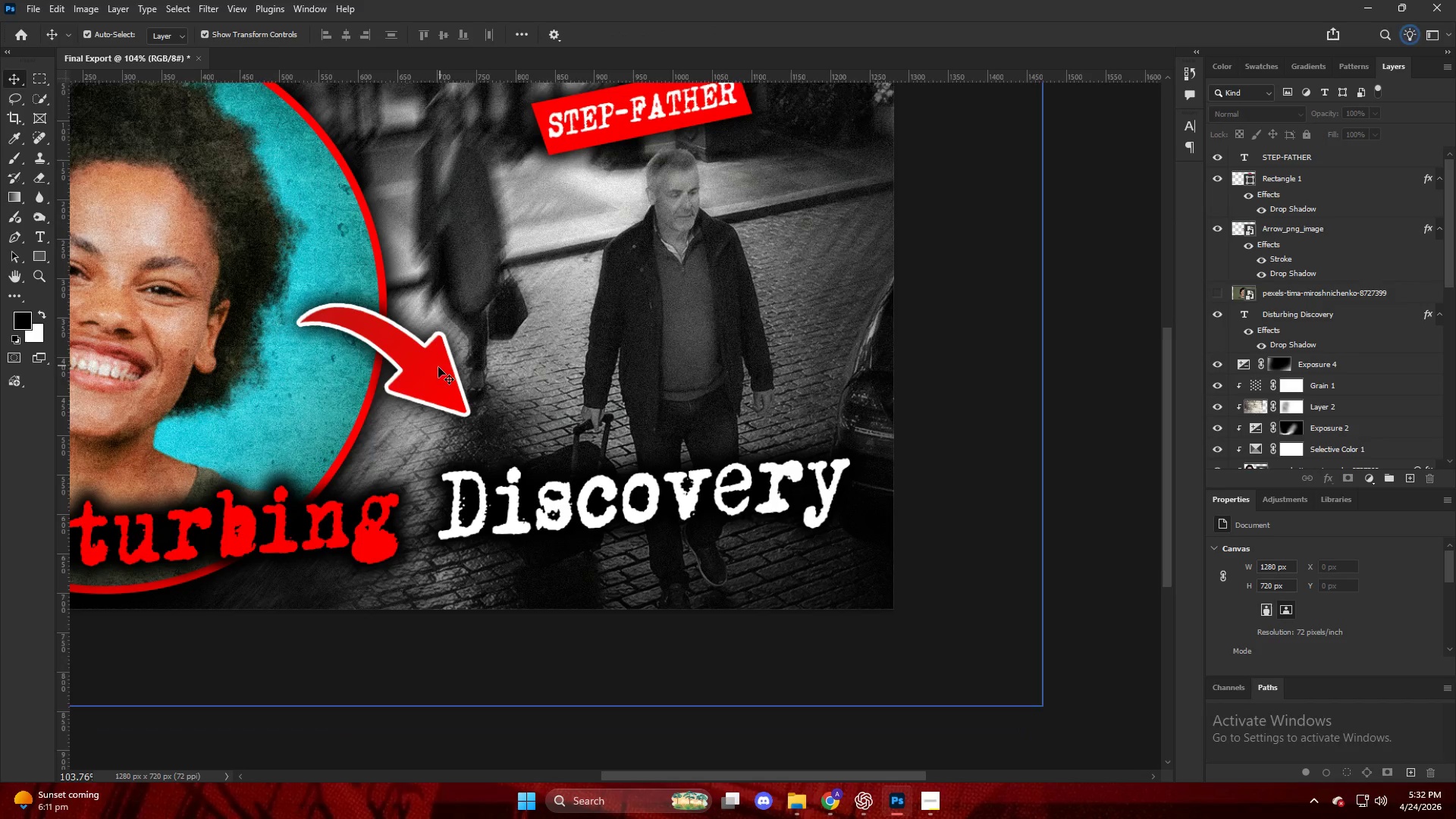 
key(V)
 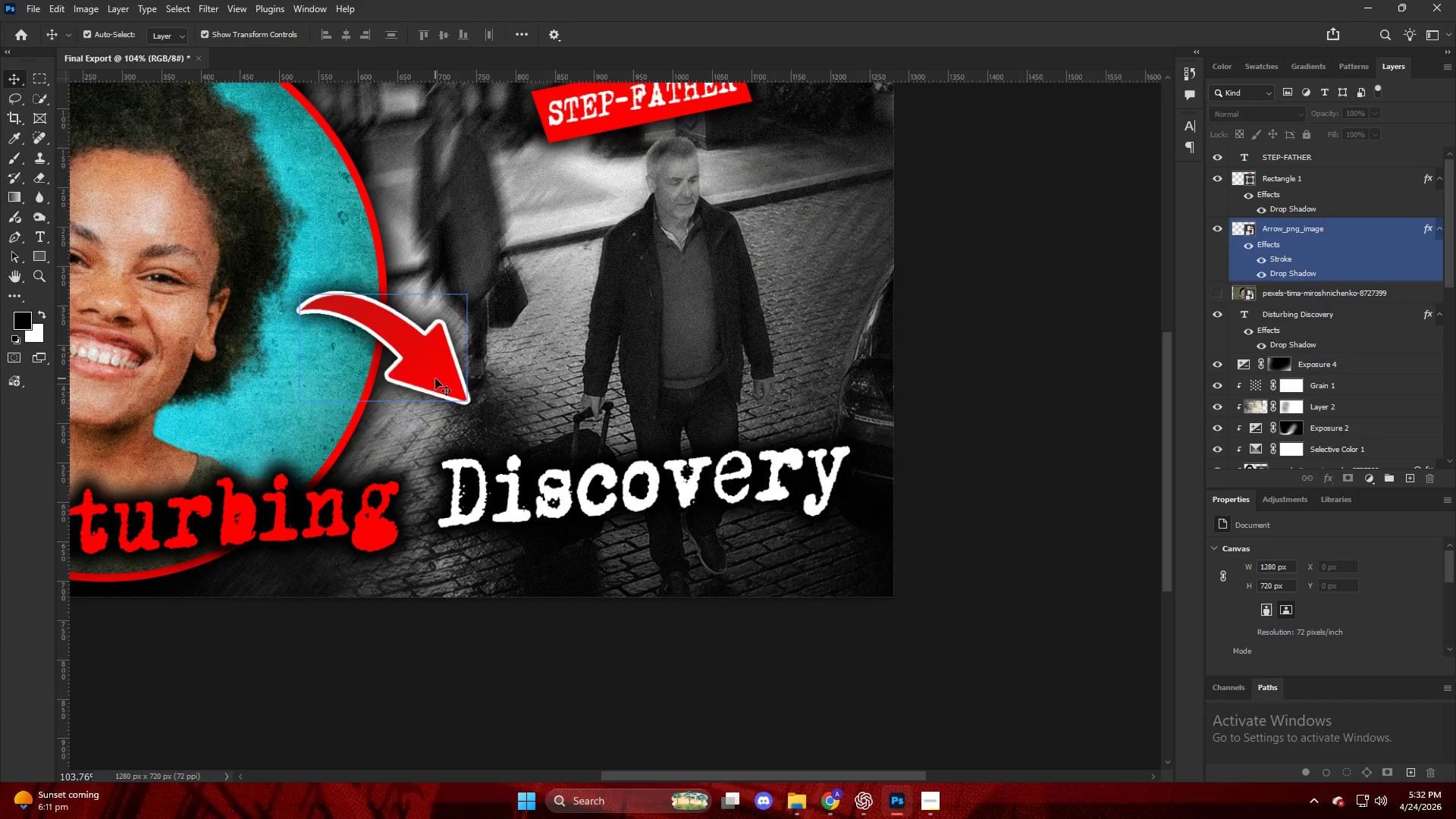 
left_click_drag(start_coordinate=[434, 378], to_coordinate=[454, 388])
 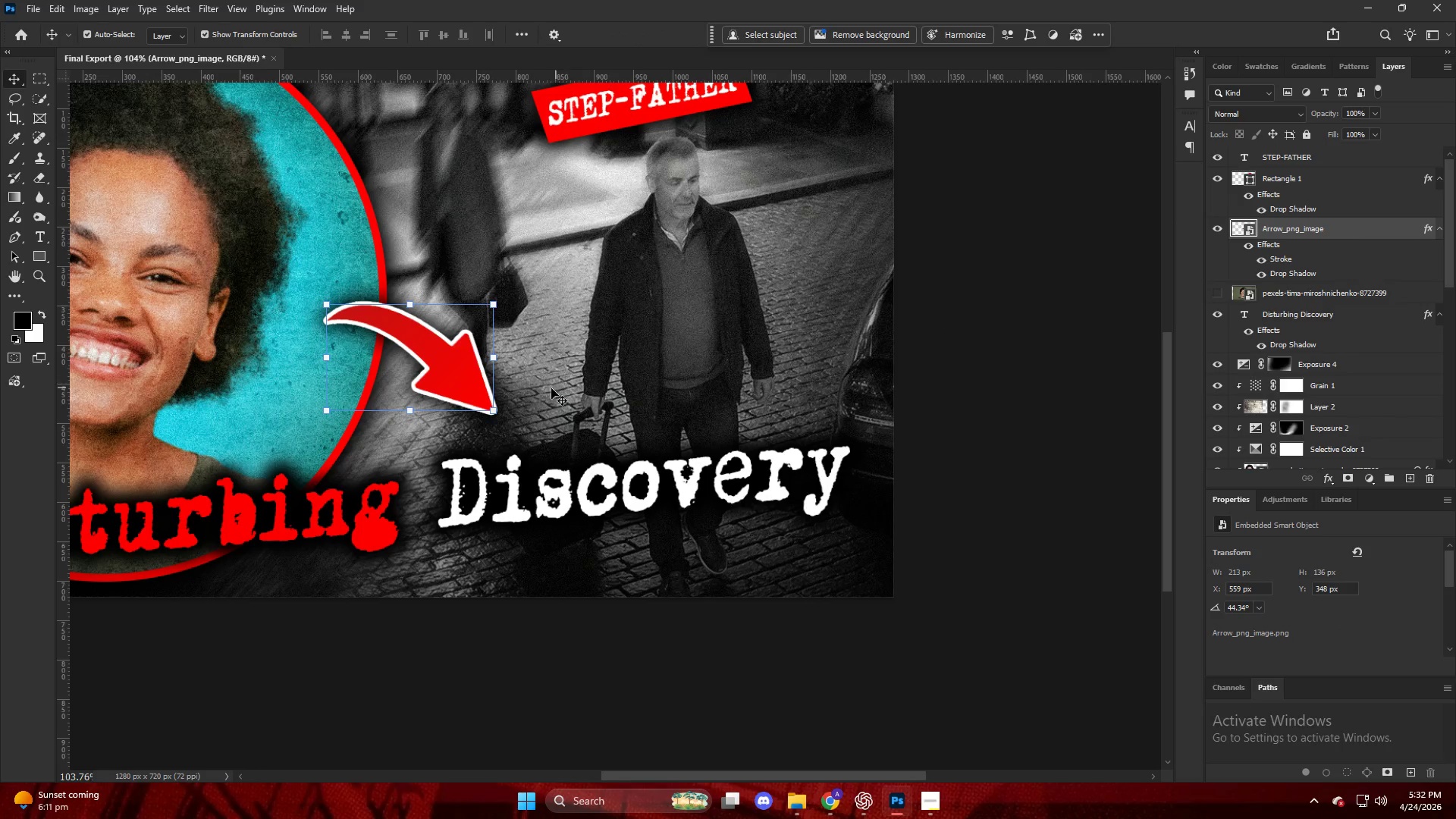 
scroll: coordinate [440, 366], scroll_direction: up, amount: 1.0
 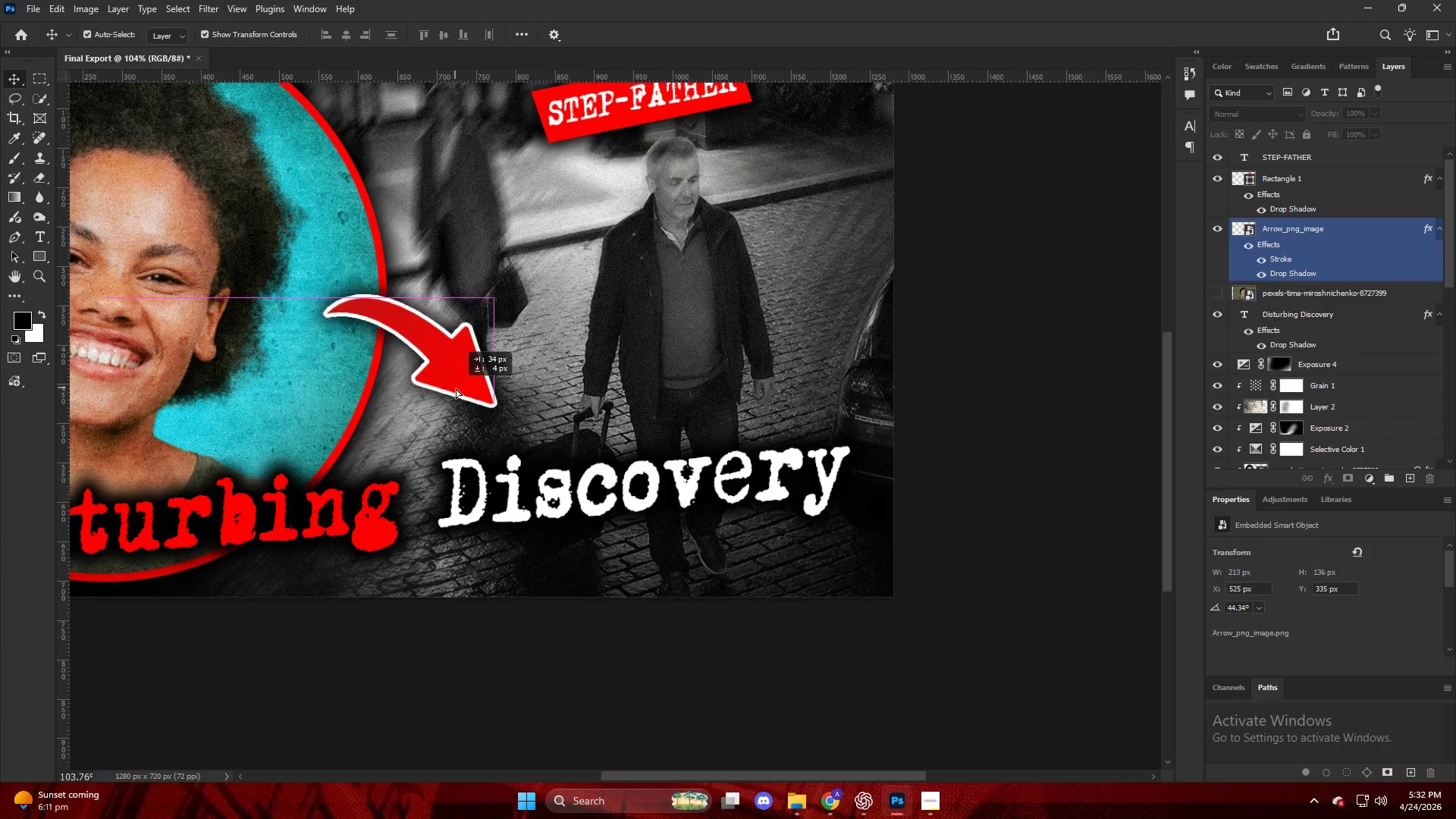 
hold_key(key=ShiftLeft, duration=0.94)
left_click_drag(start_coordinate=[494, 407], to_coordinate=[545, 425])
 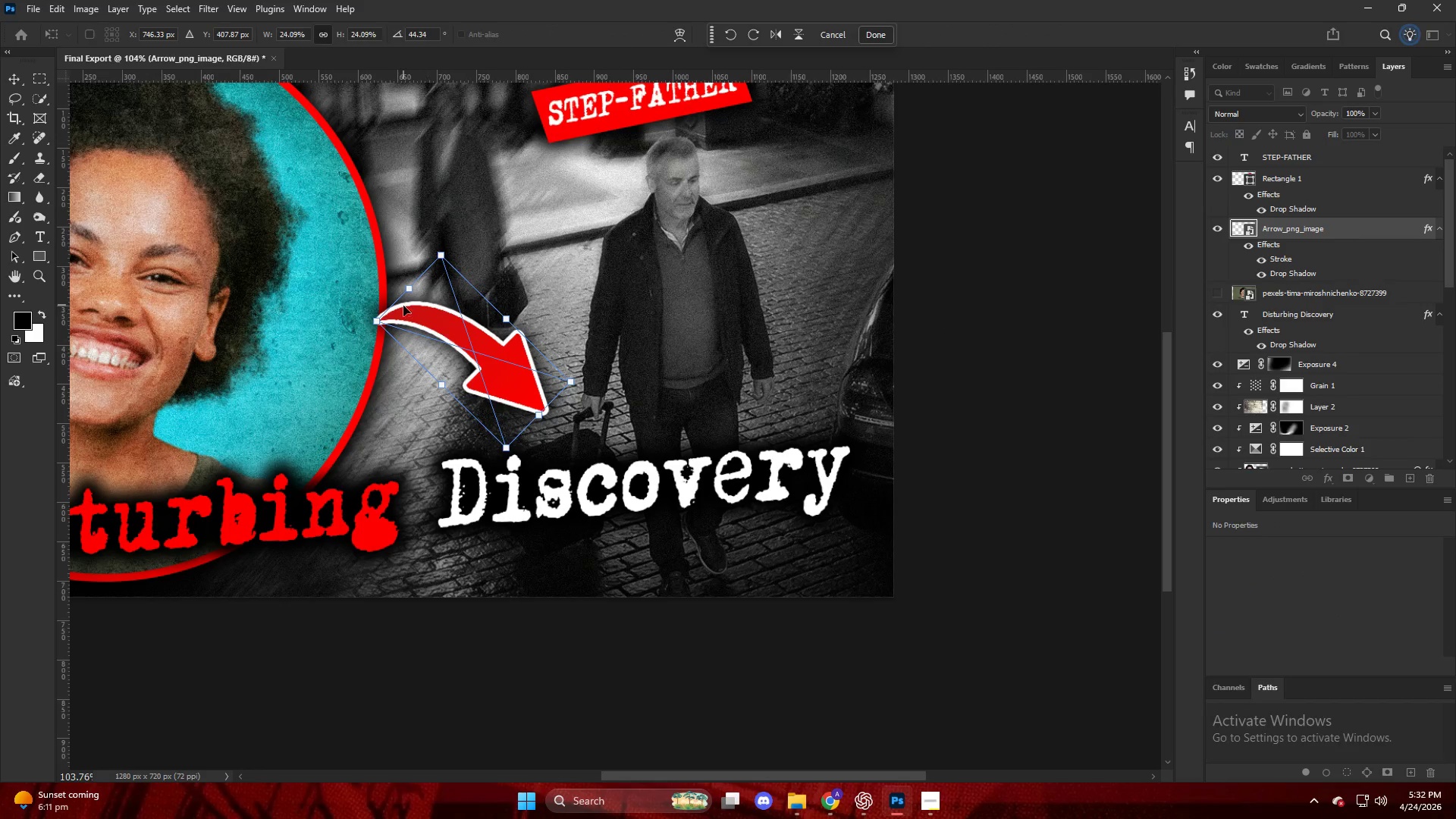 
hold_key(key=ShiftLeft, duration=1.53)
left_click_drag(start_coordinate=[375, 326], to_coordinate=[325, 320])
 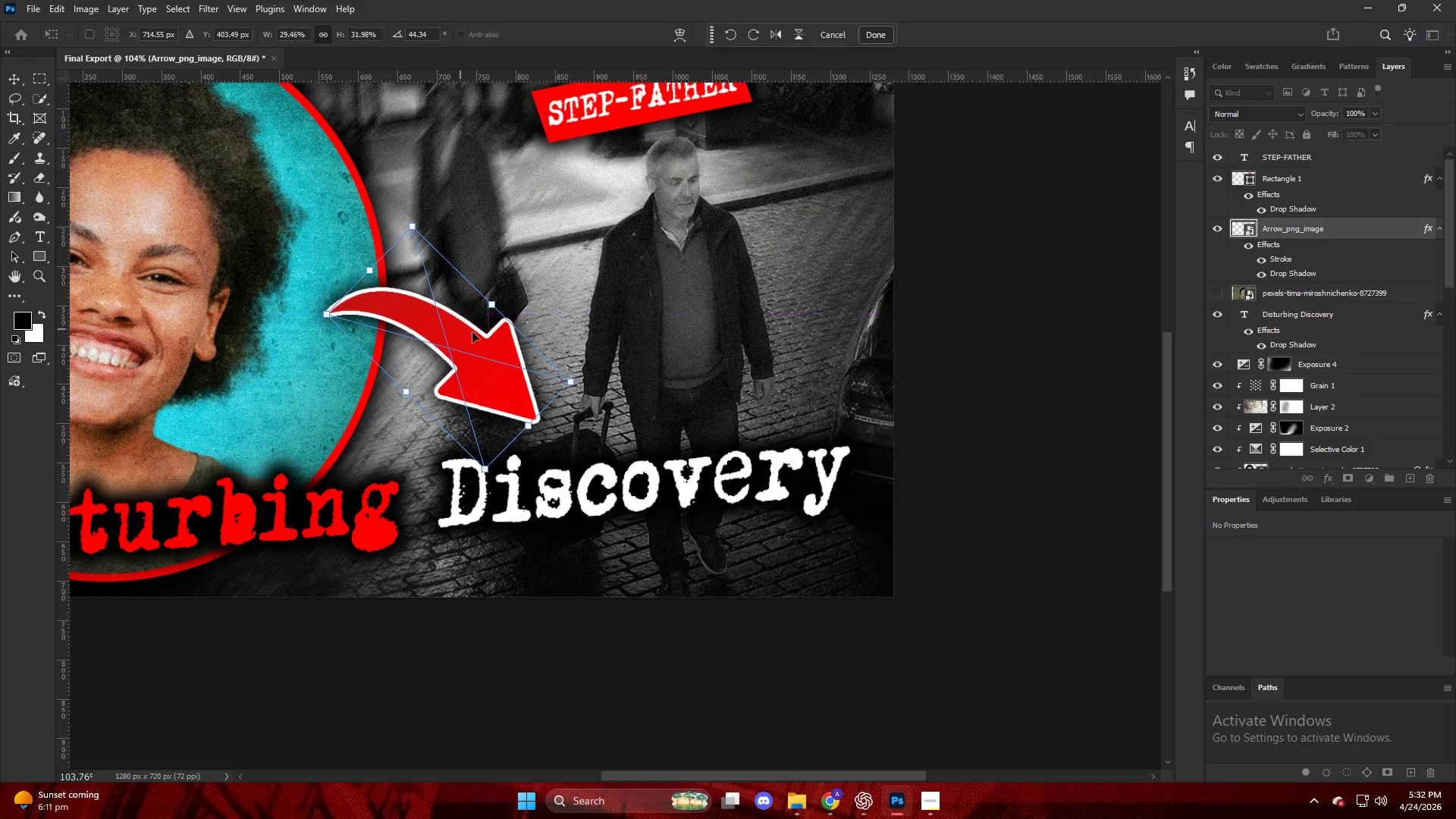 
left_click_drag(start_coordinate=[474, 334], to_coordinate=[466, 341])
 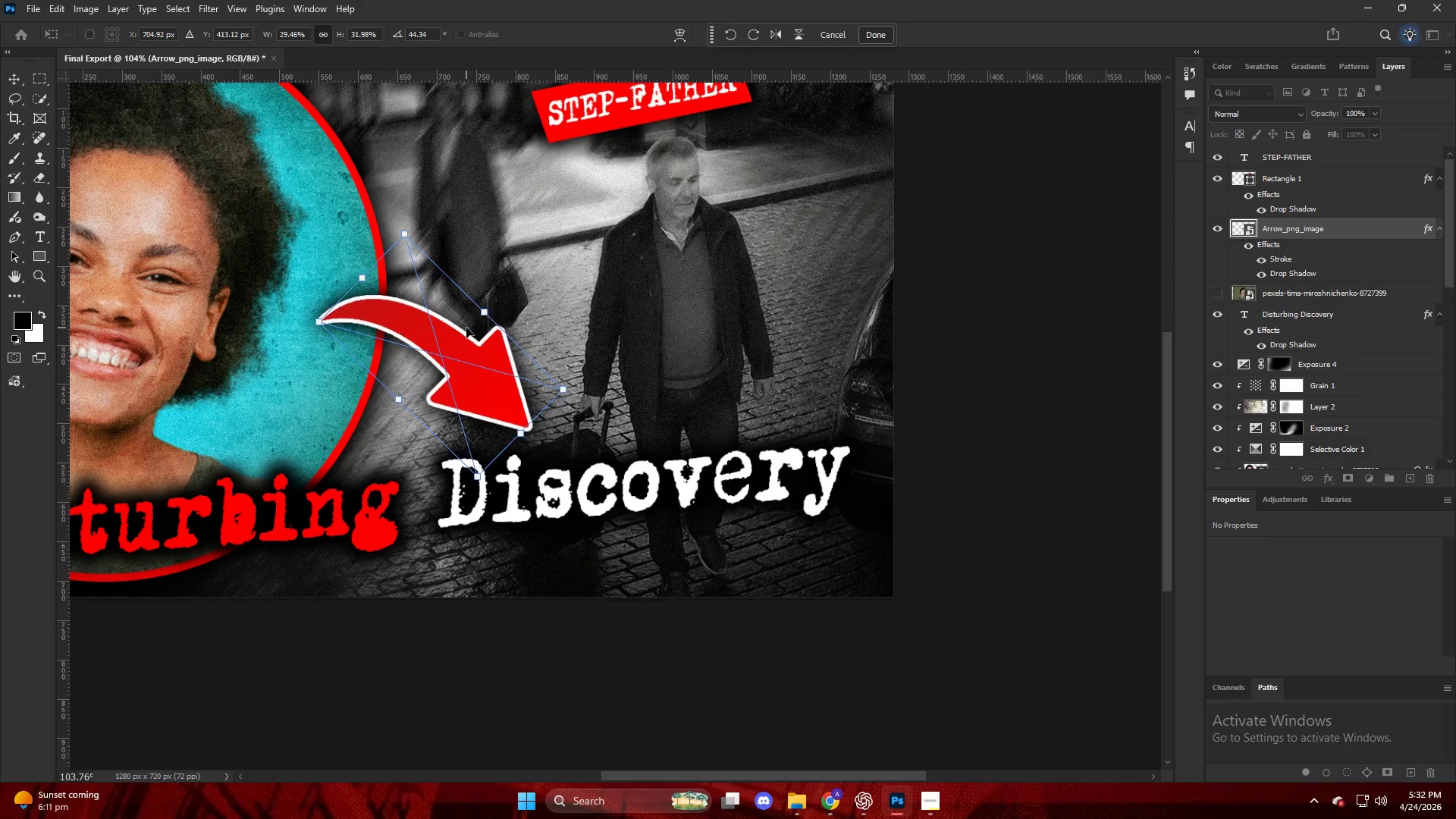 
key(NumpadEnter)
 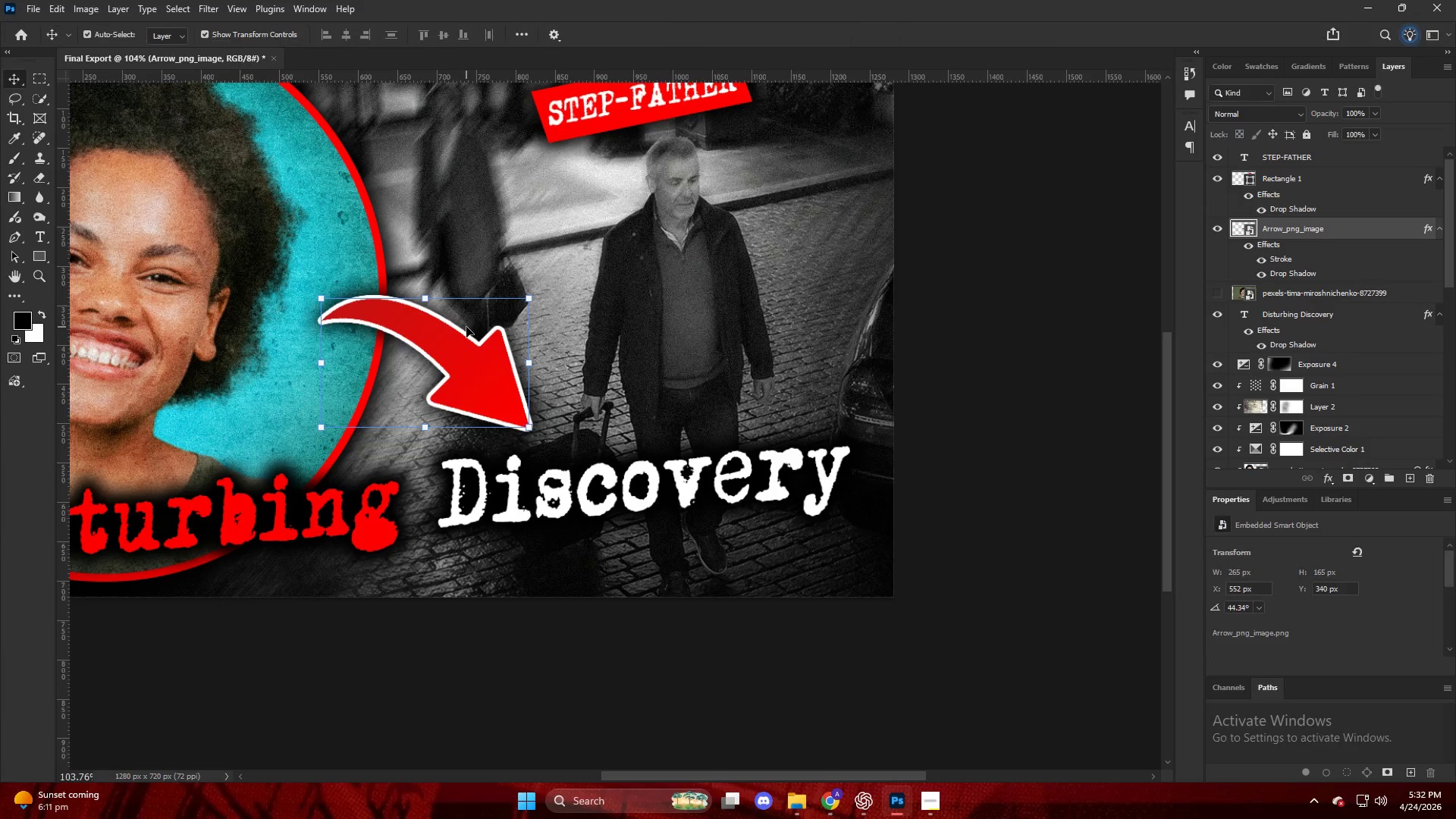 
key(Alt+AltLeft)
 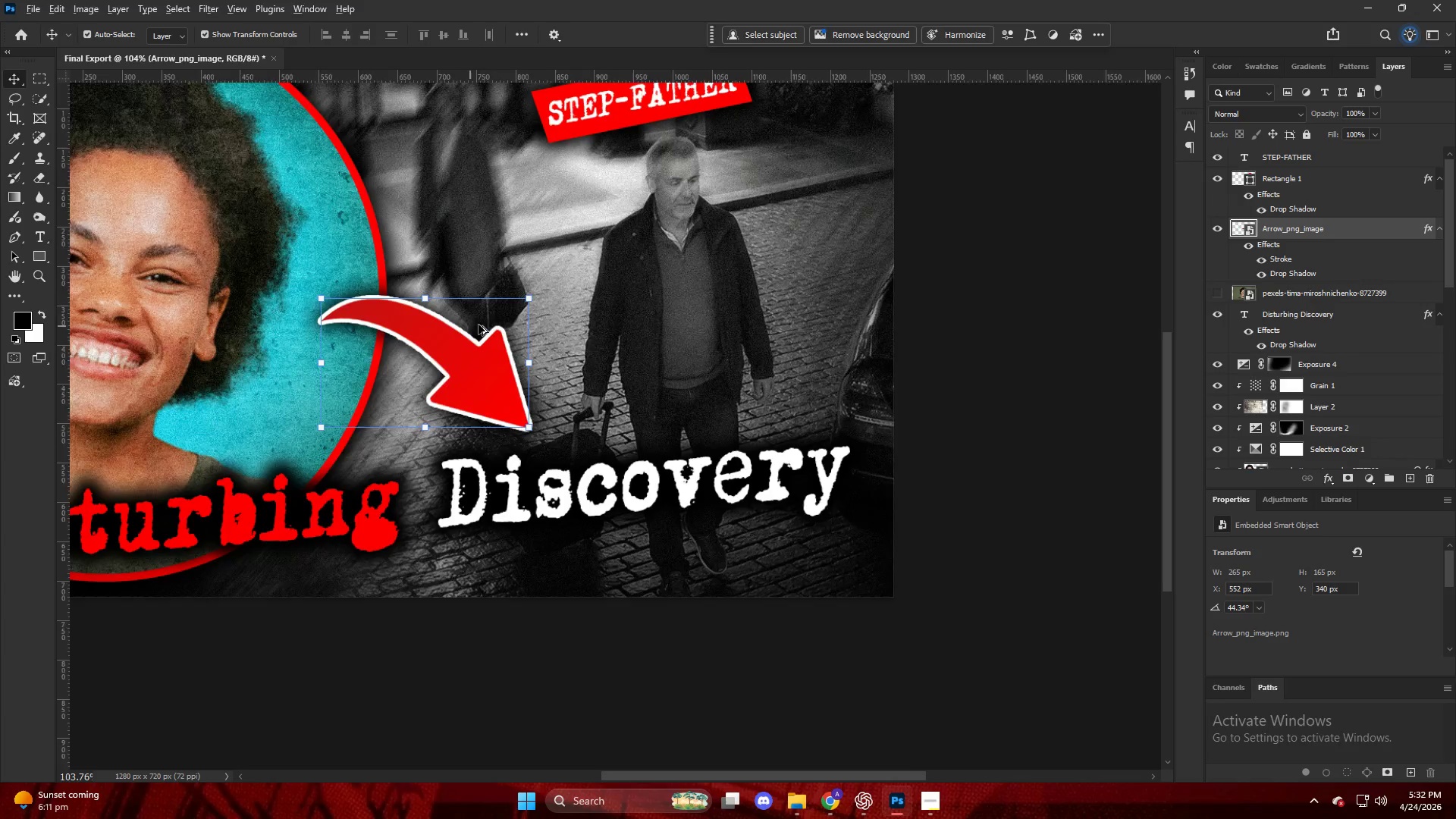 
left_click([982, 286])
 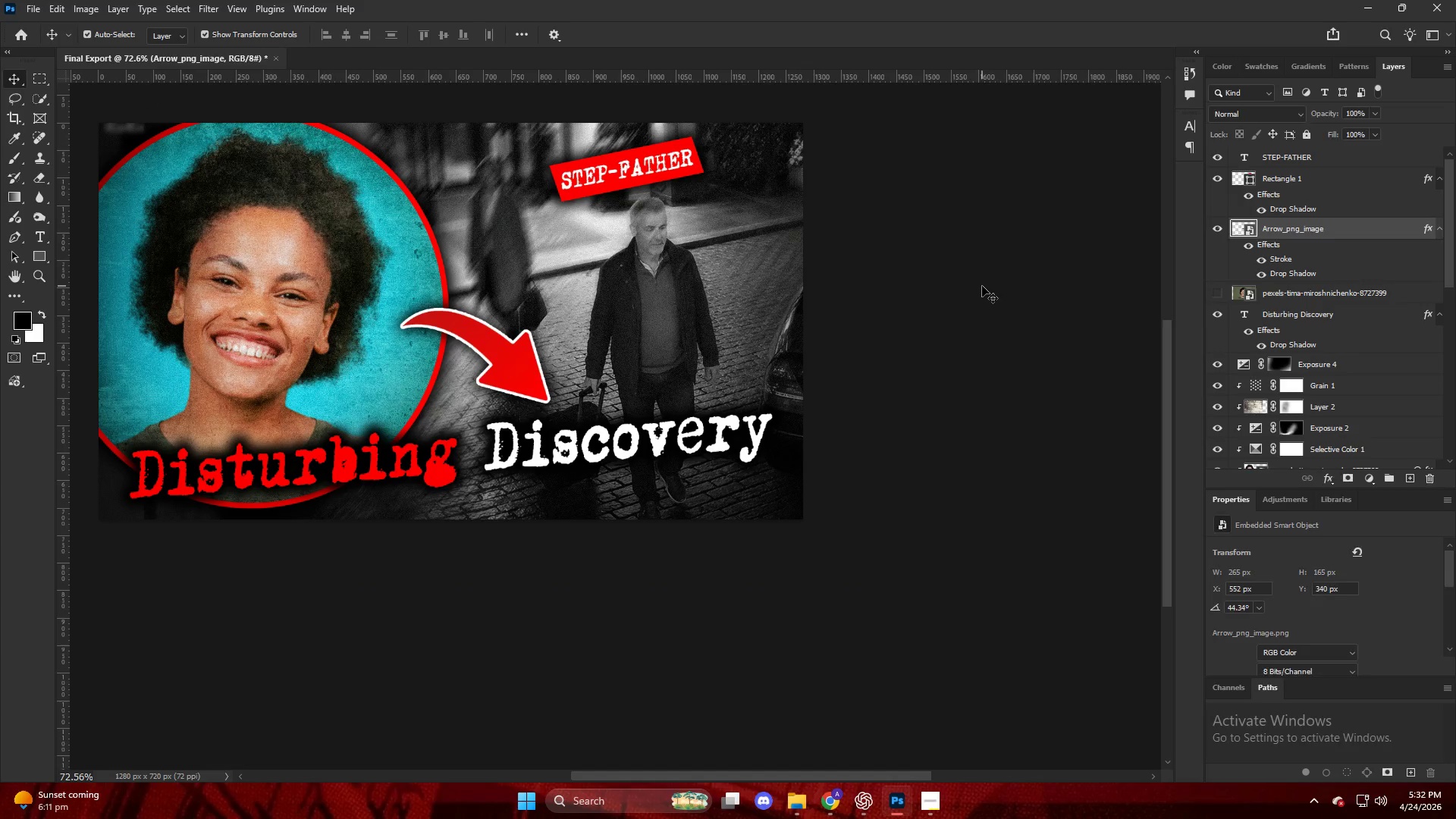 
scroll: coordinate [598, 340], scroll_direction: down, amount: 4.0
 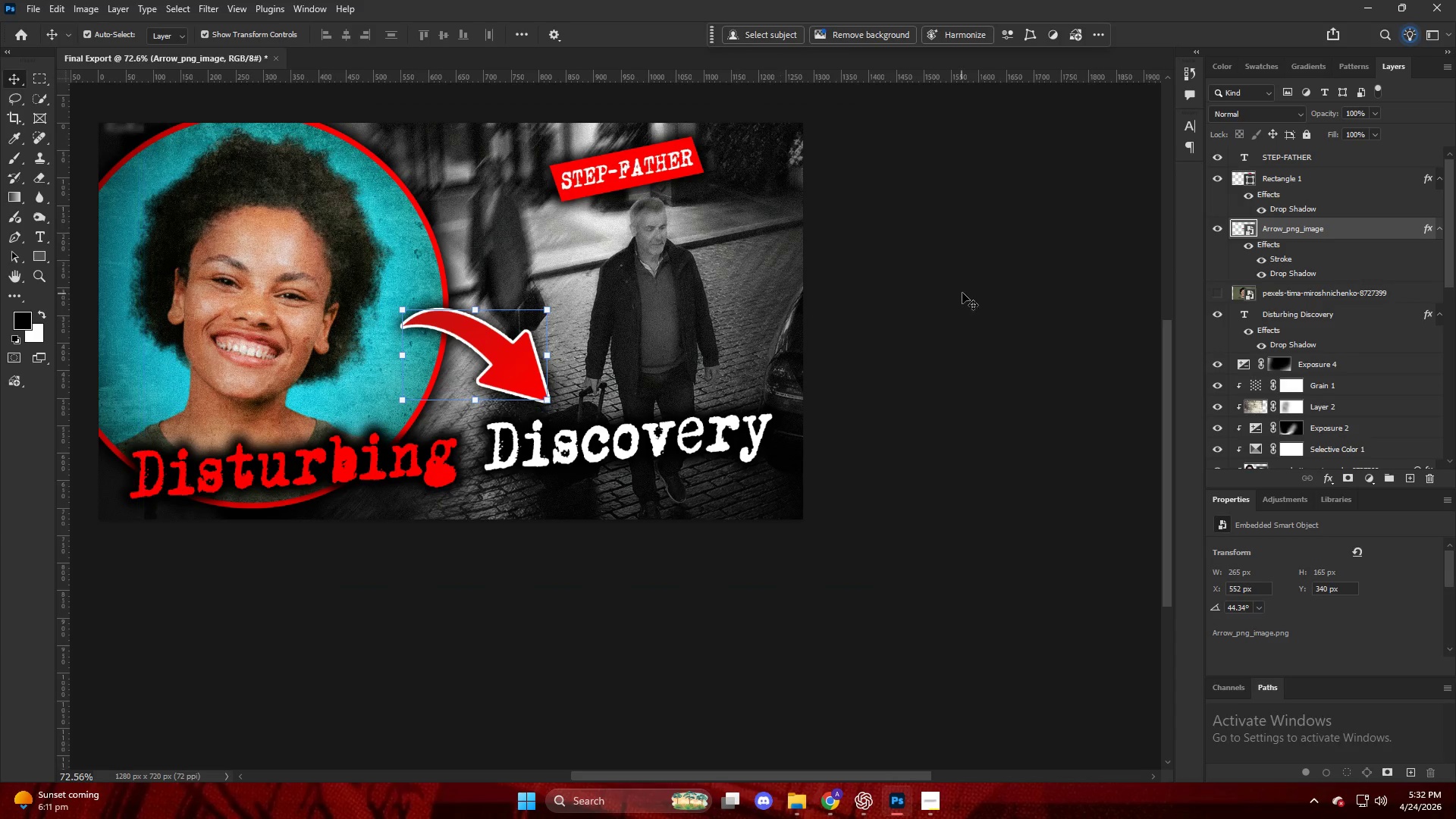 
key(Alt+AltLeft)
 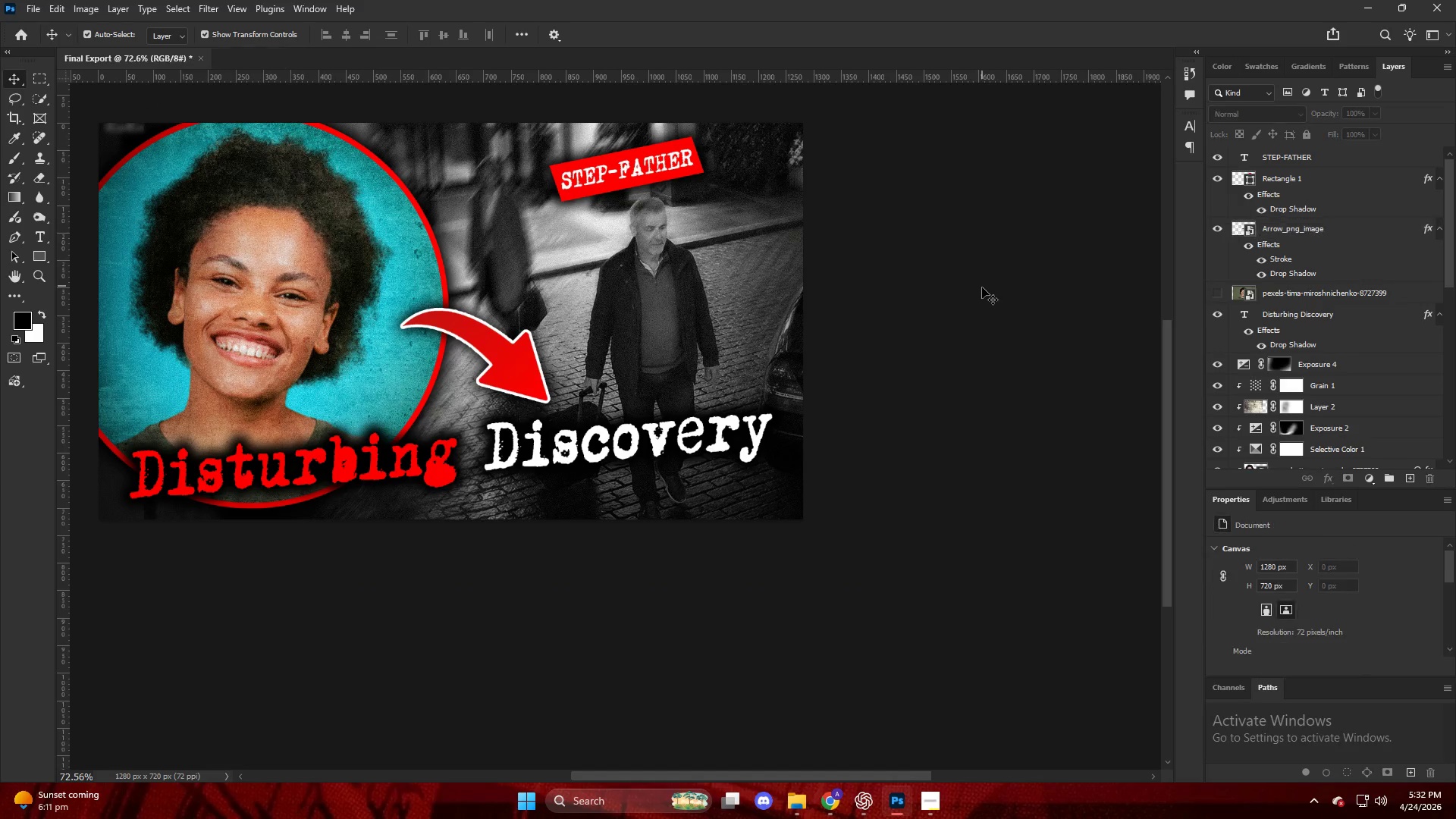 
scroll: coordinate [959, 300], scroll_direction: down, amount: 6.0
 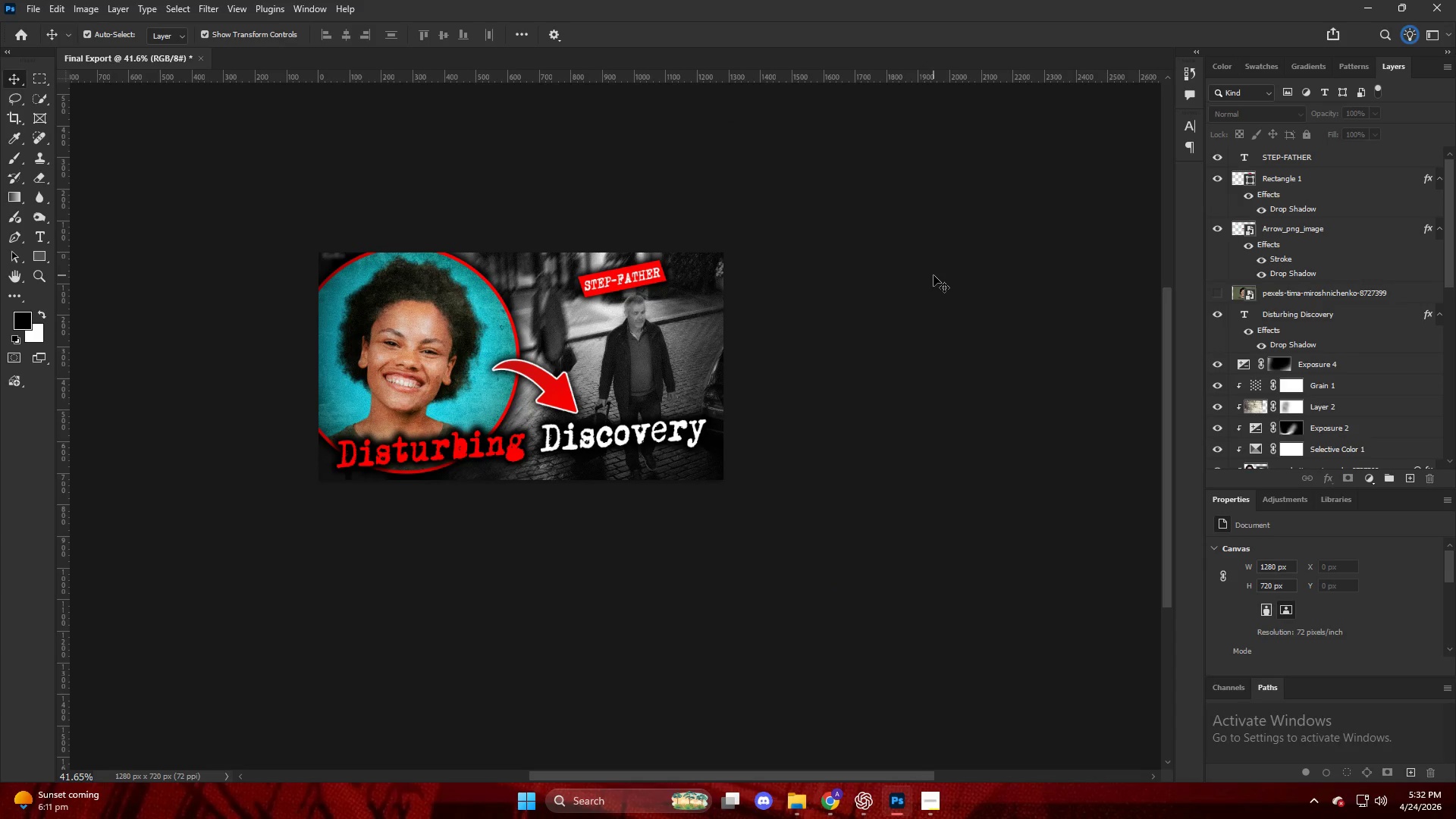 
hold_key(key=ControlLeft, duration=0.5)
scroll: coordinate [932, 278], scroll_direction: up, amount: 10.0
 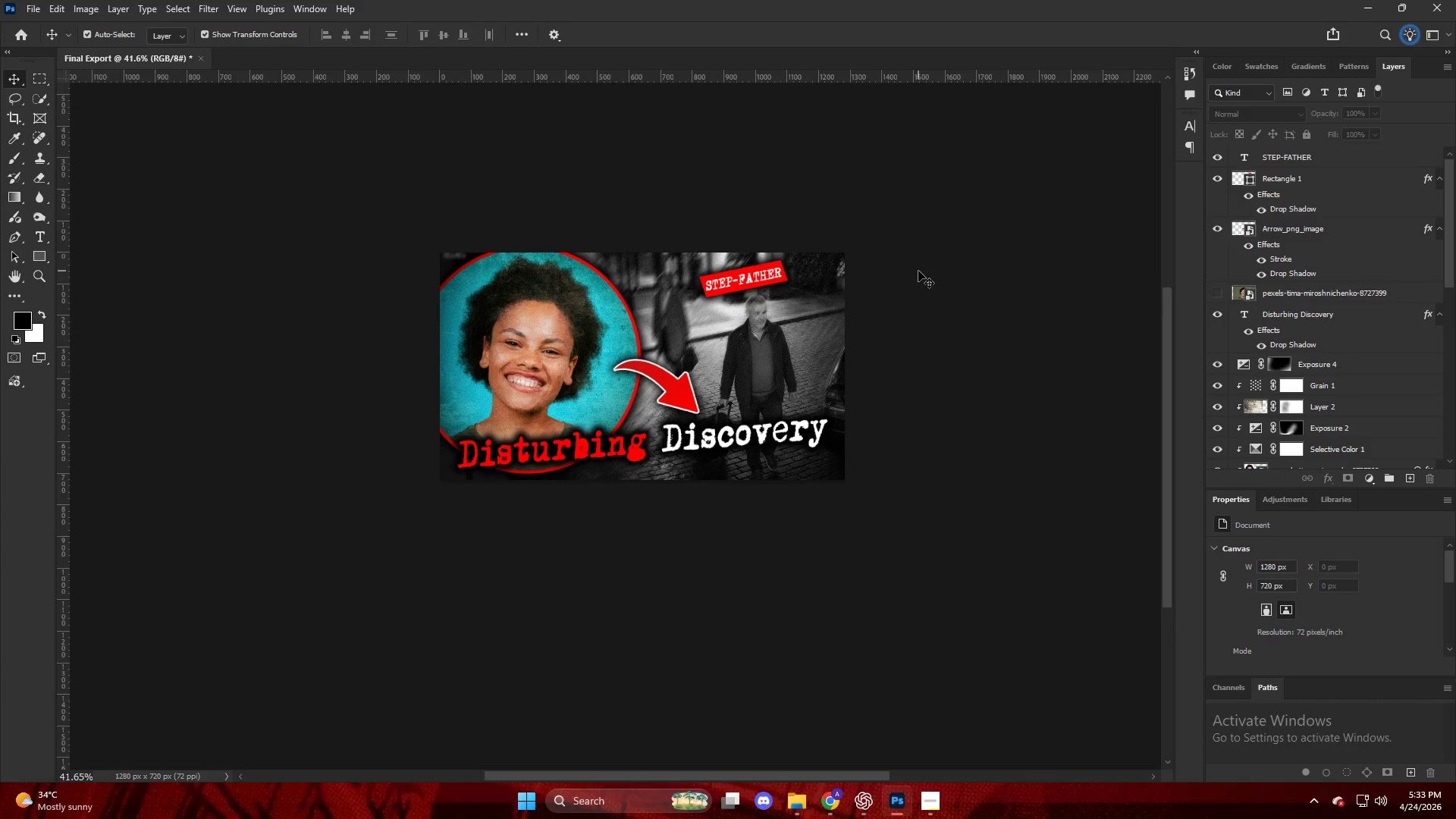 
wait(54.32)
 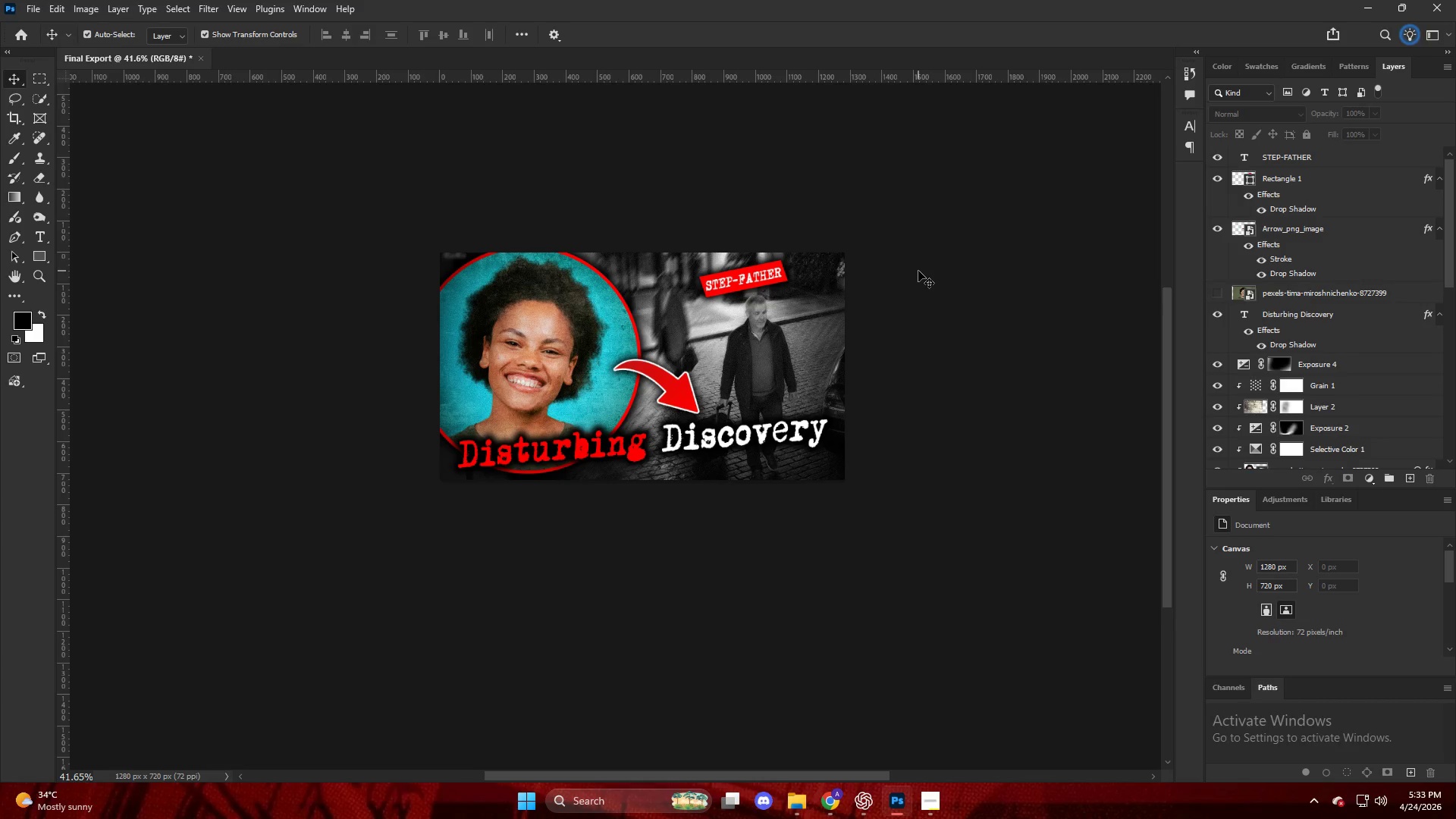 
hold_key(key=AltLeft, duration=0.44)
scroll: coordinate [768, 397], scroll_direction: up, amount: 8.0
 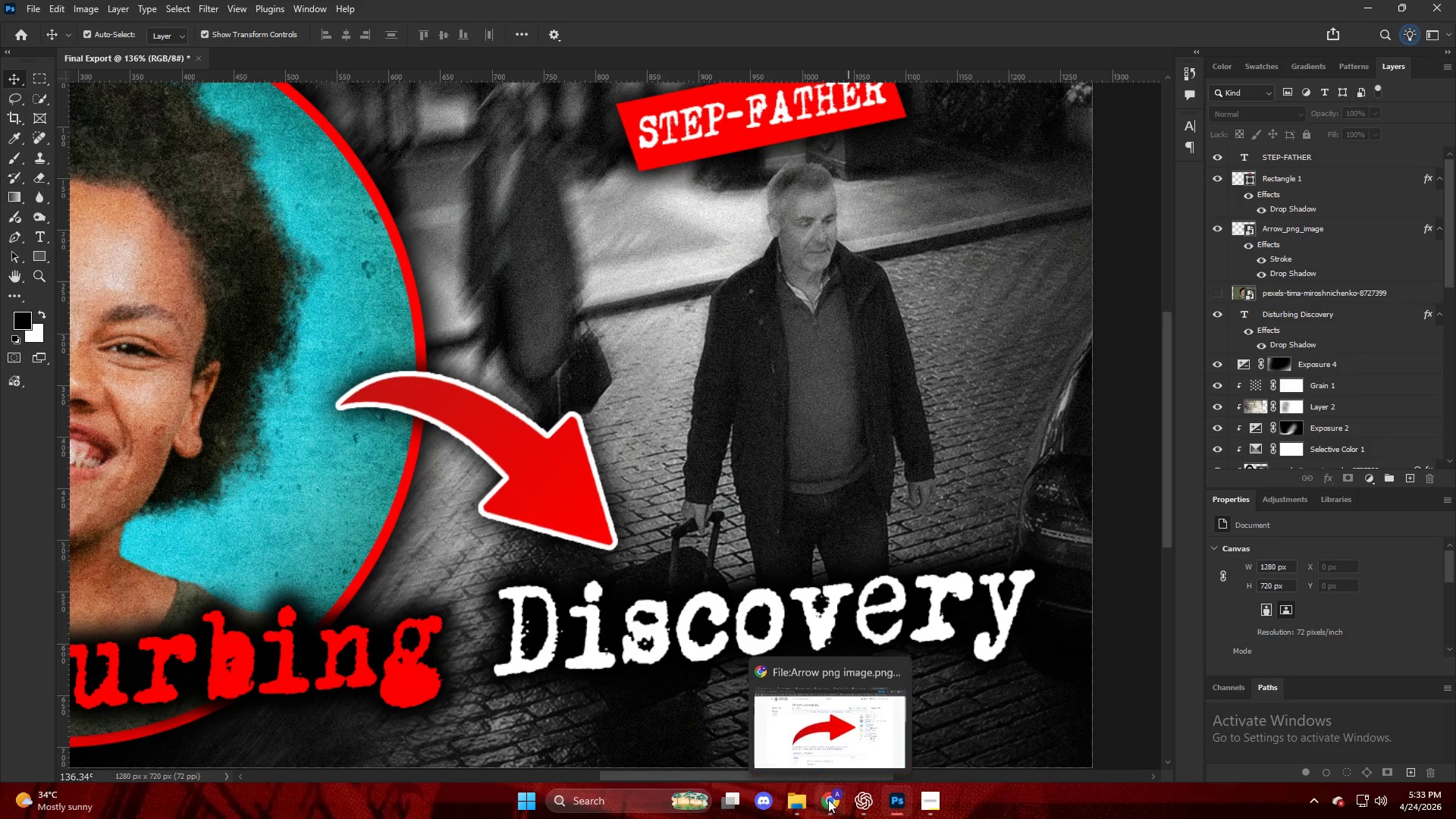 
left_click([936, 805])
 